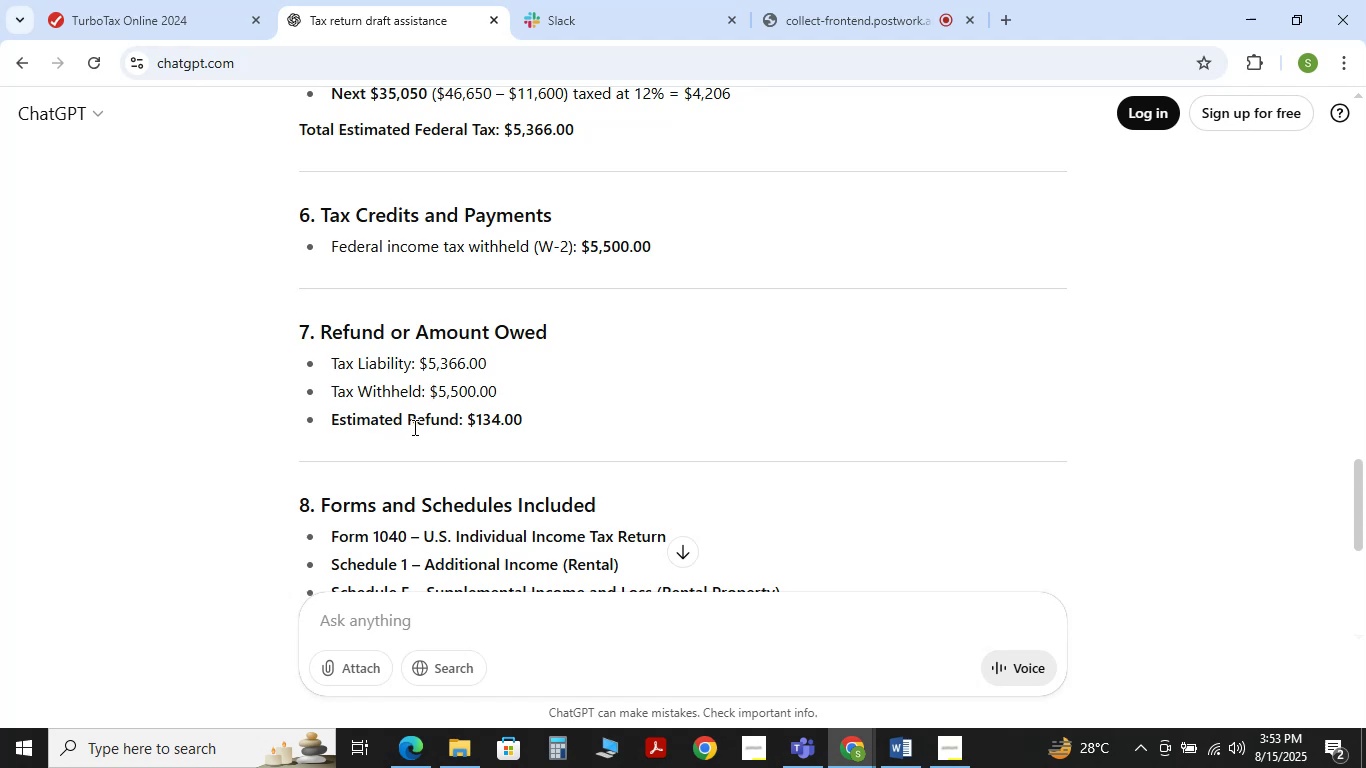 
wait(7.72)
 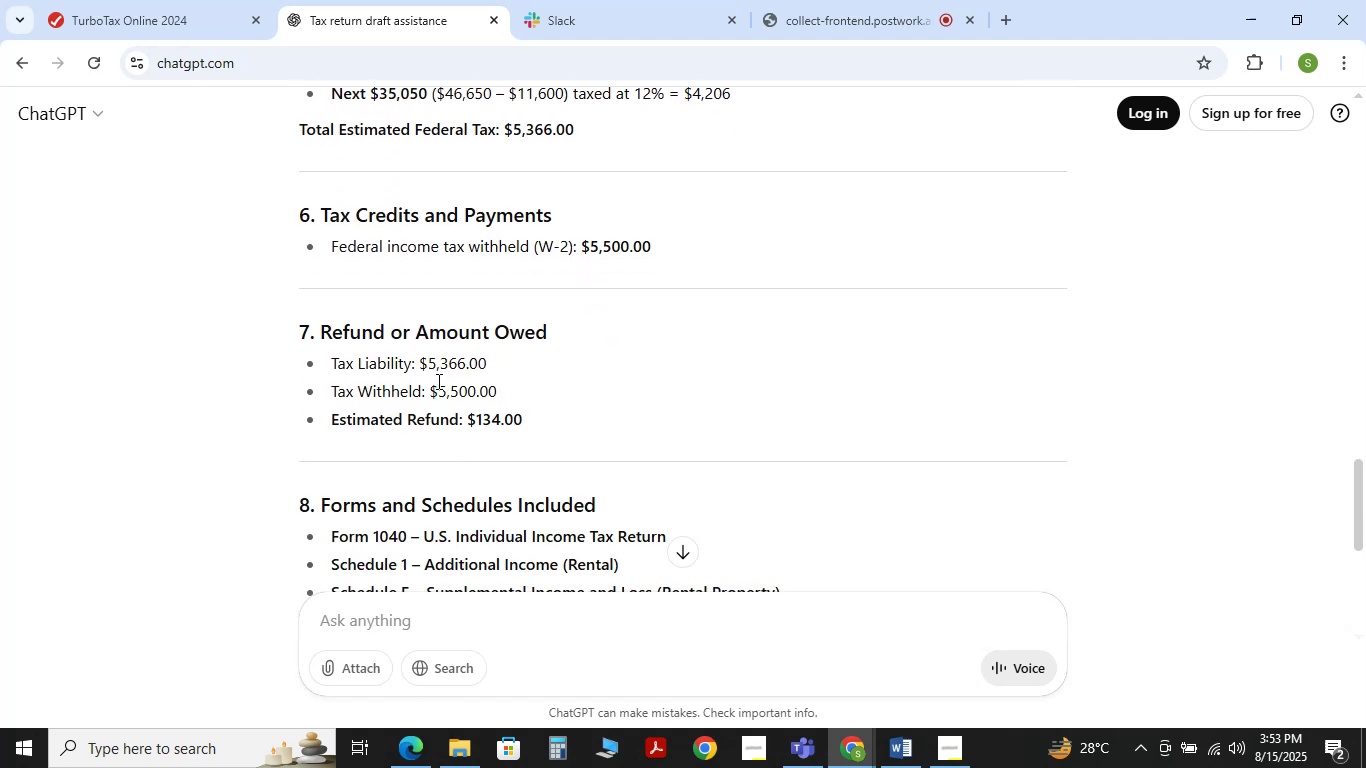 
scroll: coordinate [443, 432], scroll_direction: down, amount: 1.0
 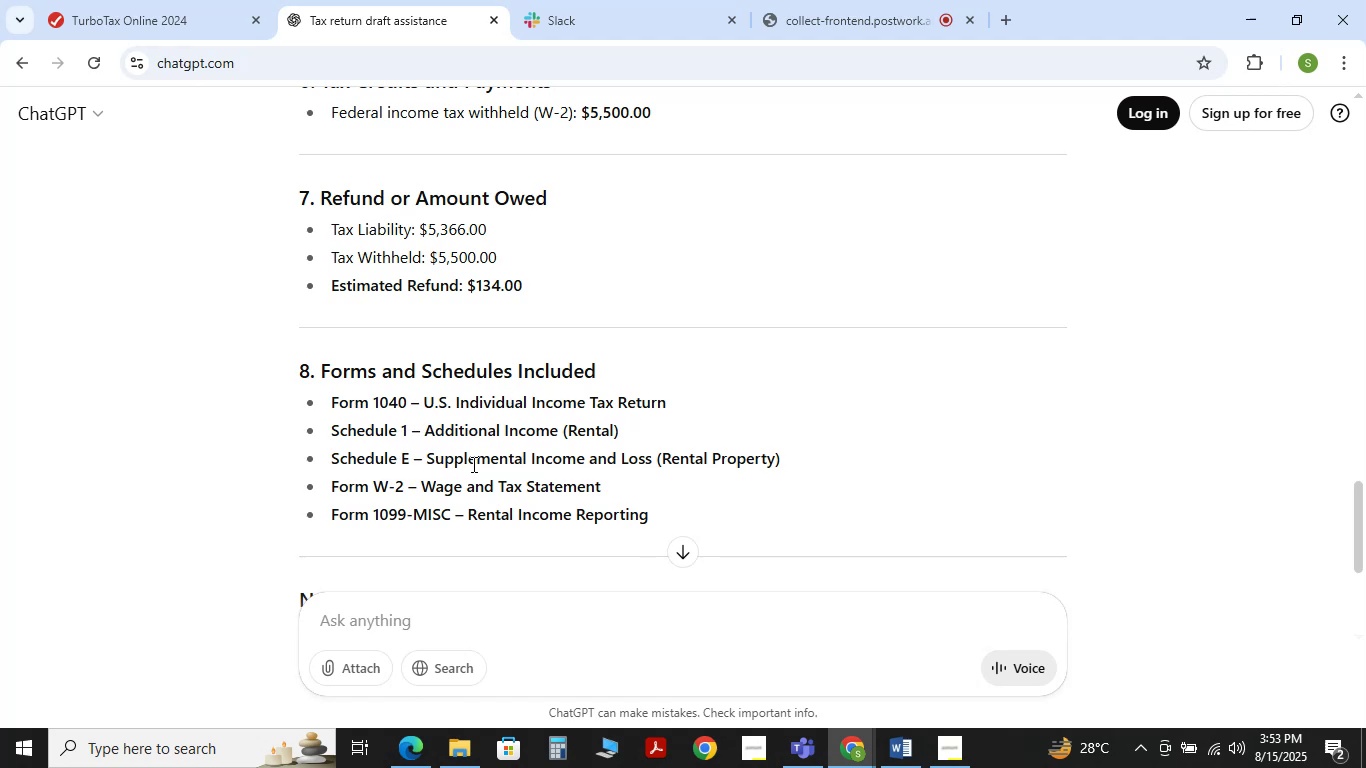 
wait(20.01)
 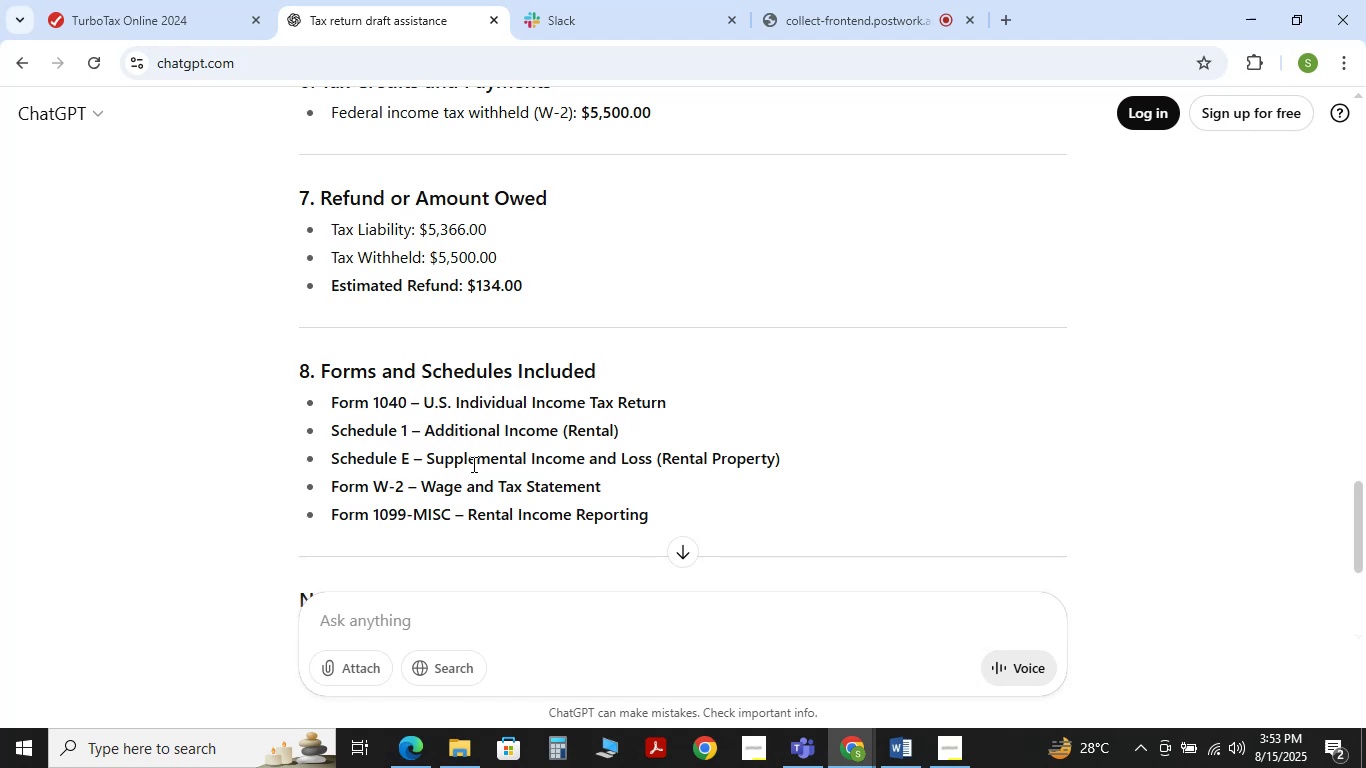 
scroll: coordinate [523, 379], scroll_direction: down, amount: 4.0
 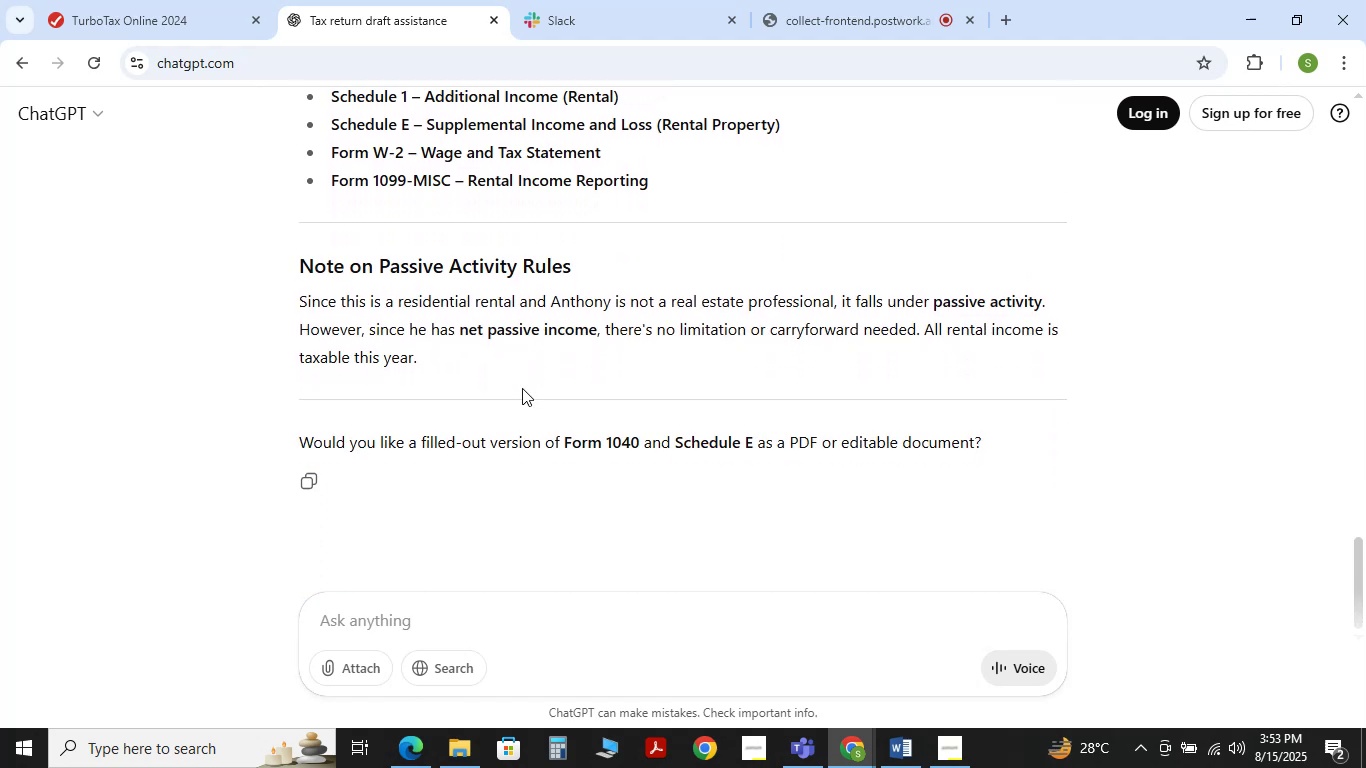 
scroll: coordinate [507, 410], scroll_direction: up, amount: 4.0
 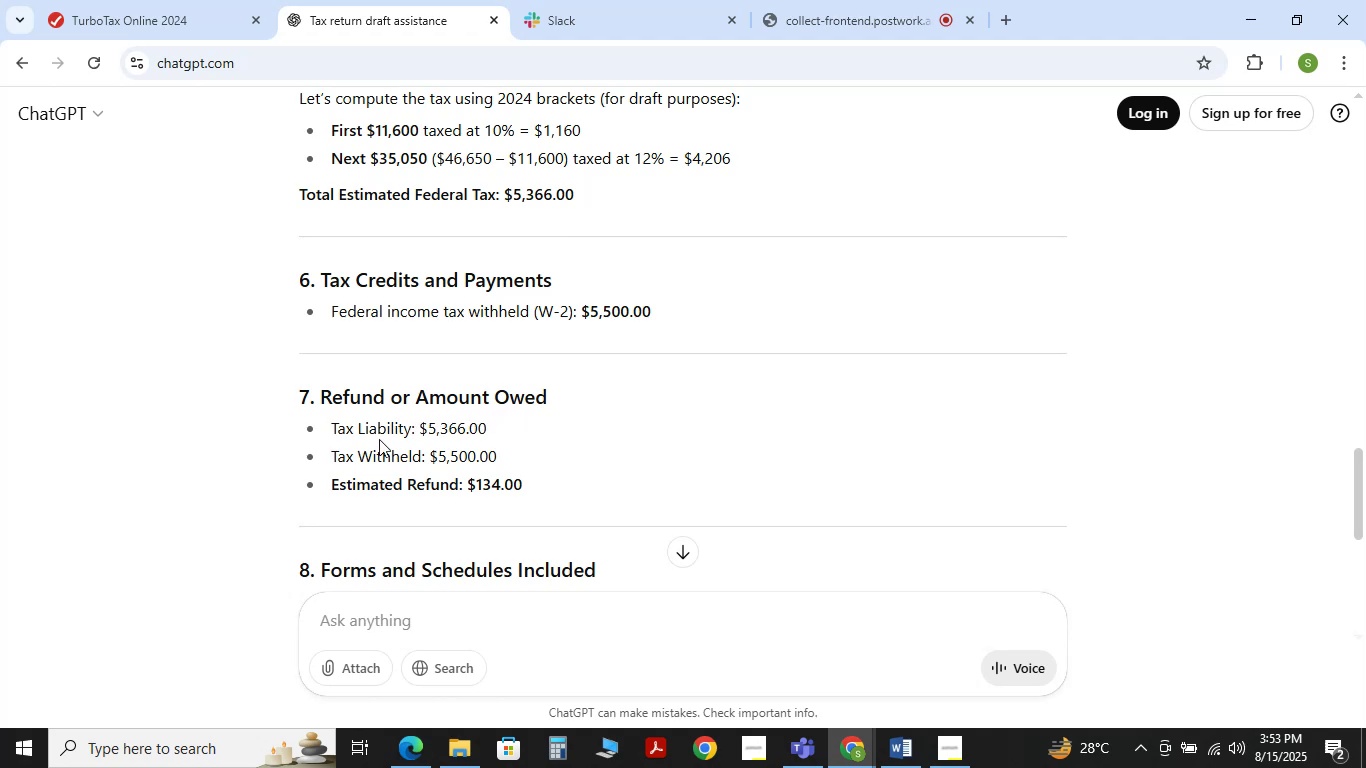 
wait(9.2)
 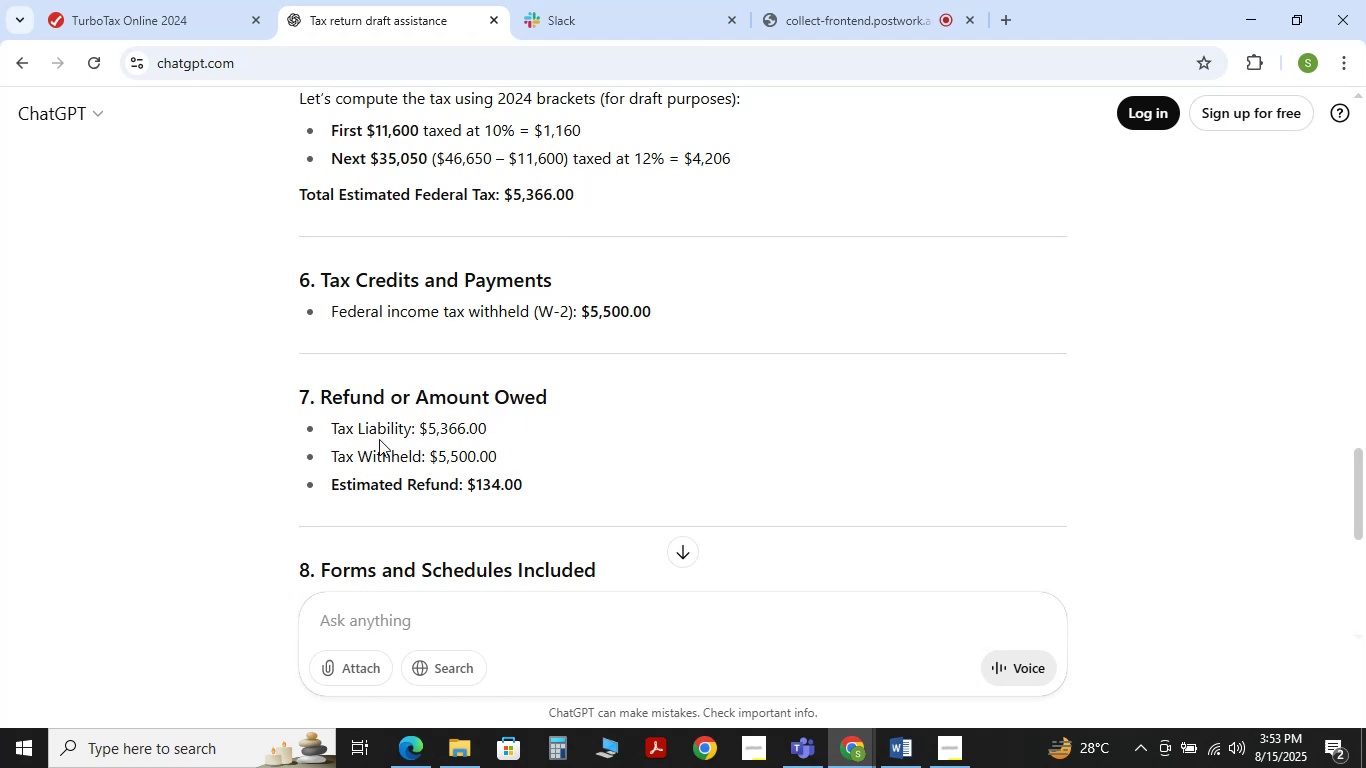 
left_click_drag(start_coordinate=[470, 484], to_coordinate=[527, 482])
 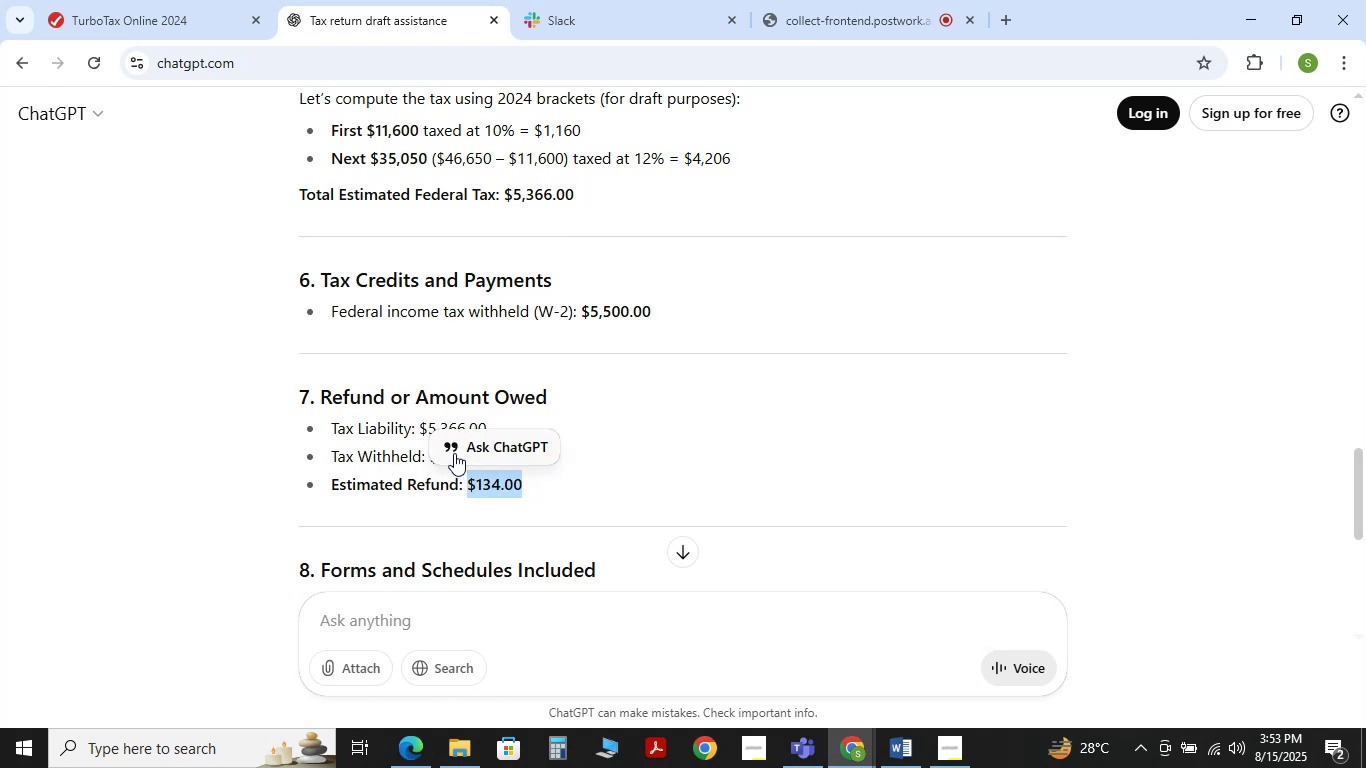 
left_click([454, 453])
 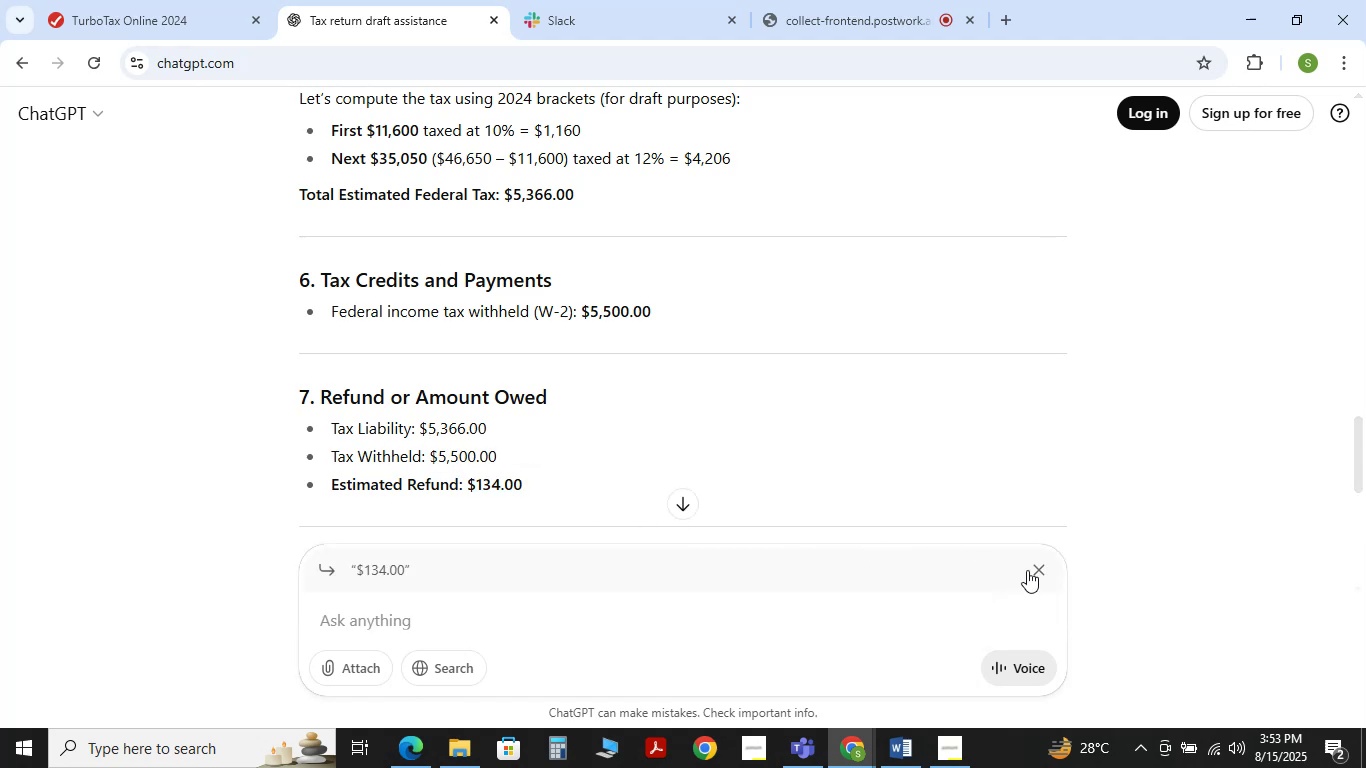 
left_click([1039, 569])
 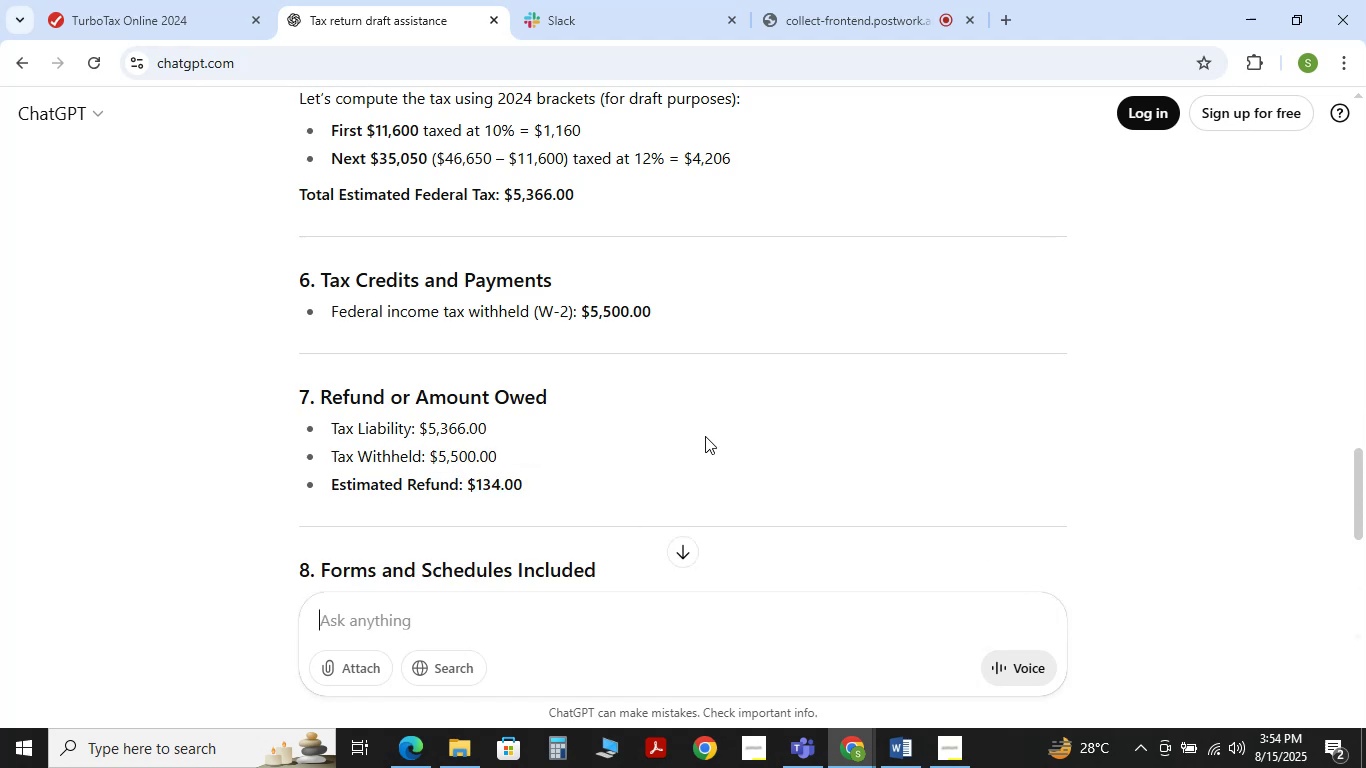 
scroll: coordinate [569, 394], scroll_direction: up, amount: 6.0
 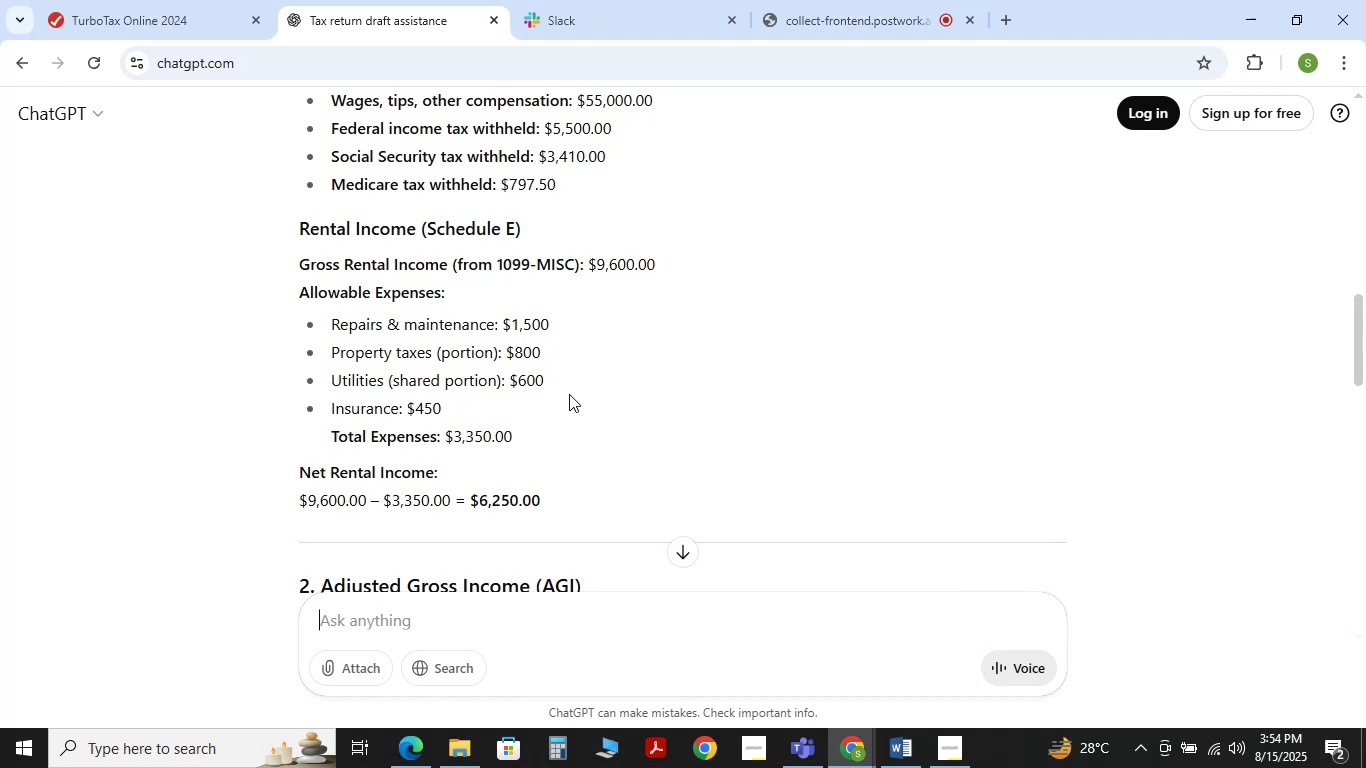 
scroll: coordinate [450, 392], scroll_direction: down, amount: 2.0
 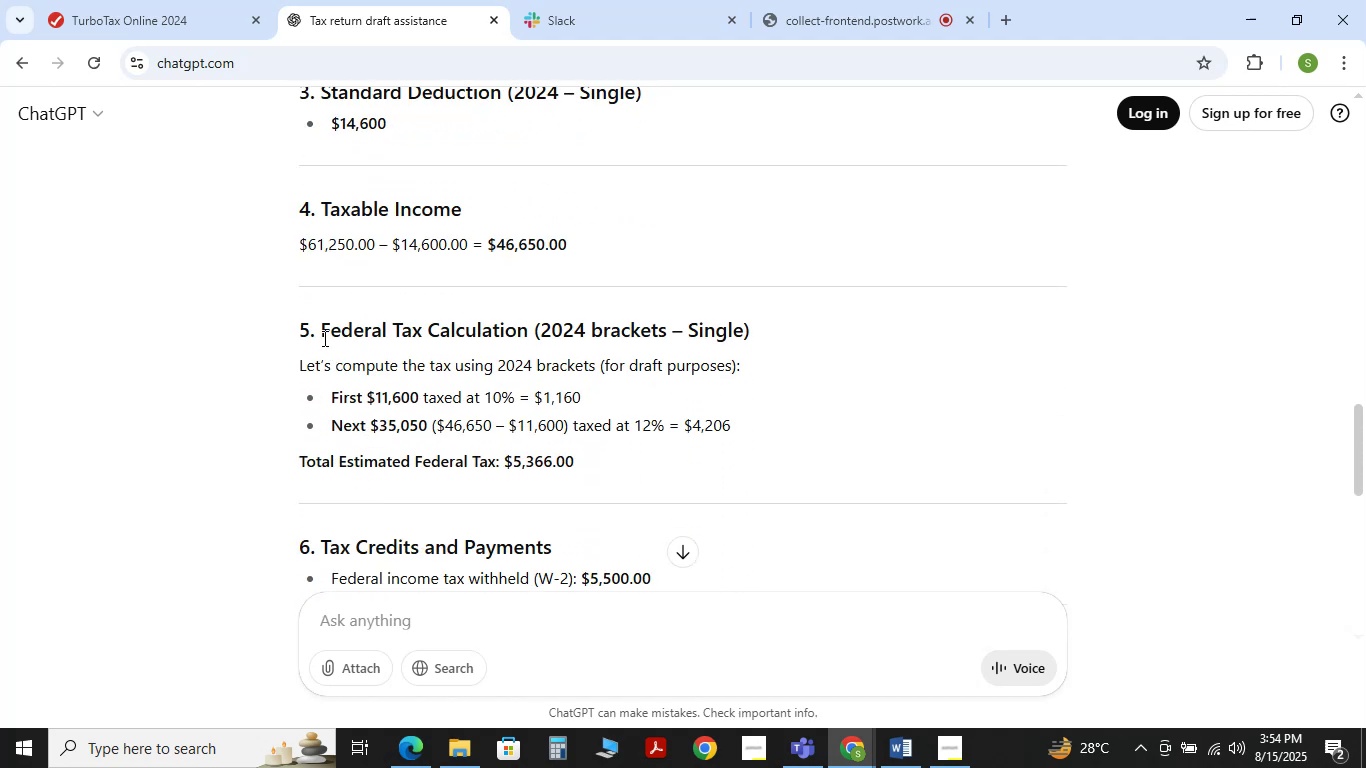 
left_click_drag(start_coordinate=[320, 336], to_coordinate=[587, 459])
 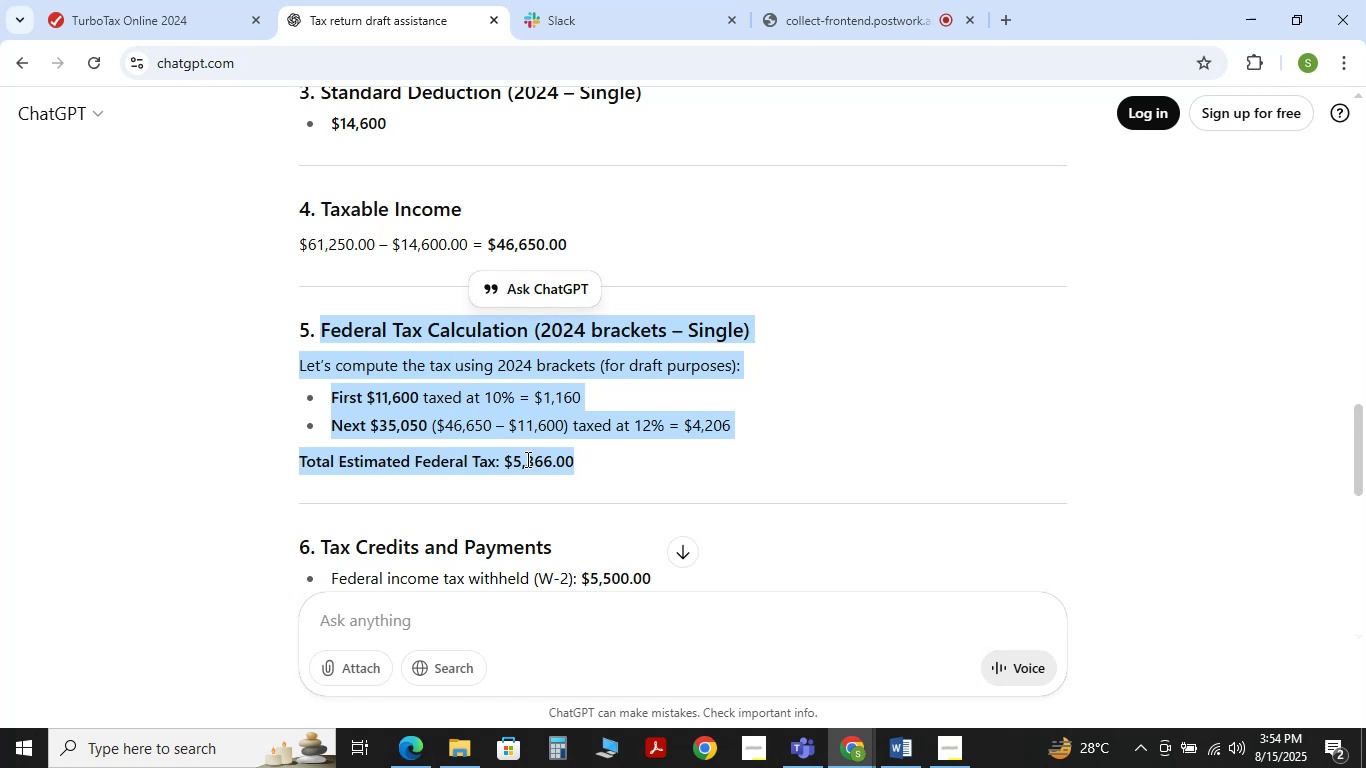 
scroll: coordinate [526, 459], scroll_direction: down, amount: 1.0
 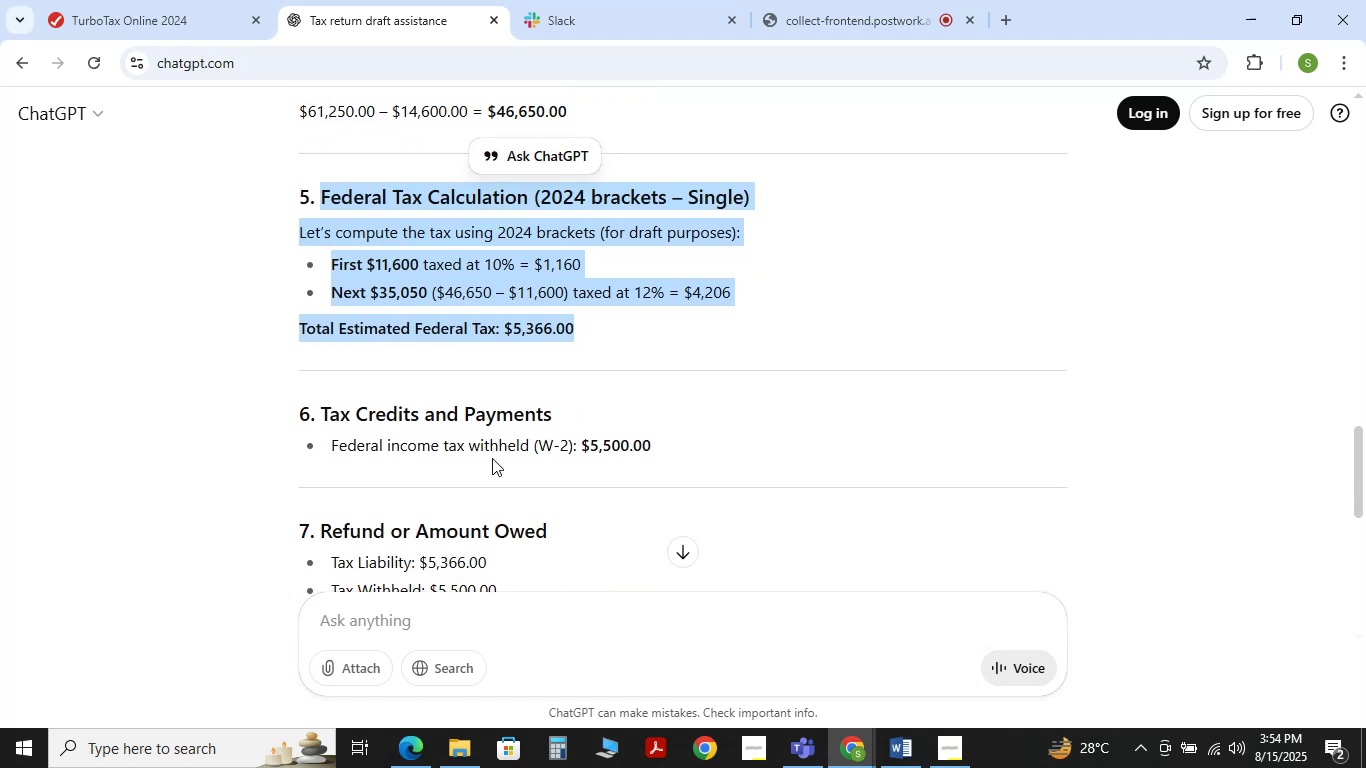 
wait(5.33)
 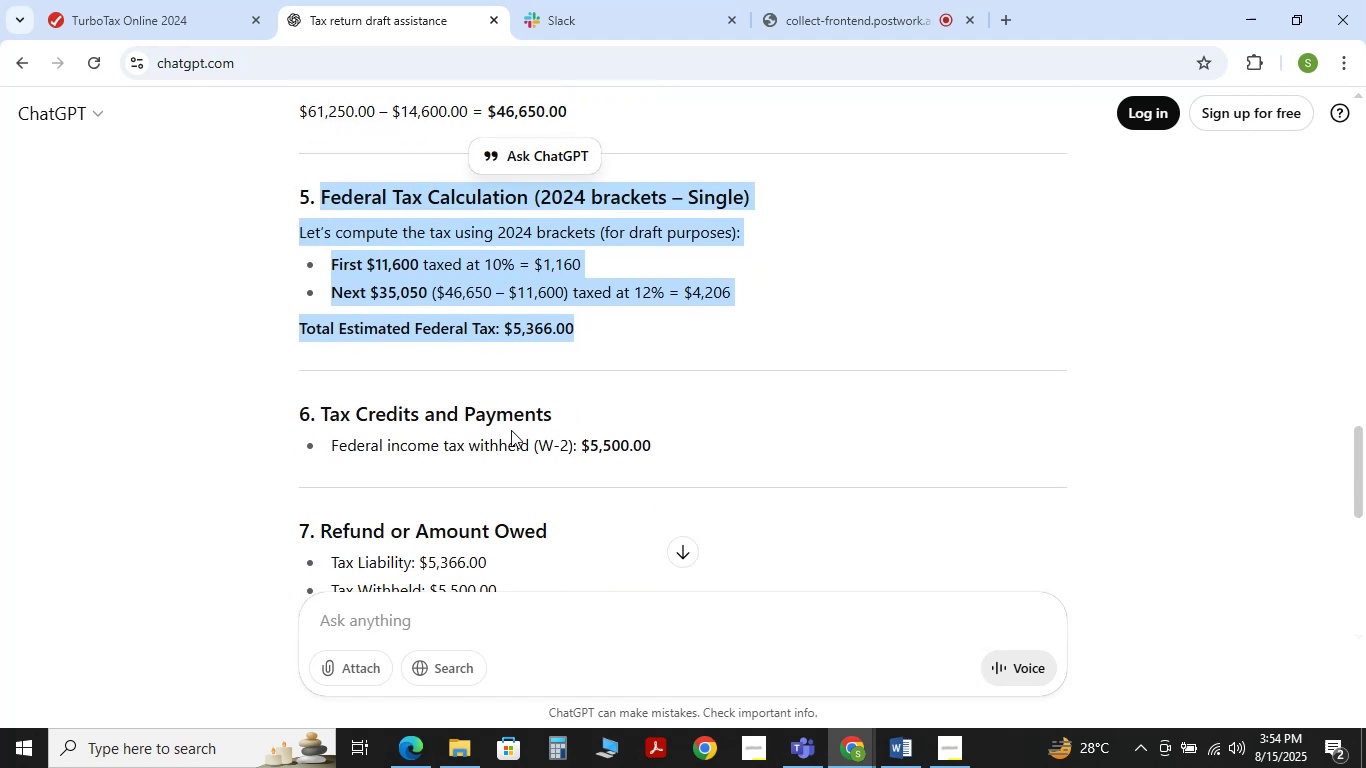 
key(Control+ControlLeft)
 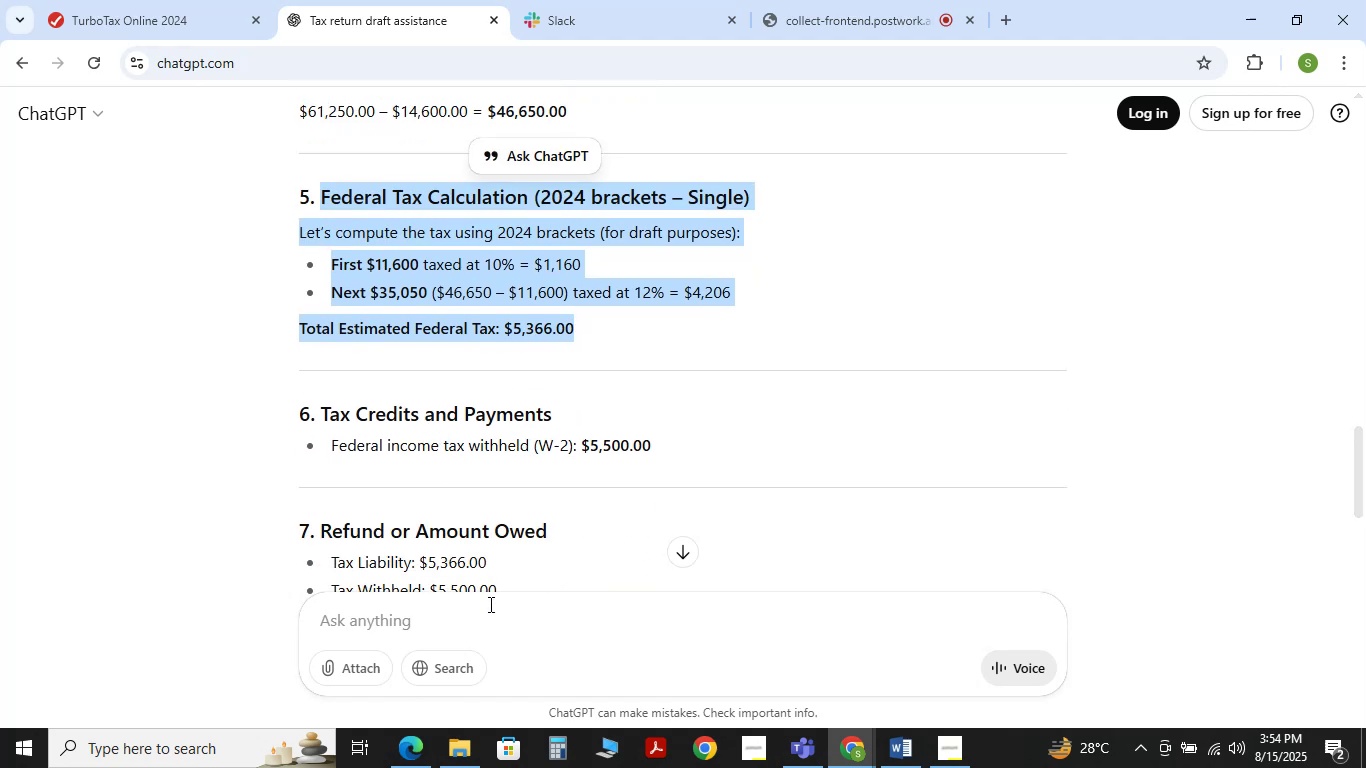 
key(Control+C)
 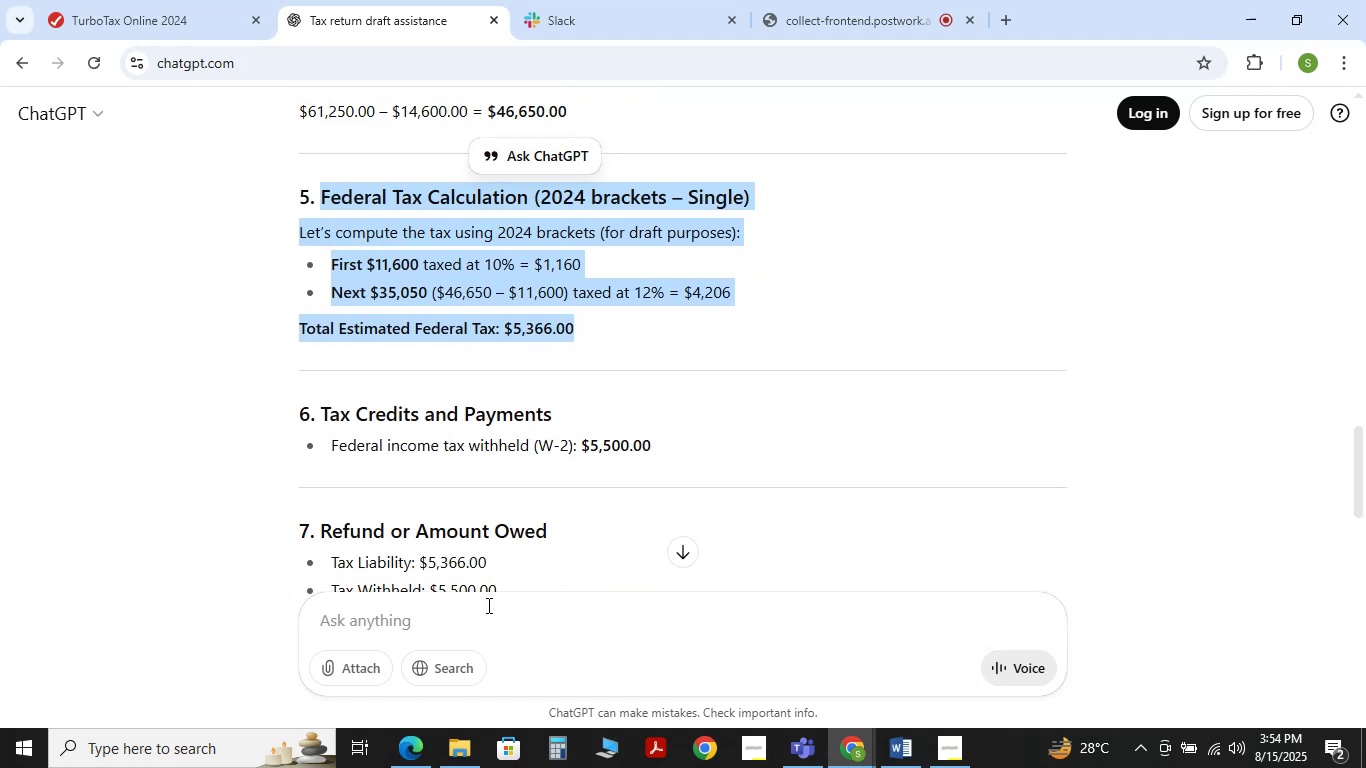 
key(Control+C)
 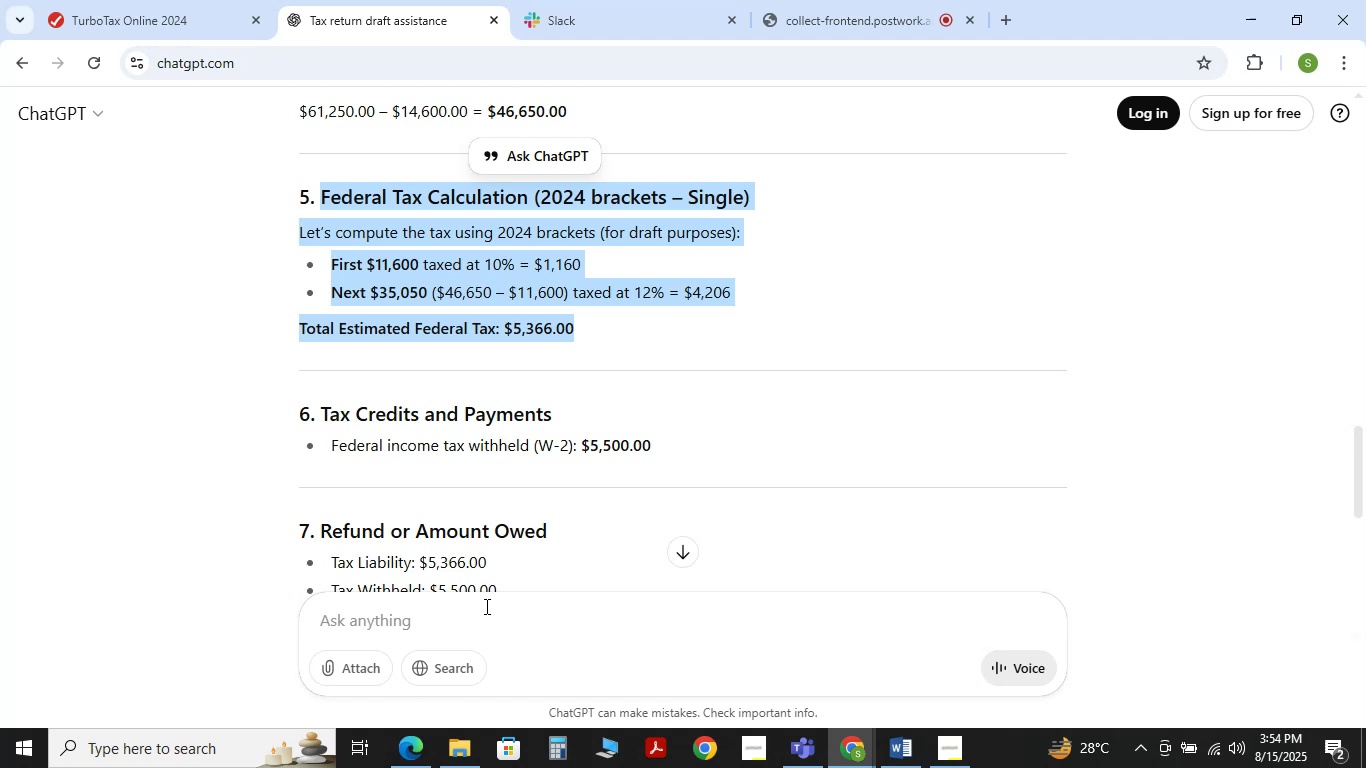 
left_click([485, 606])
 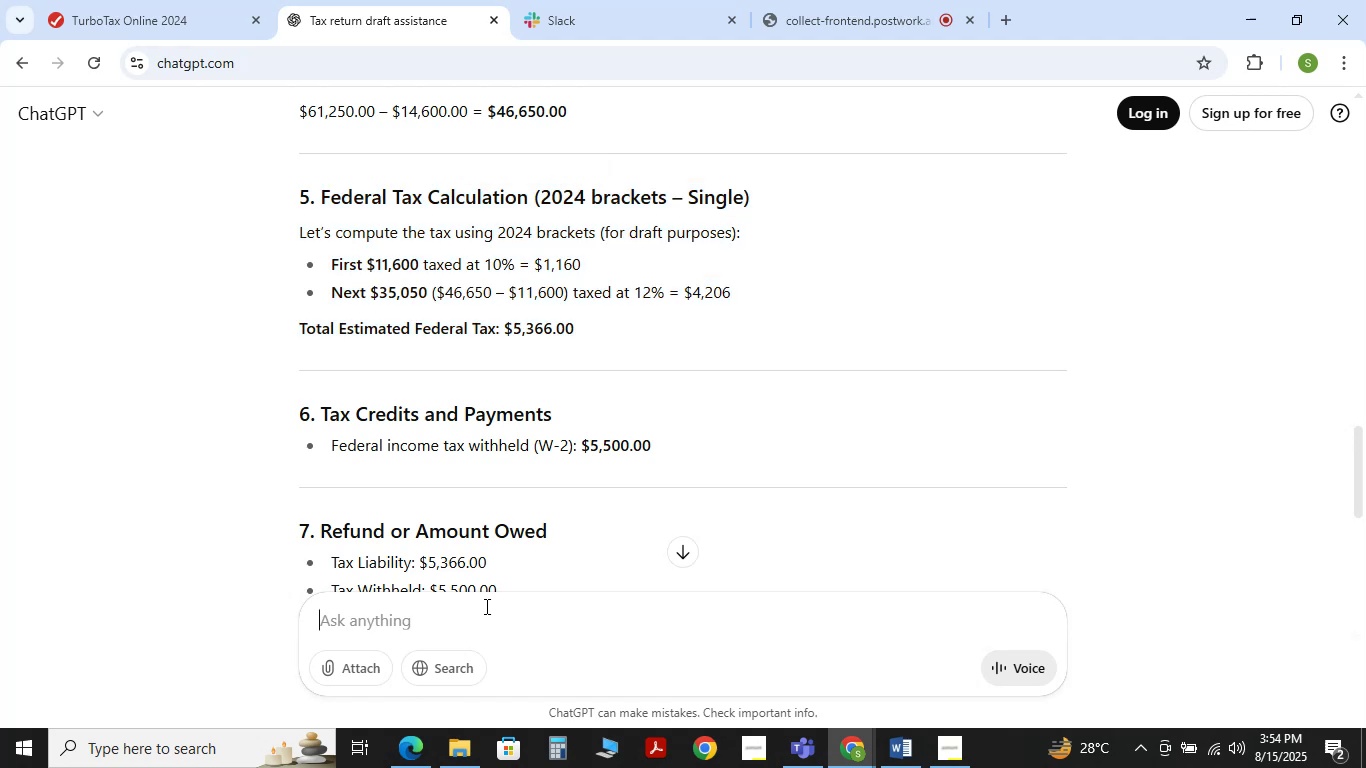 
key(Control+V)
 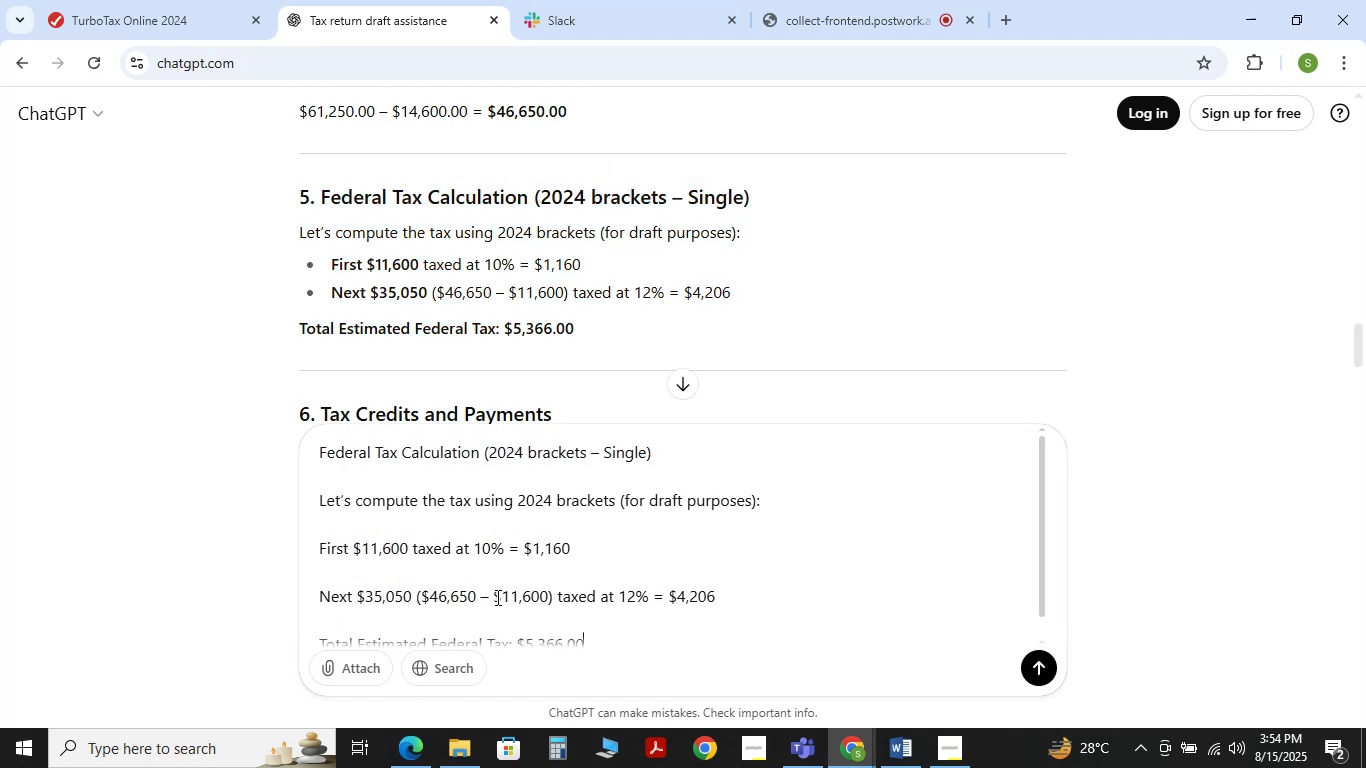 
key(Shift+ShiftRight)
 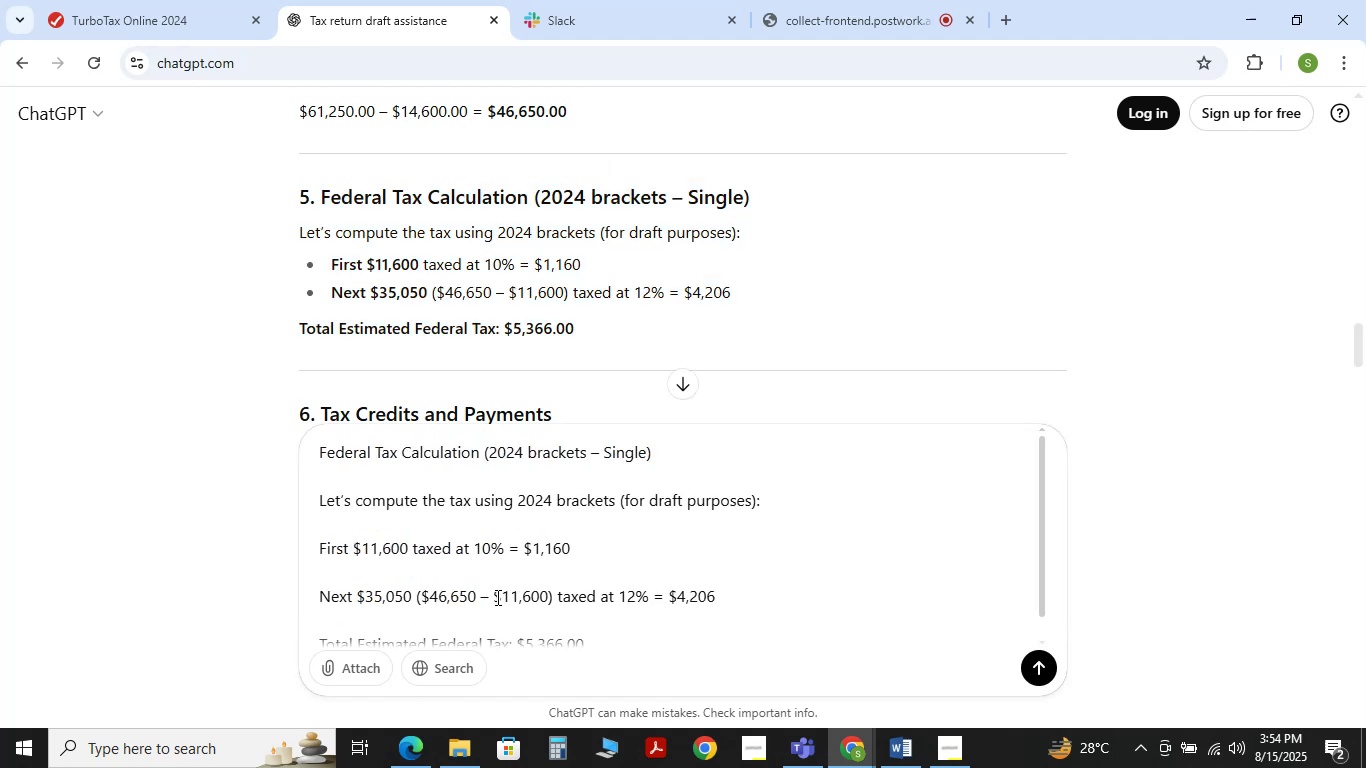 
key(Shift+Enter)
 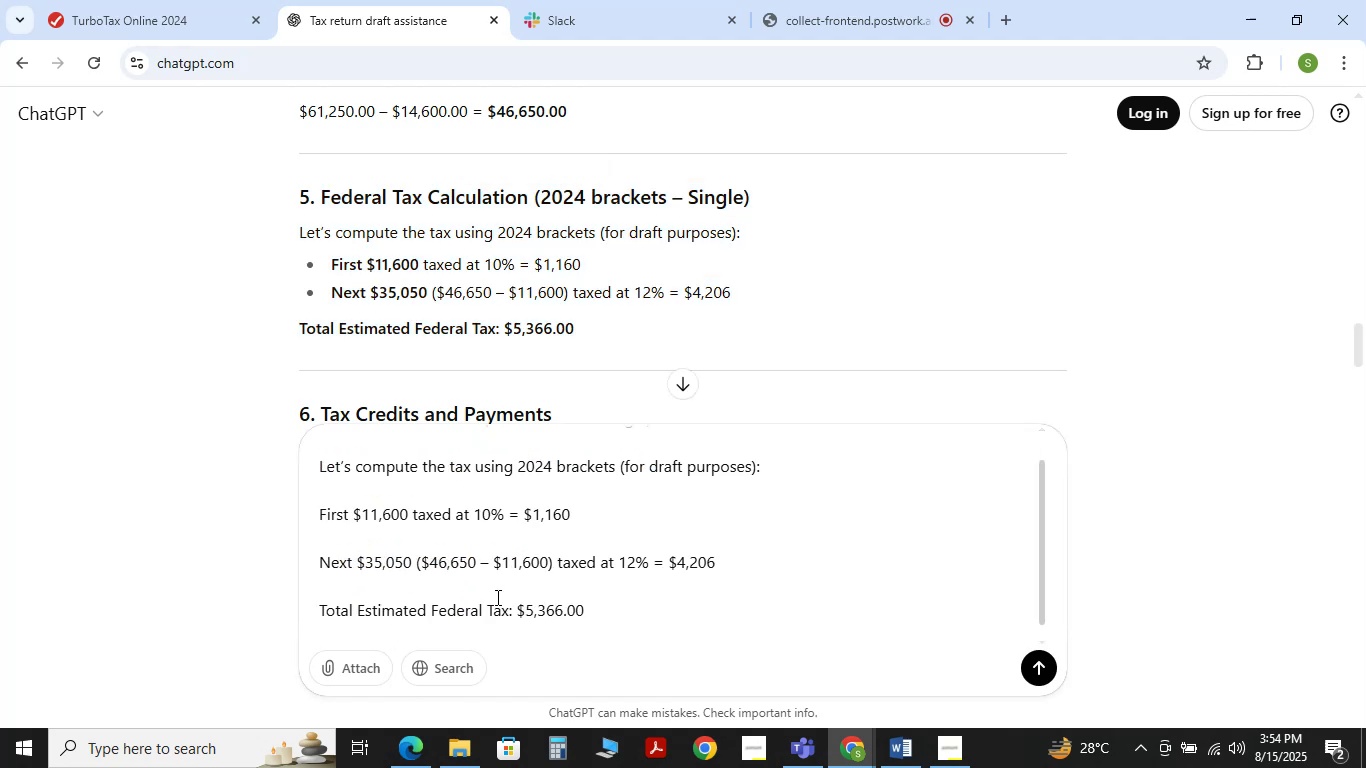 
type(i cannot understand ths)
key(Backspace)
type(ids)
key(Backspace)
type( point)
 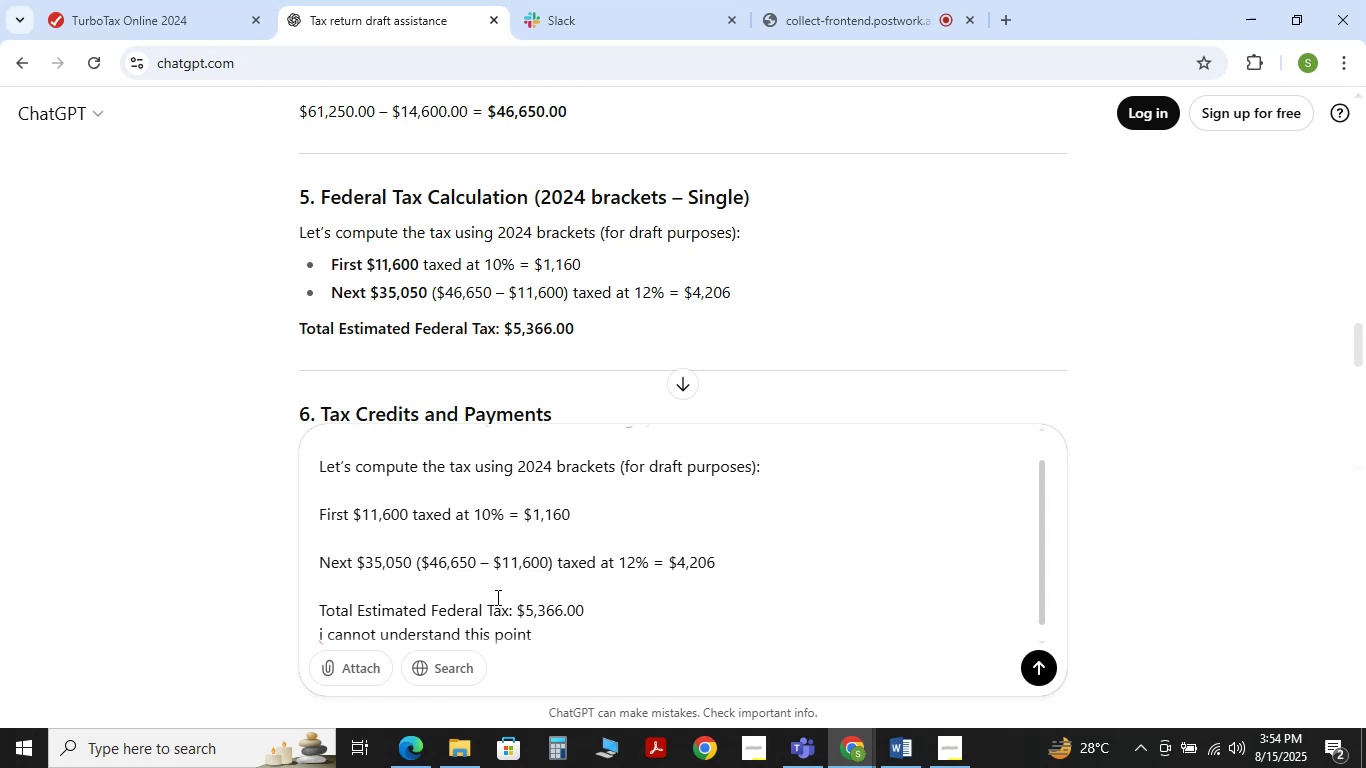 
key(Enter)
 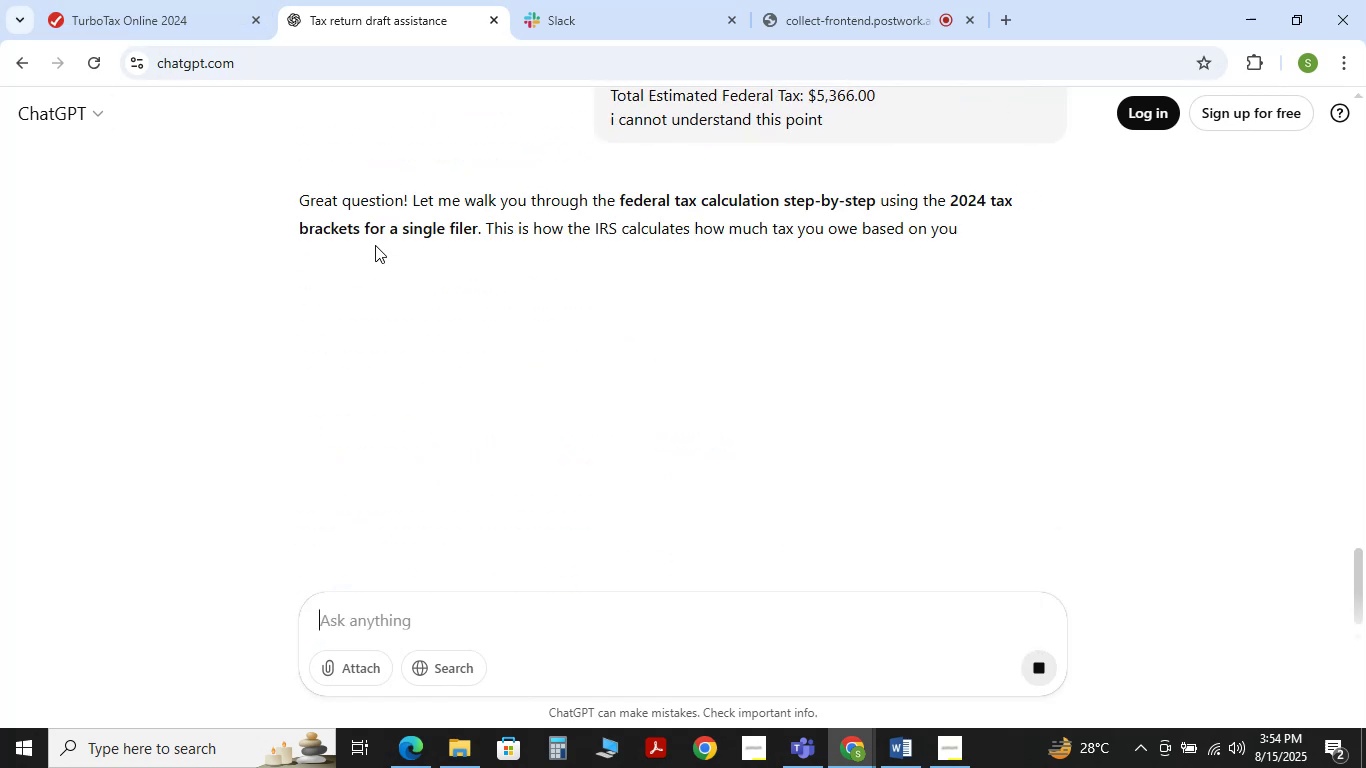 
wait(8.02)
 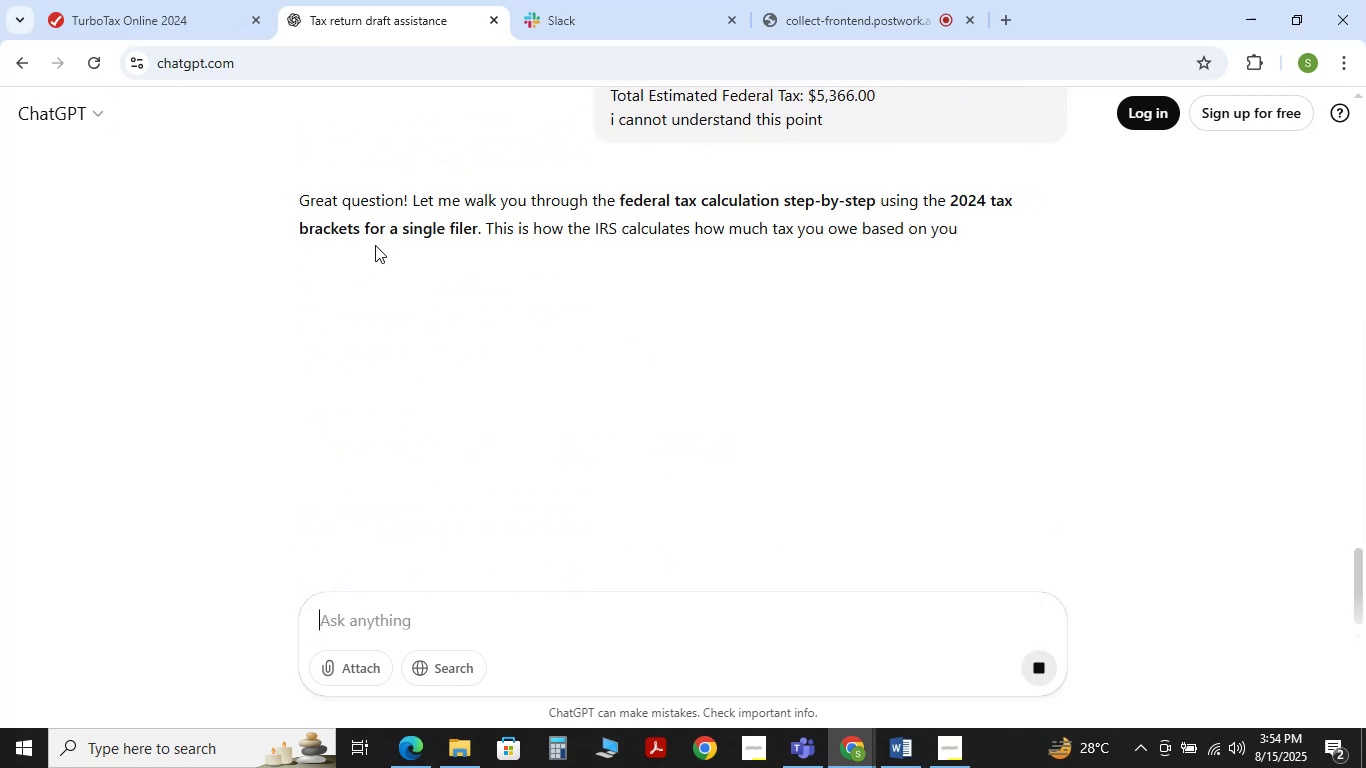 
scroll: coordinate [478, 489], scroll_direction: down, amount: 2.0
 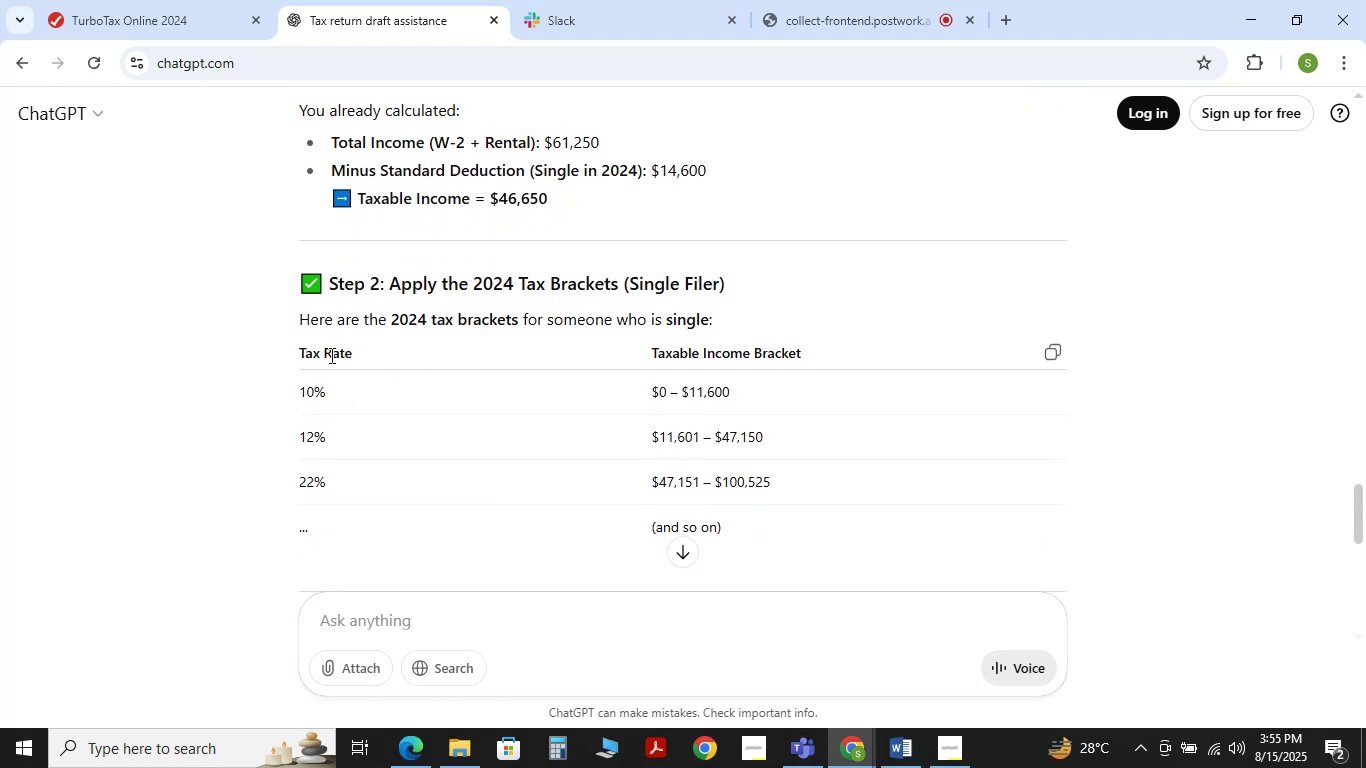 
wait(9.96)
 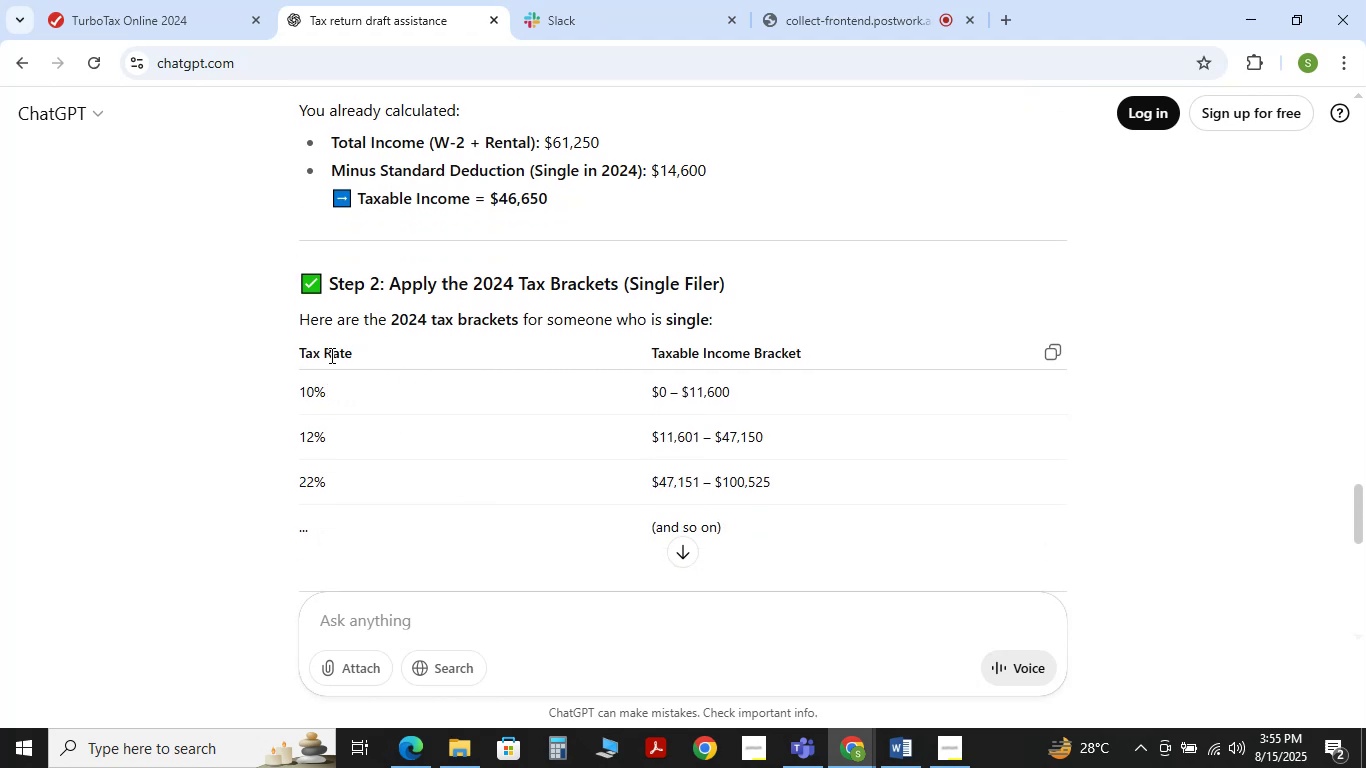 
left_click_drag(start_coordinate=[730, 395], to_coordinate=[692, 398])
 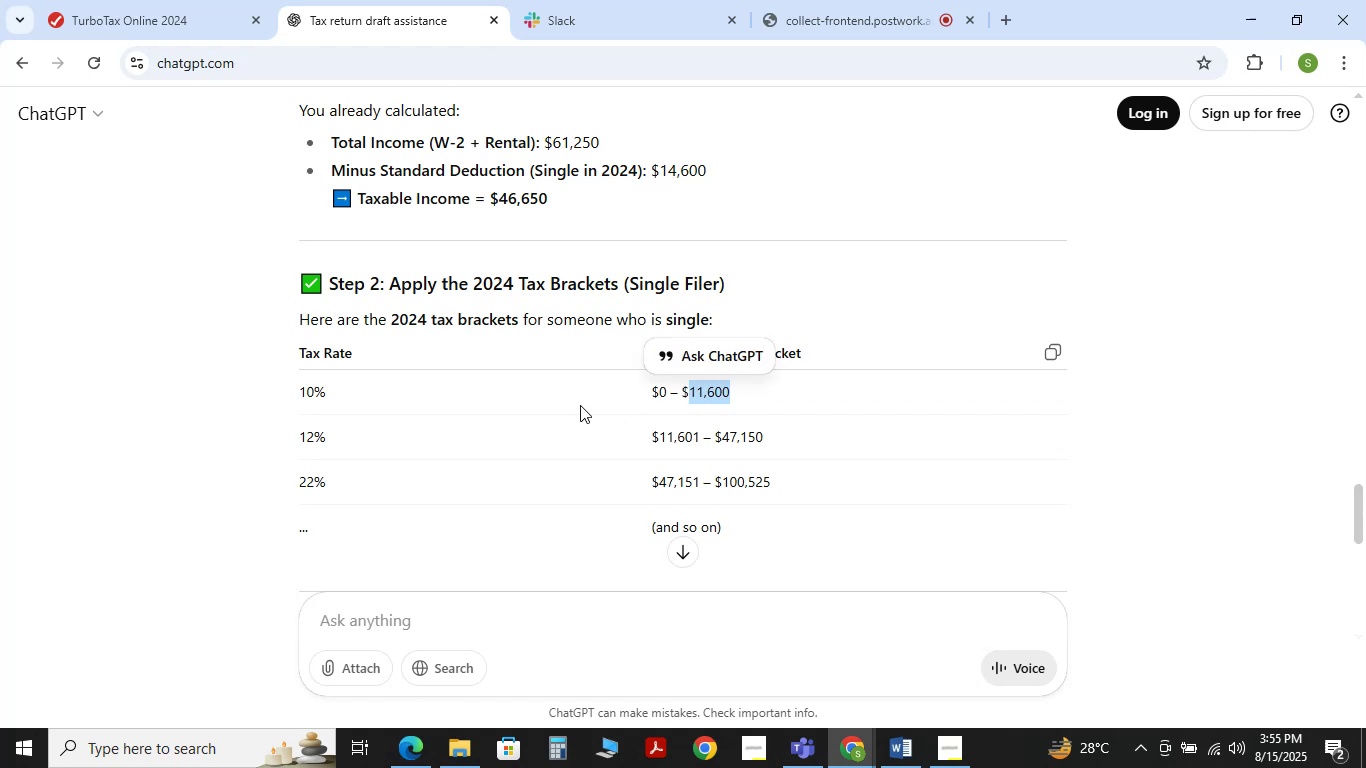 
left_click([580, 405])
 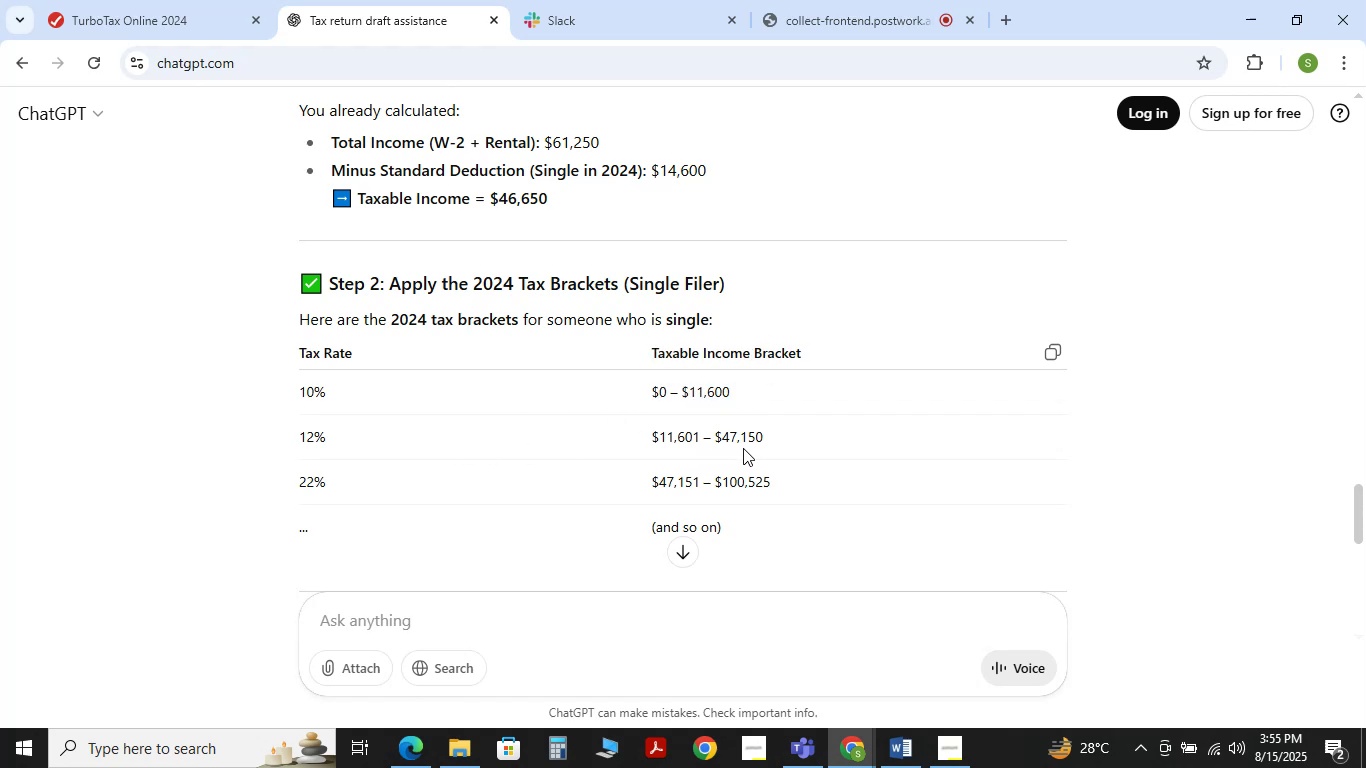 
scroll: coordinate [743, 448], scroll_direction: down, amount: 1.0
 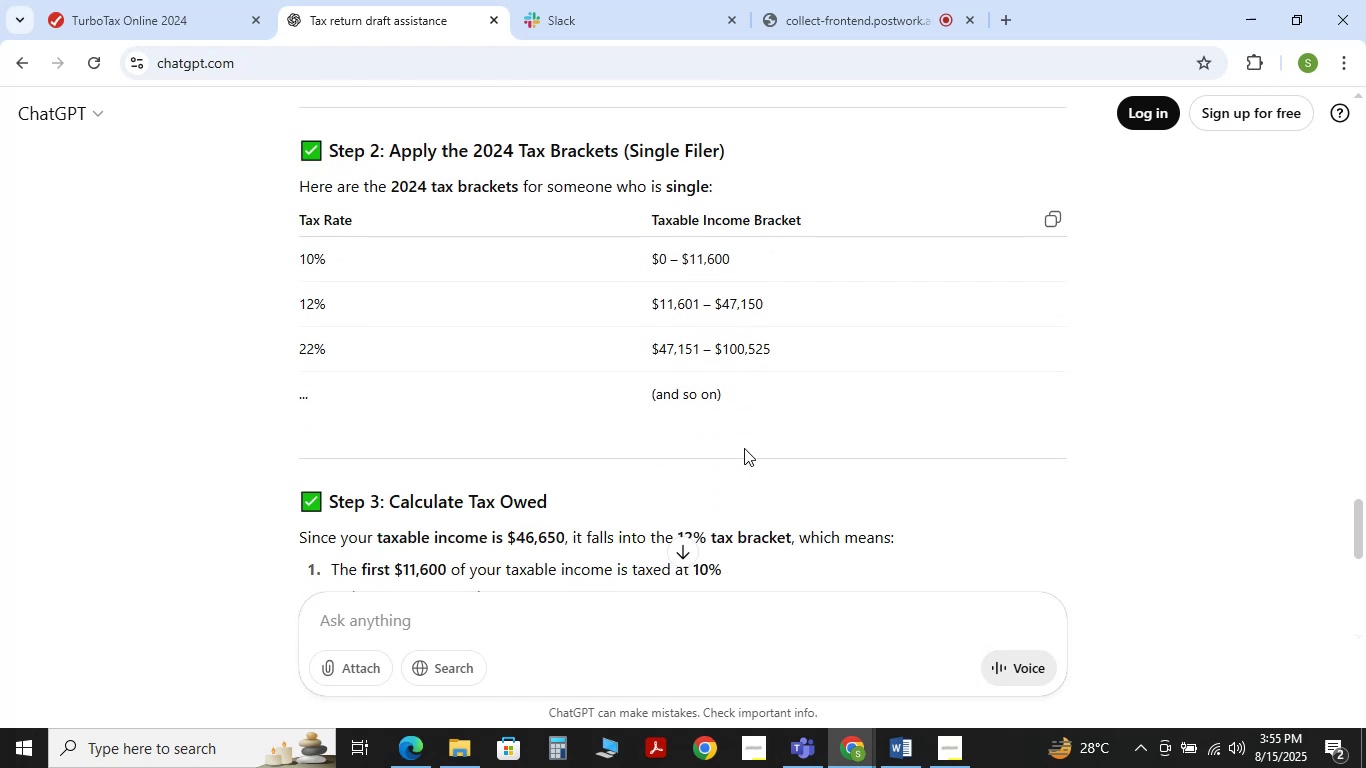 
scroll: coordinate [744, 448], scroll_direction: up, amount: 1.0
 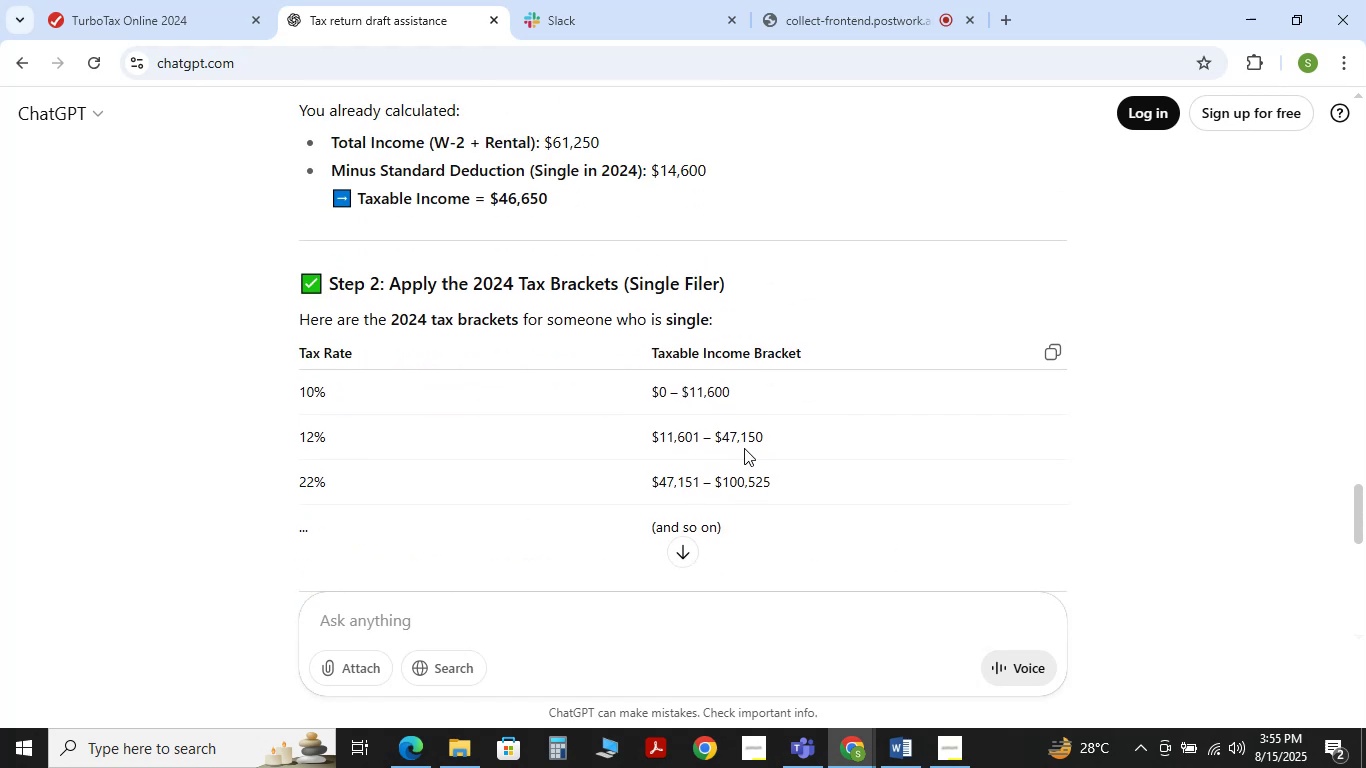 
scroll: coordinate [744, 448], scroll_direction: down, amount: 1.0
 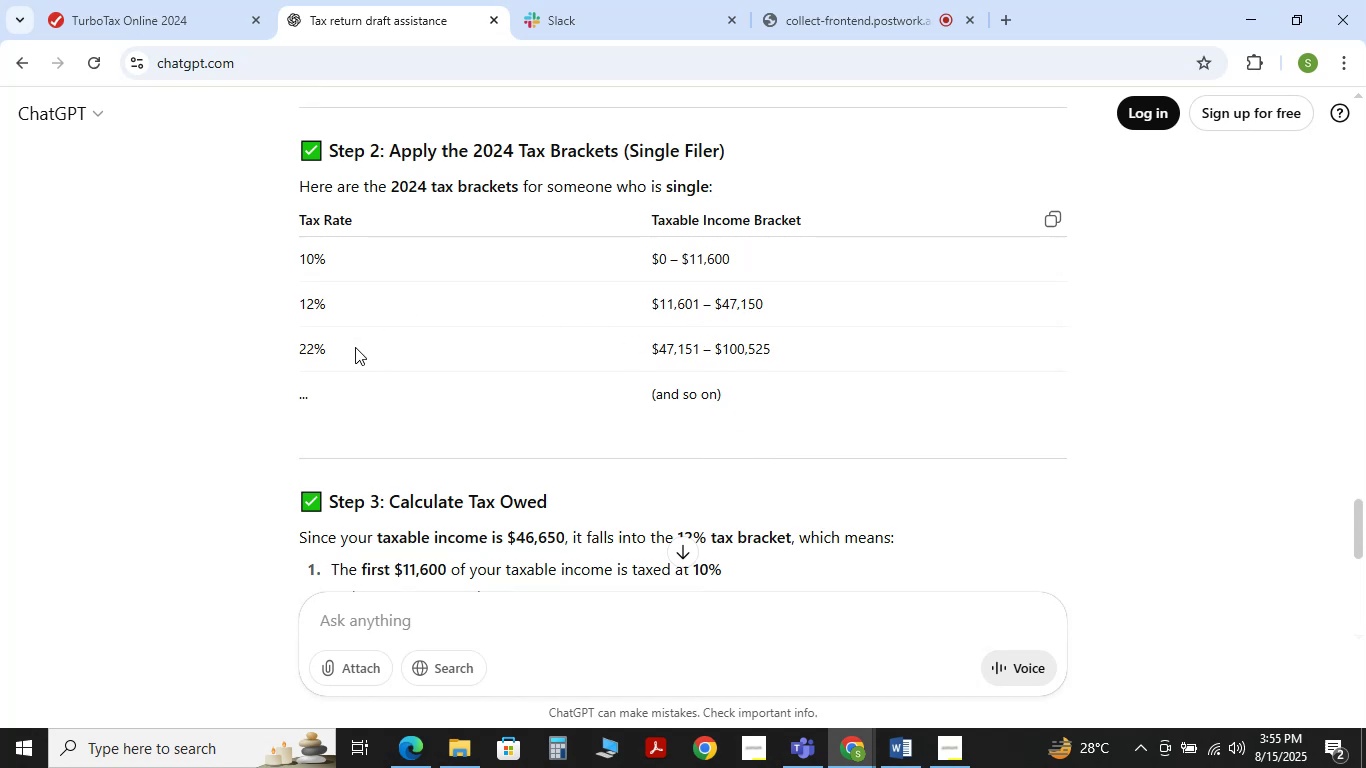 
wait(7.66)
 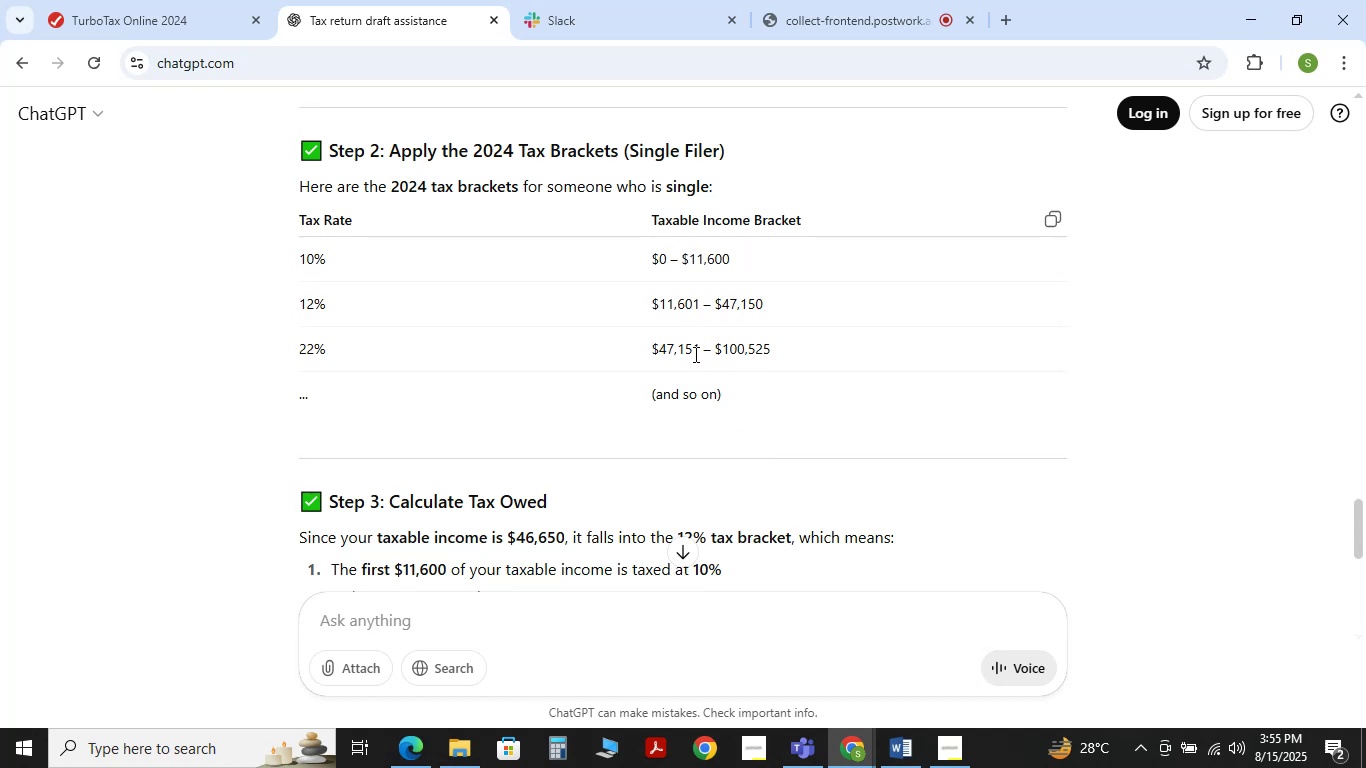 
scroll: coordinate [527, 370], scroll_direction: down, amount: 2.0
 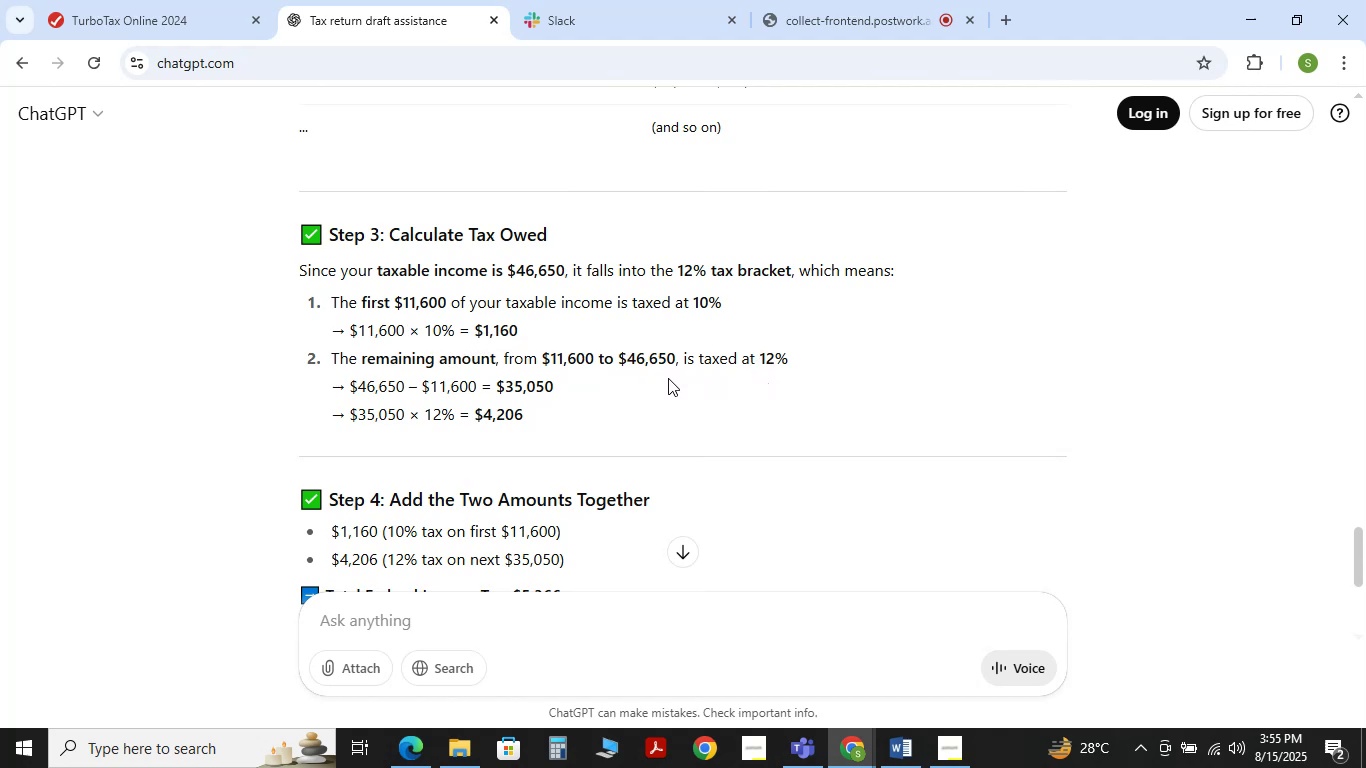 
wait(14.78)
 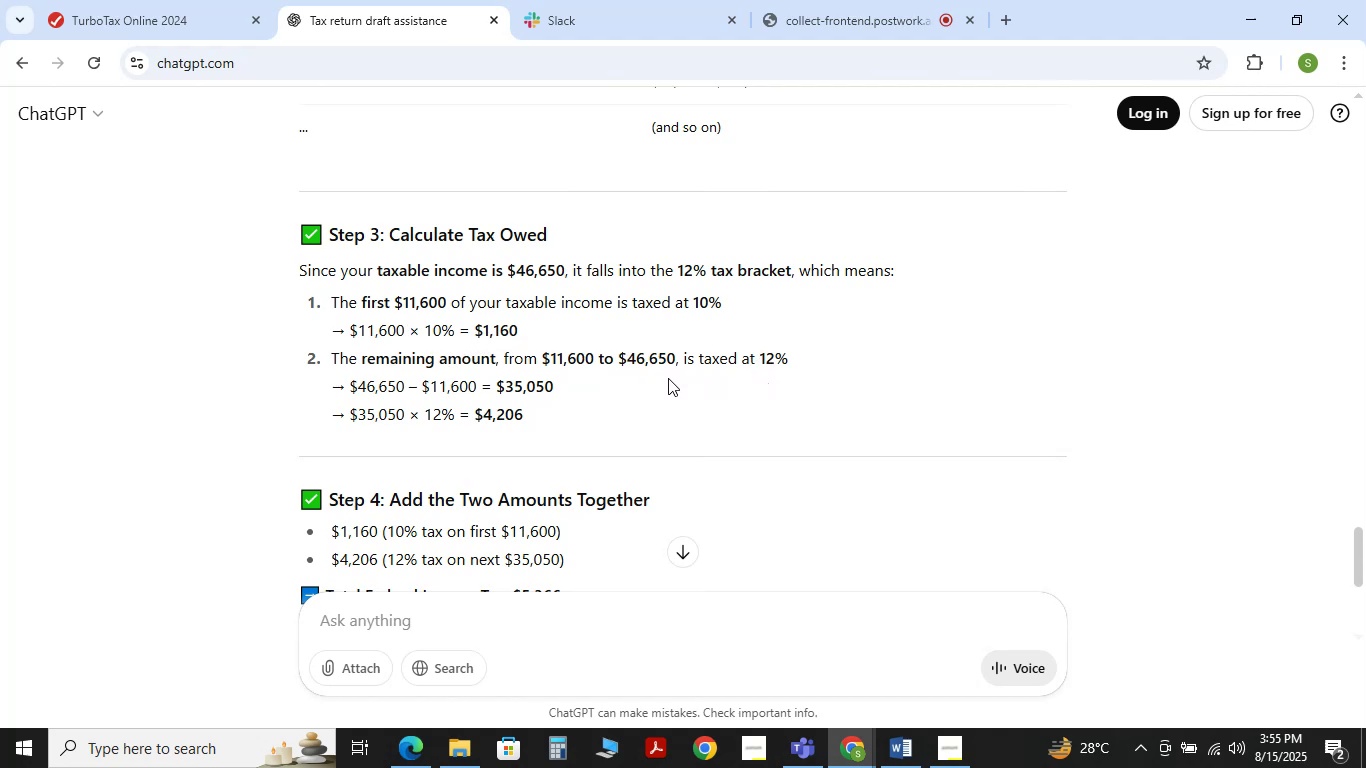 
scroll: coordinate [426, 432], scroll_direction: down, amount: 5.0
 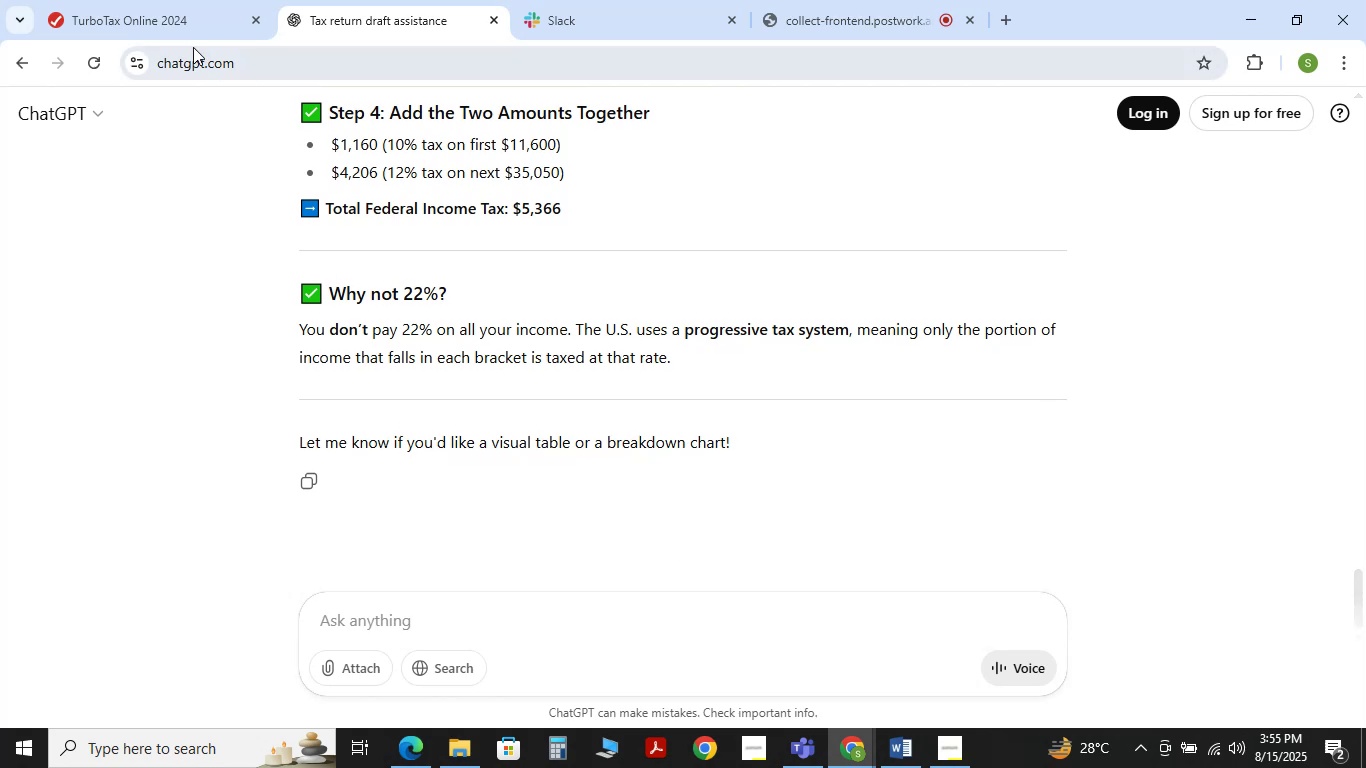 
left_click([161, 31])
 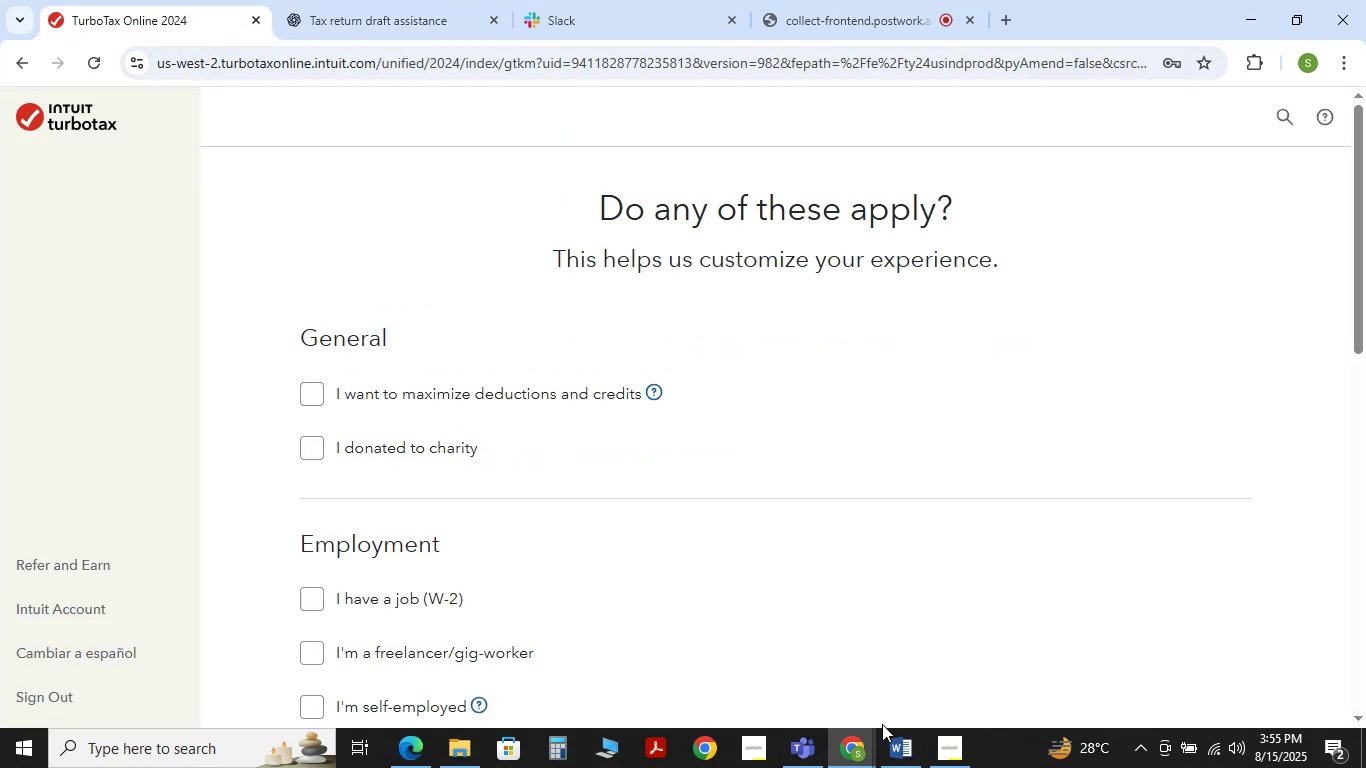 
left_click([905, 743])
 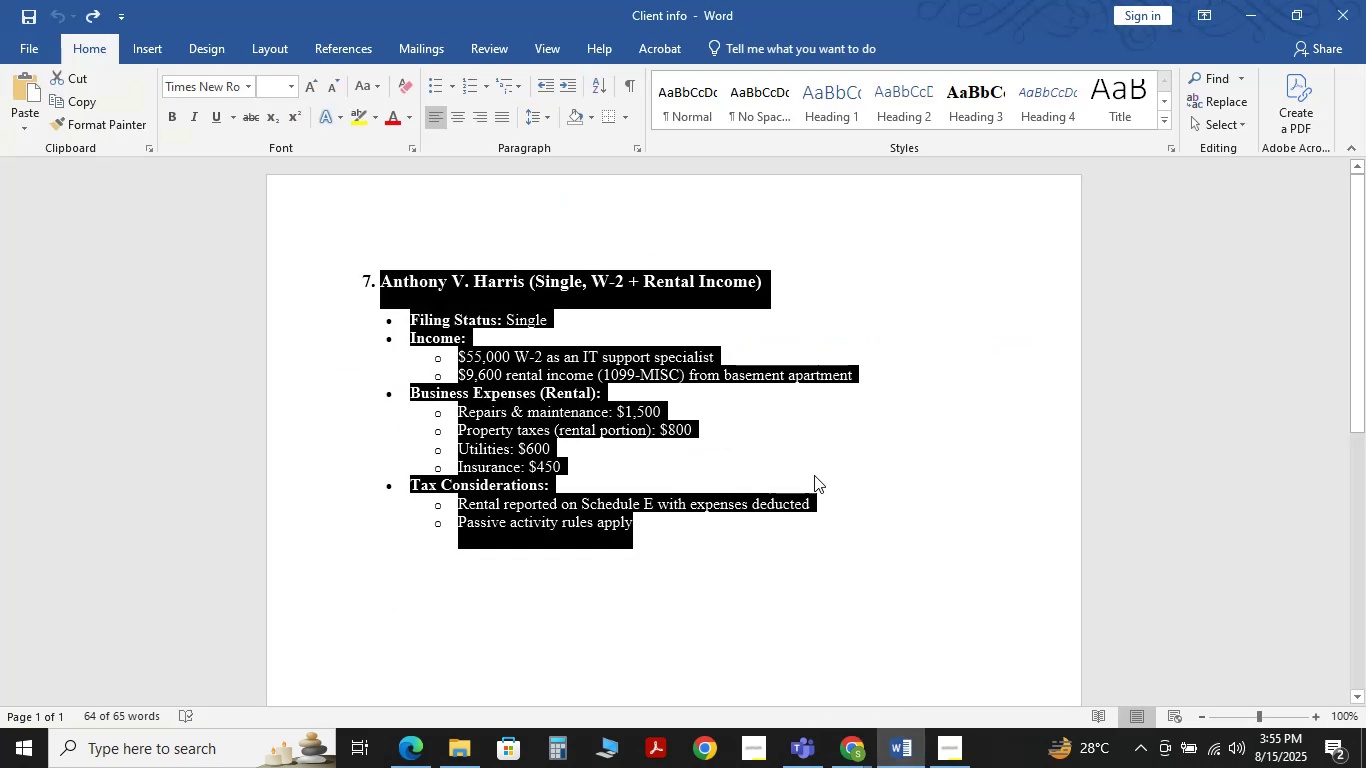 
left_click([834, 462])
 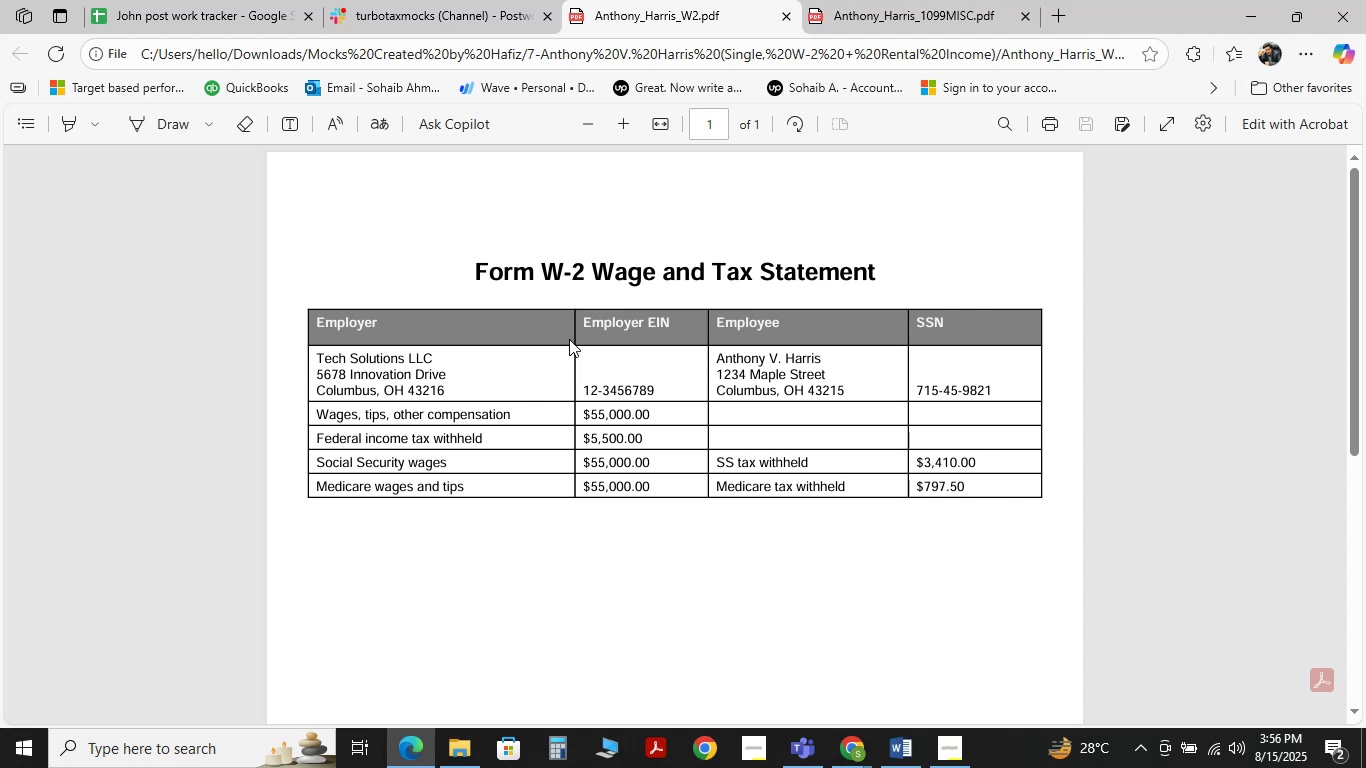 
wait(26.74)
 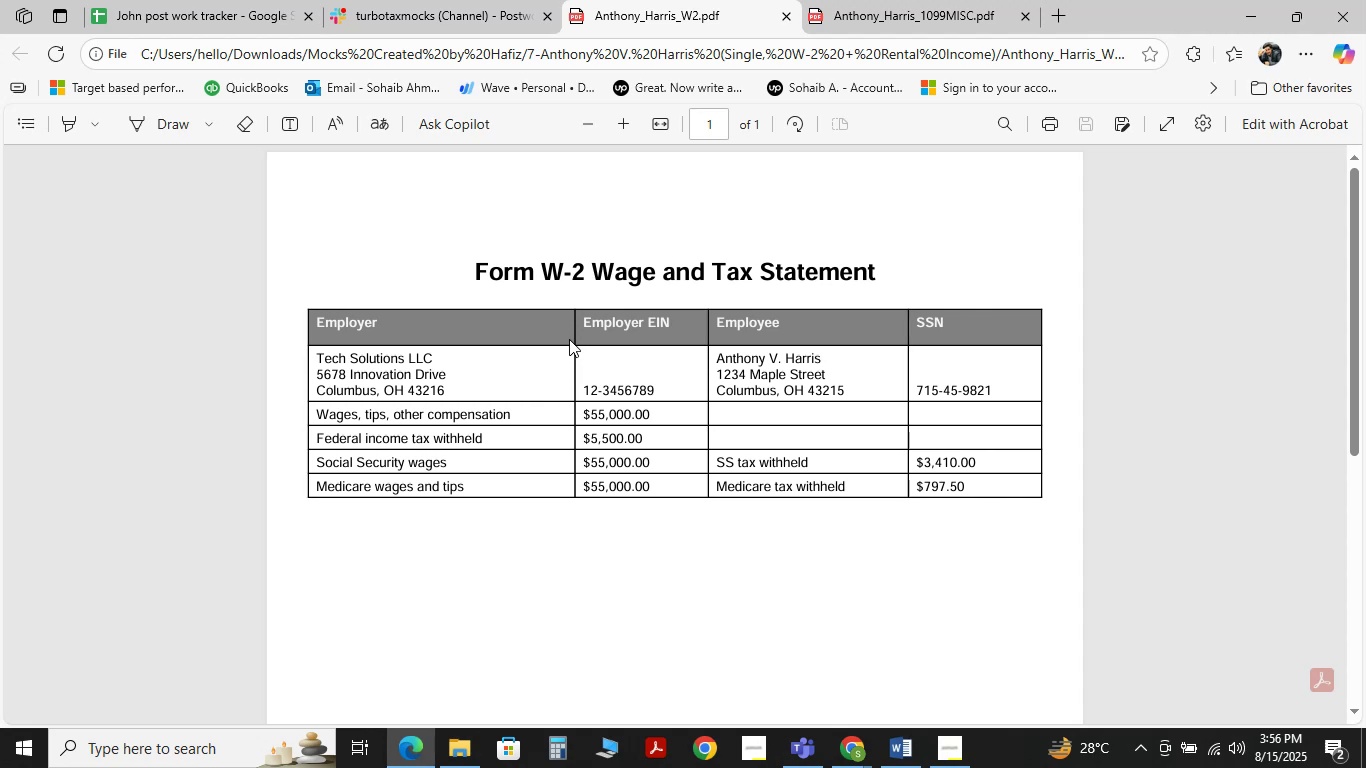 
left_click([899, 10])
 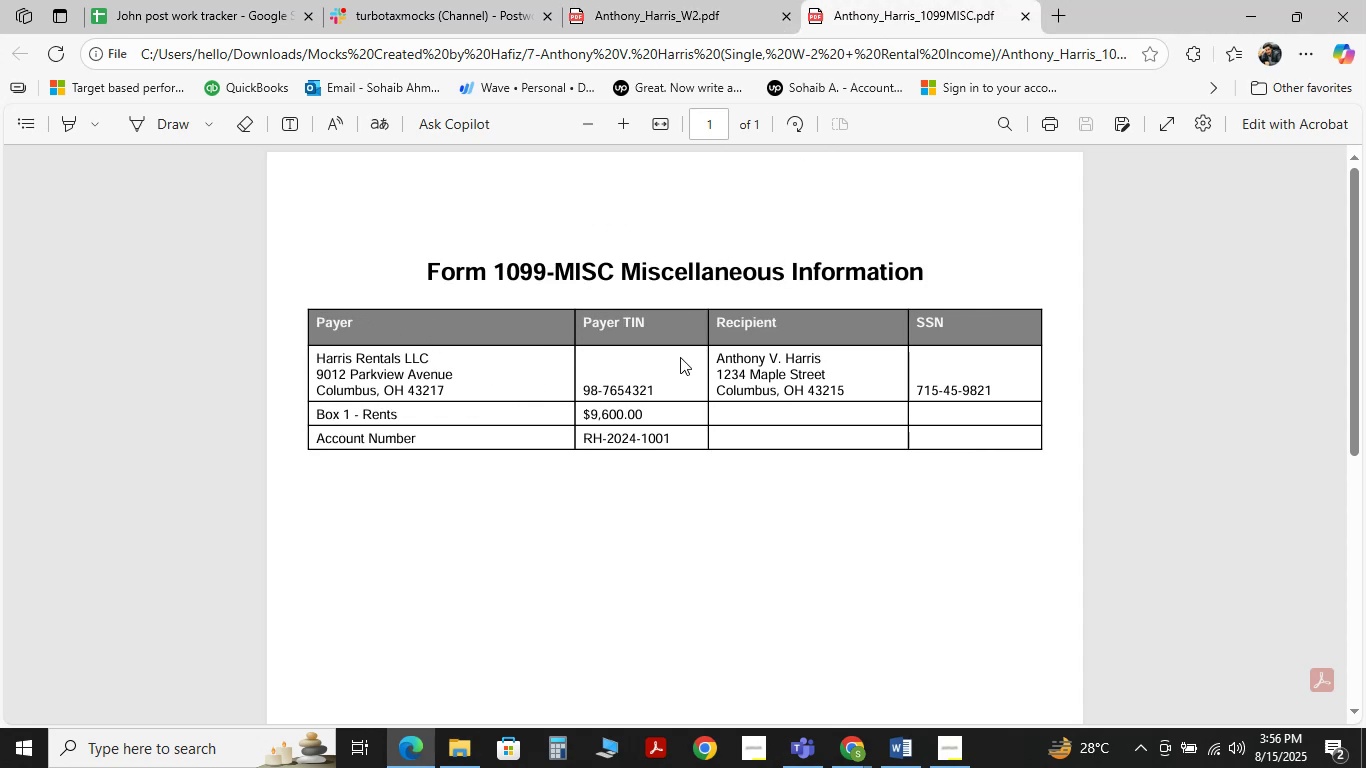 
wait(6.15)
 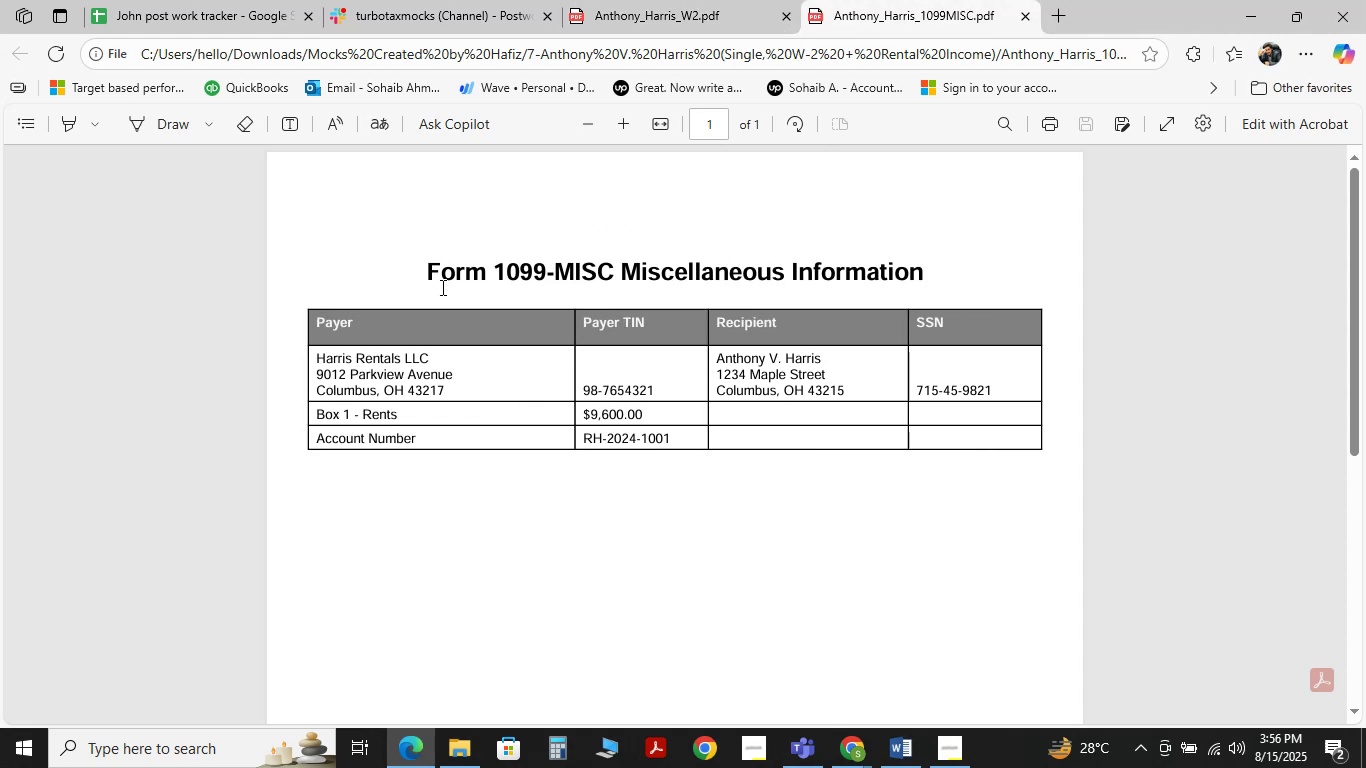 
left_click([882, 757])
 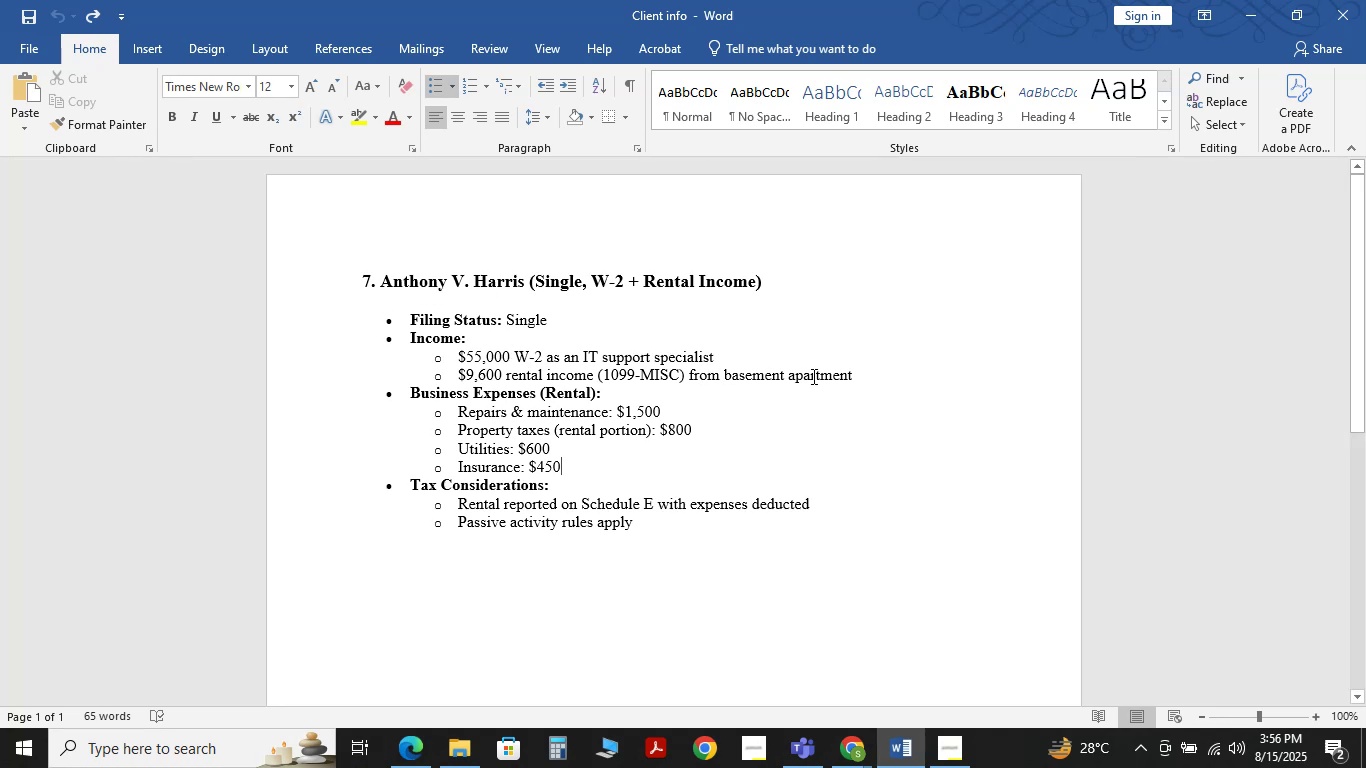 
wait(13.07)
 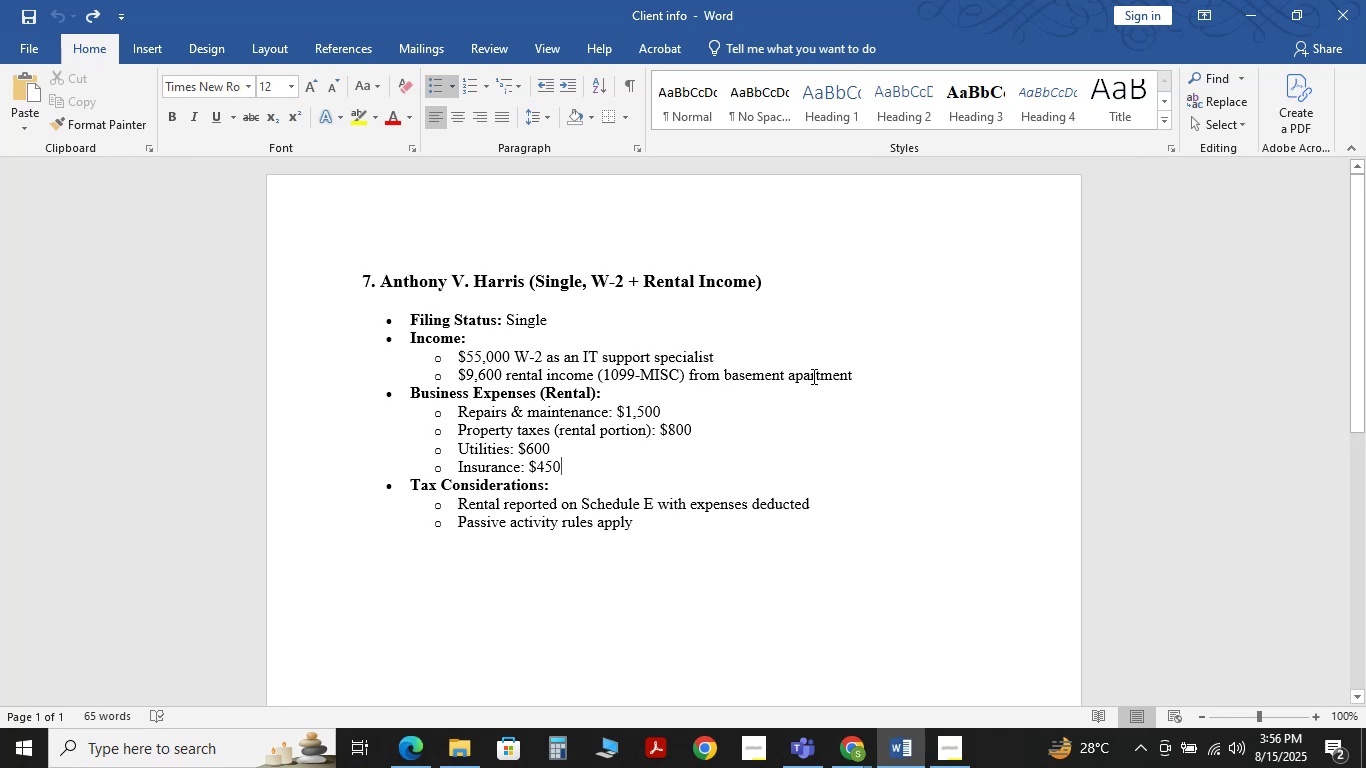 
left_click([758, 657])
 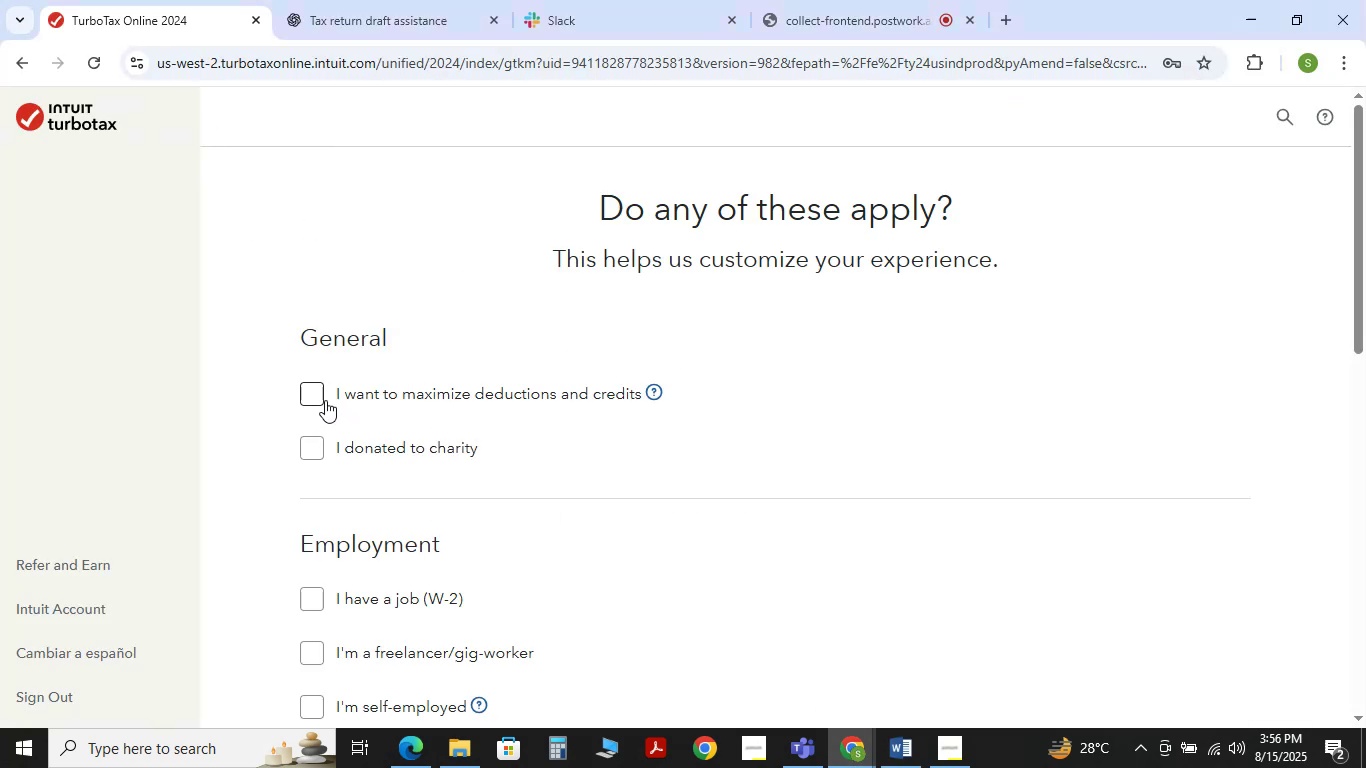 
left_click([311, 394])
 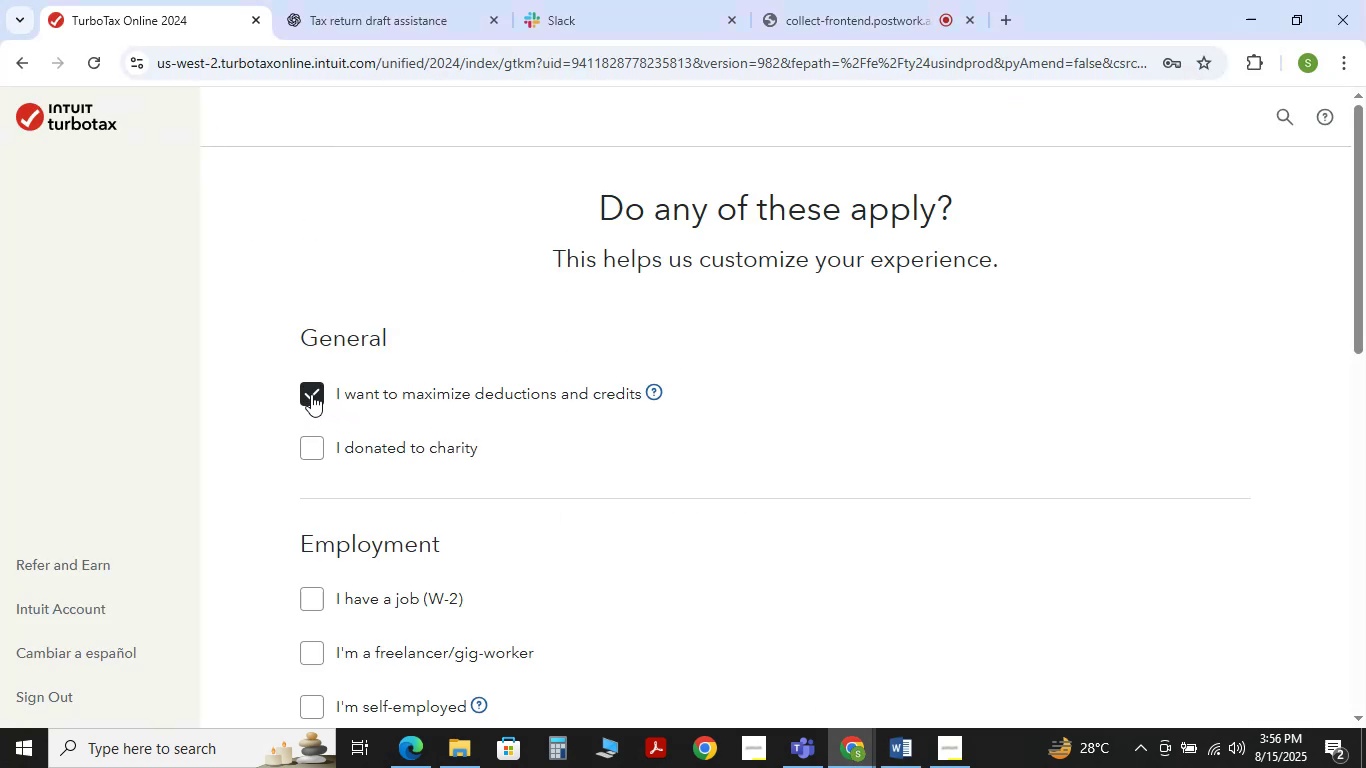 
scroll: coordinate [320, 396], scroll_direction: down, amount: 1.0
 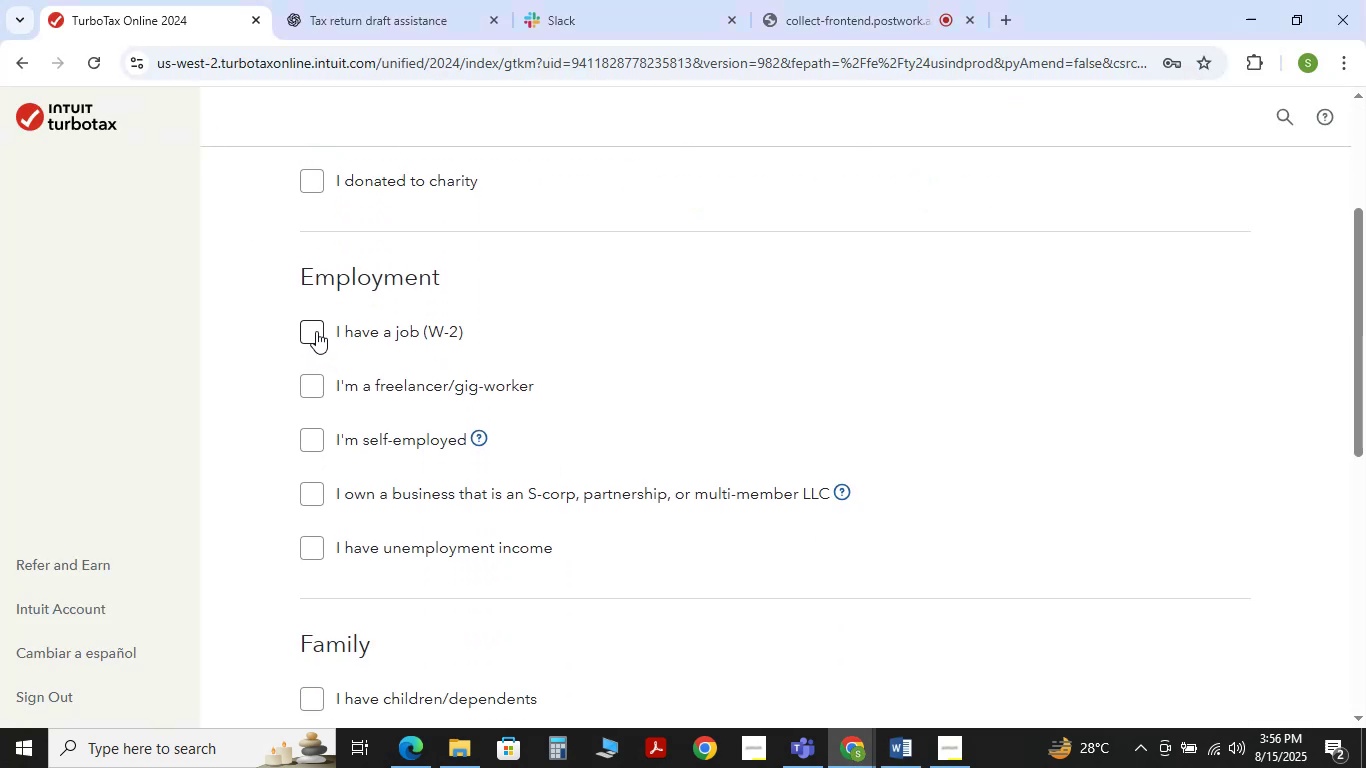 
left_click([314, 331])
 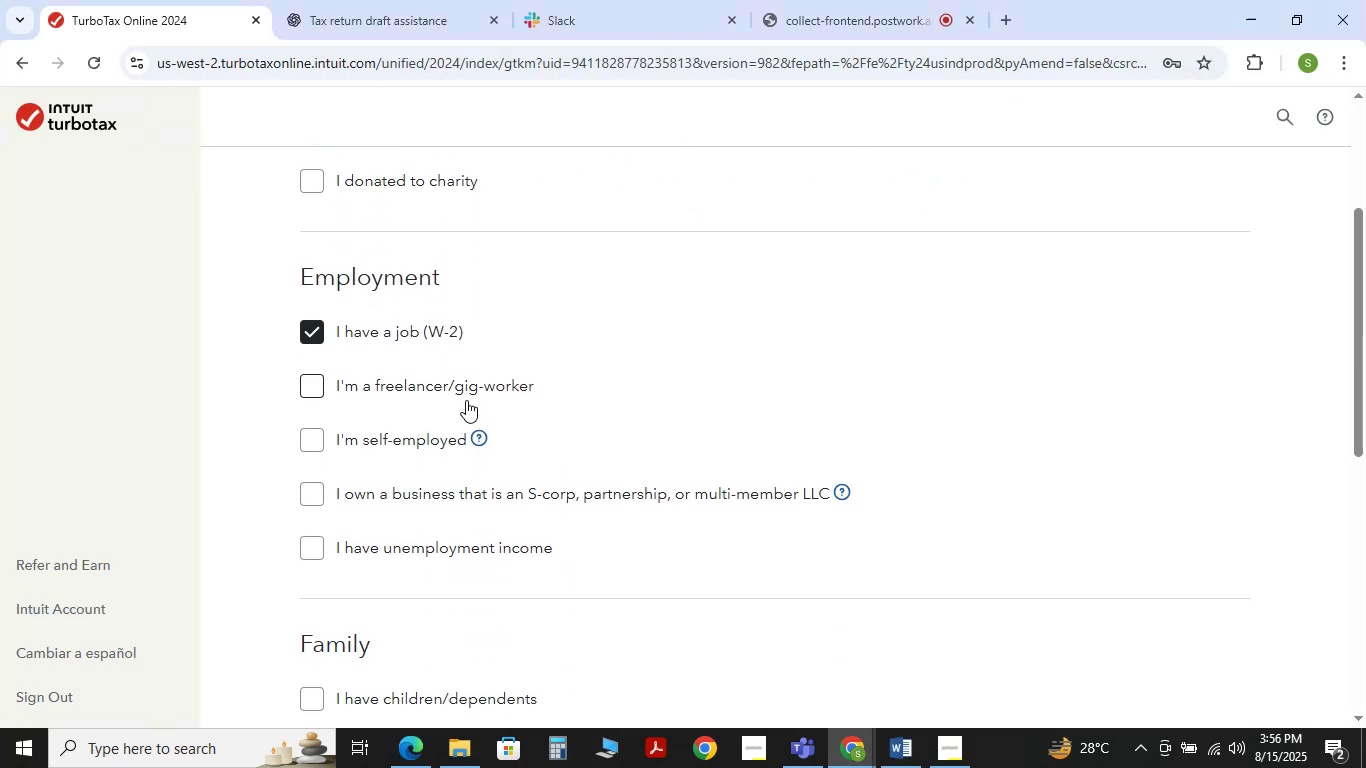 
scroll: coordinate [469, 404], scroll_direction: down, amount: 2.0
 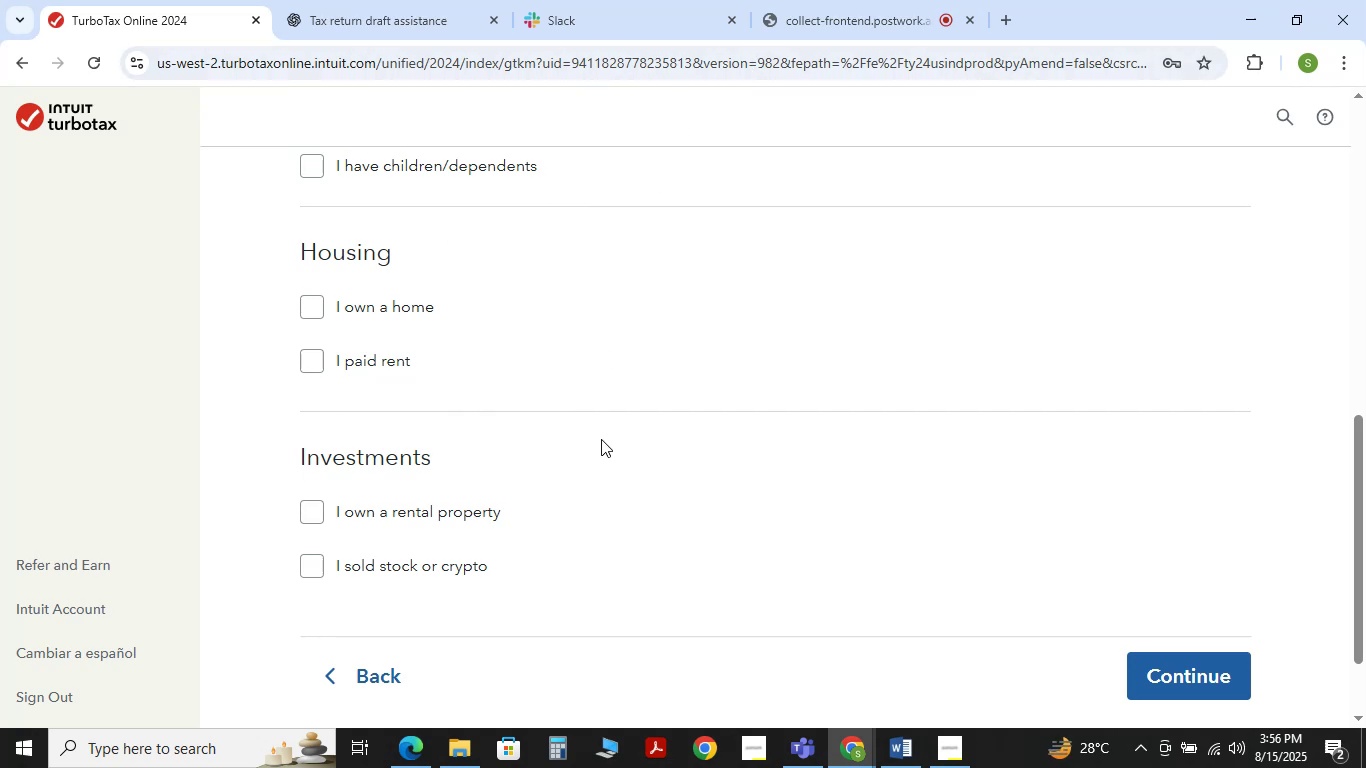 
wait(7.92)
 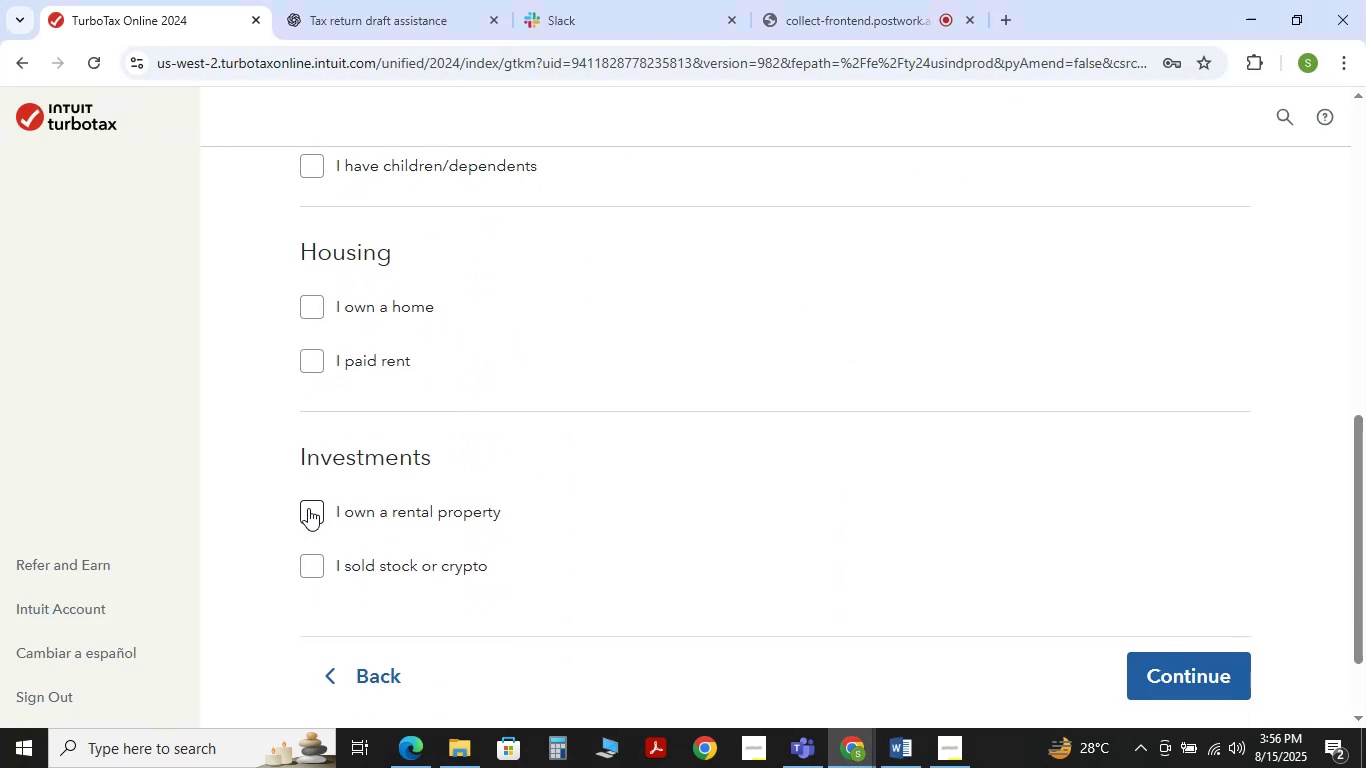 
left_click([899, 743])
 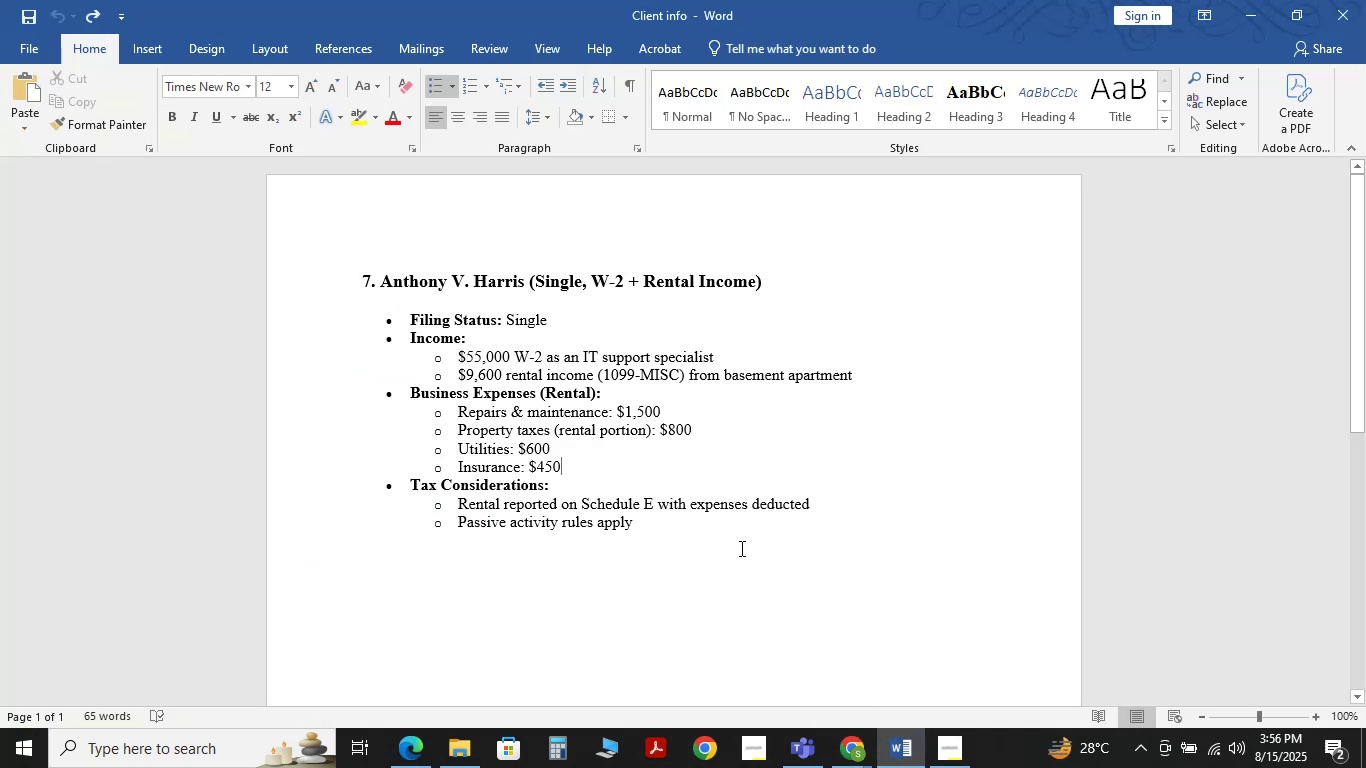 
wait(5.1)
 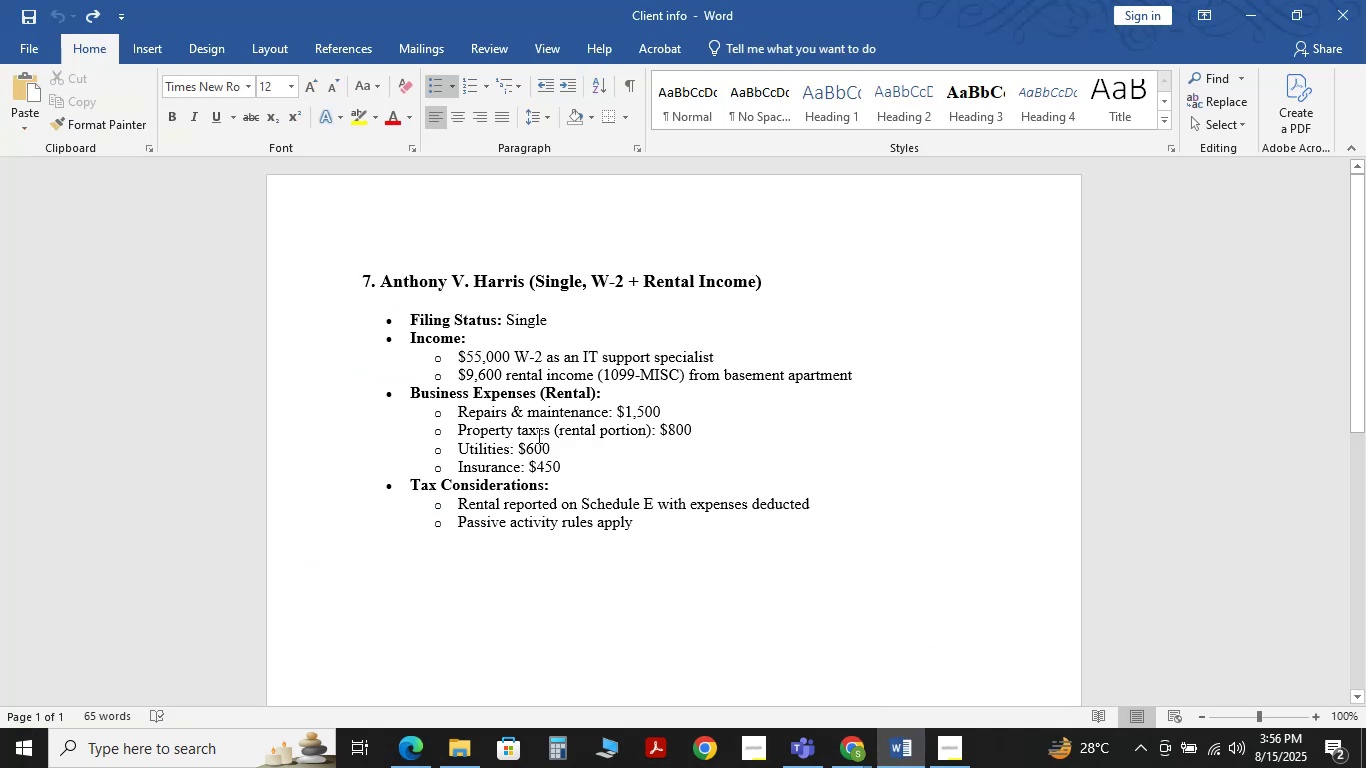 
left_click([845, 737])
 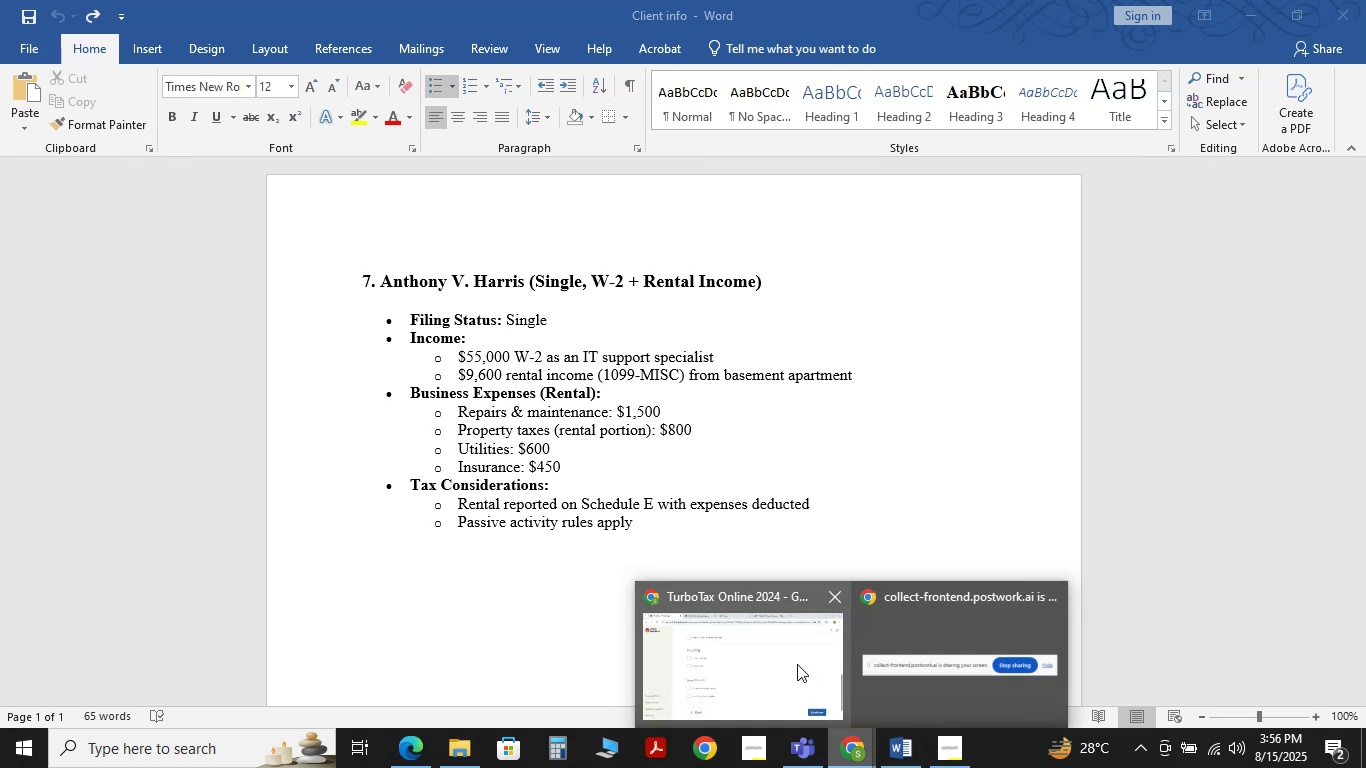 
left_click([797, 664])
 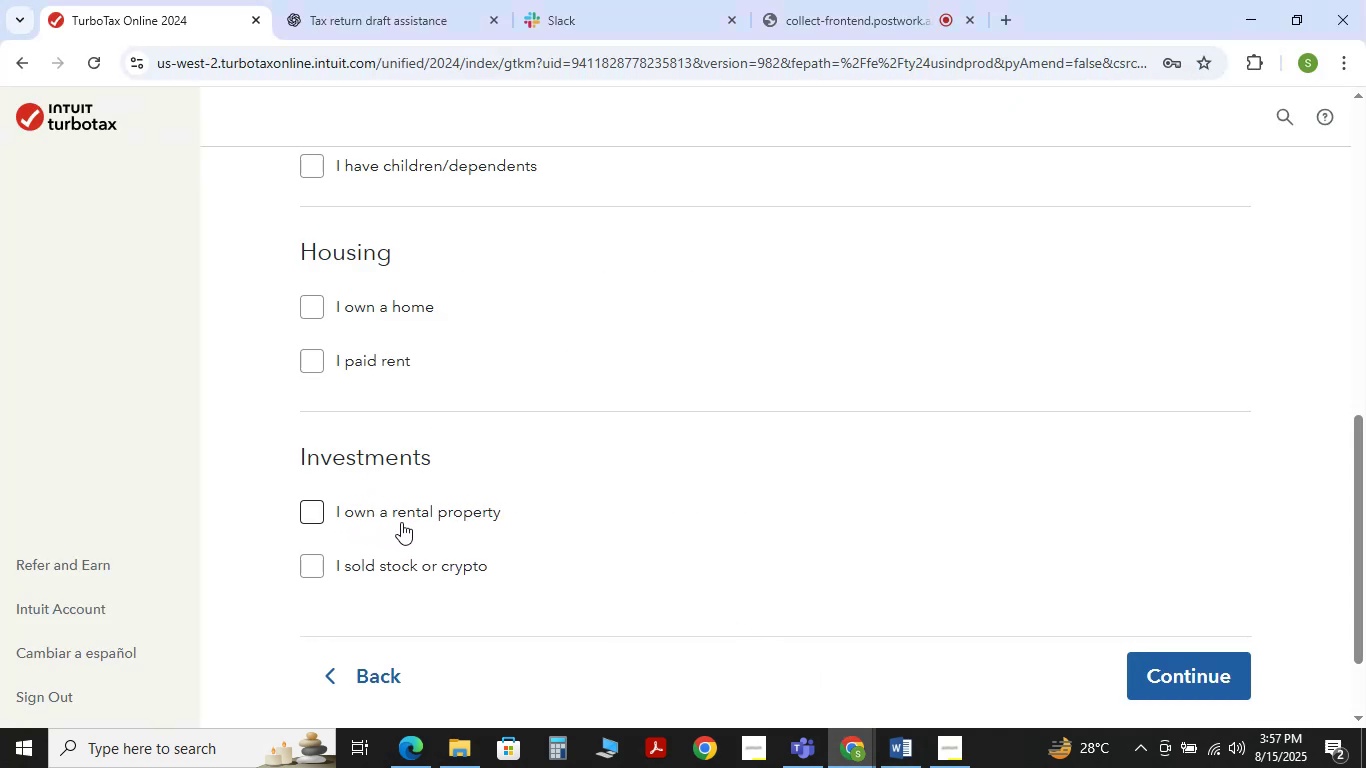 
wait(8.87)
 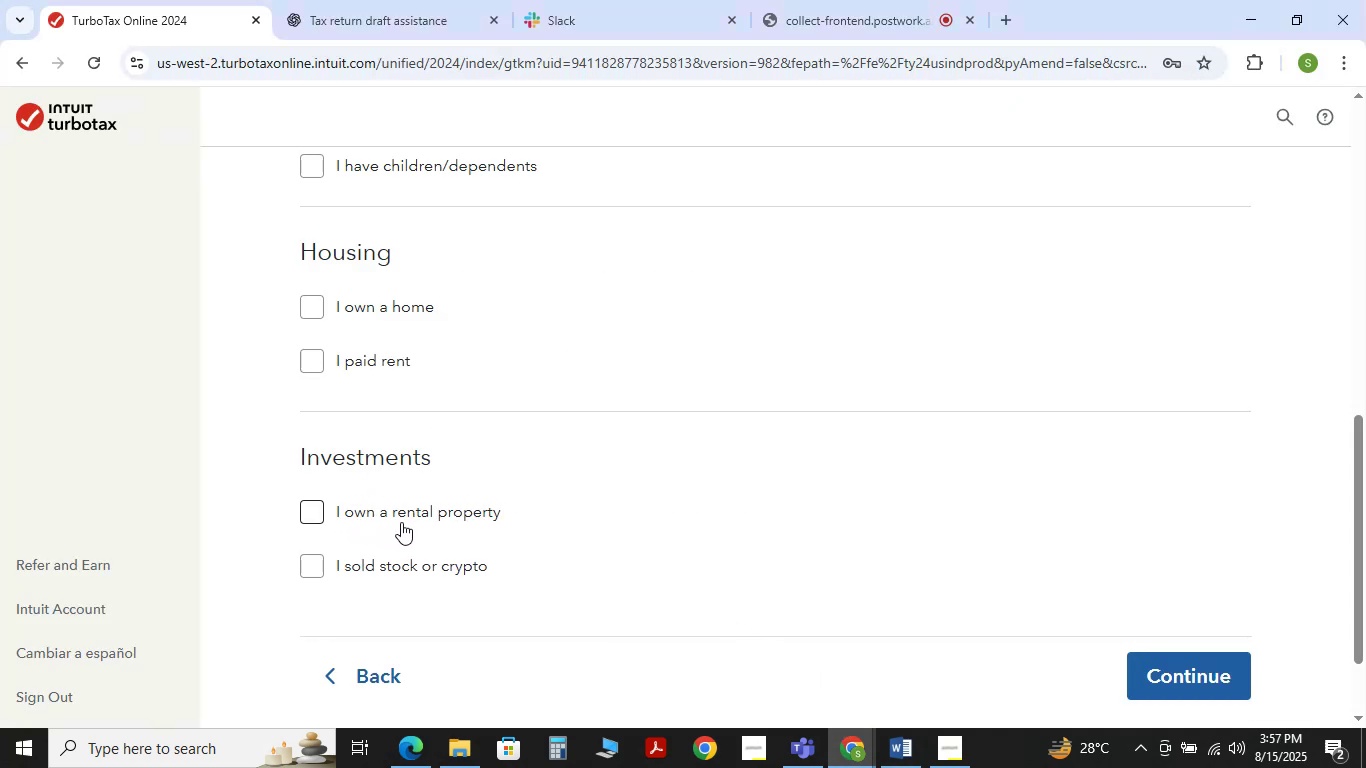 
scroll: coordinate [449, 496], scroll_direction: up, amount: 2.0
 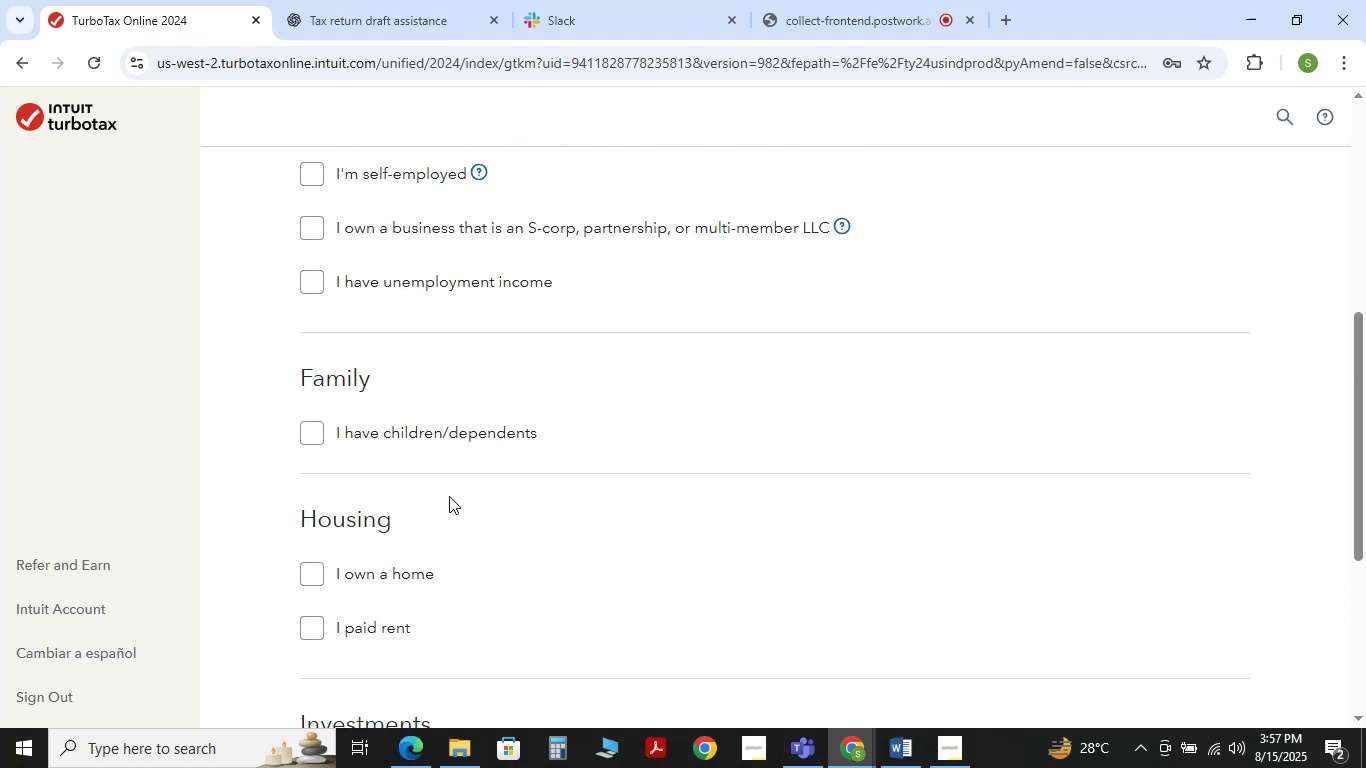 
scroll: coordinate [461, 492], scroll_direction: down, amount: 2.0
 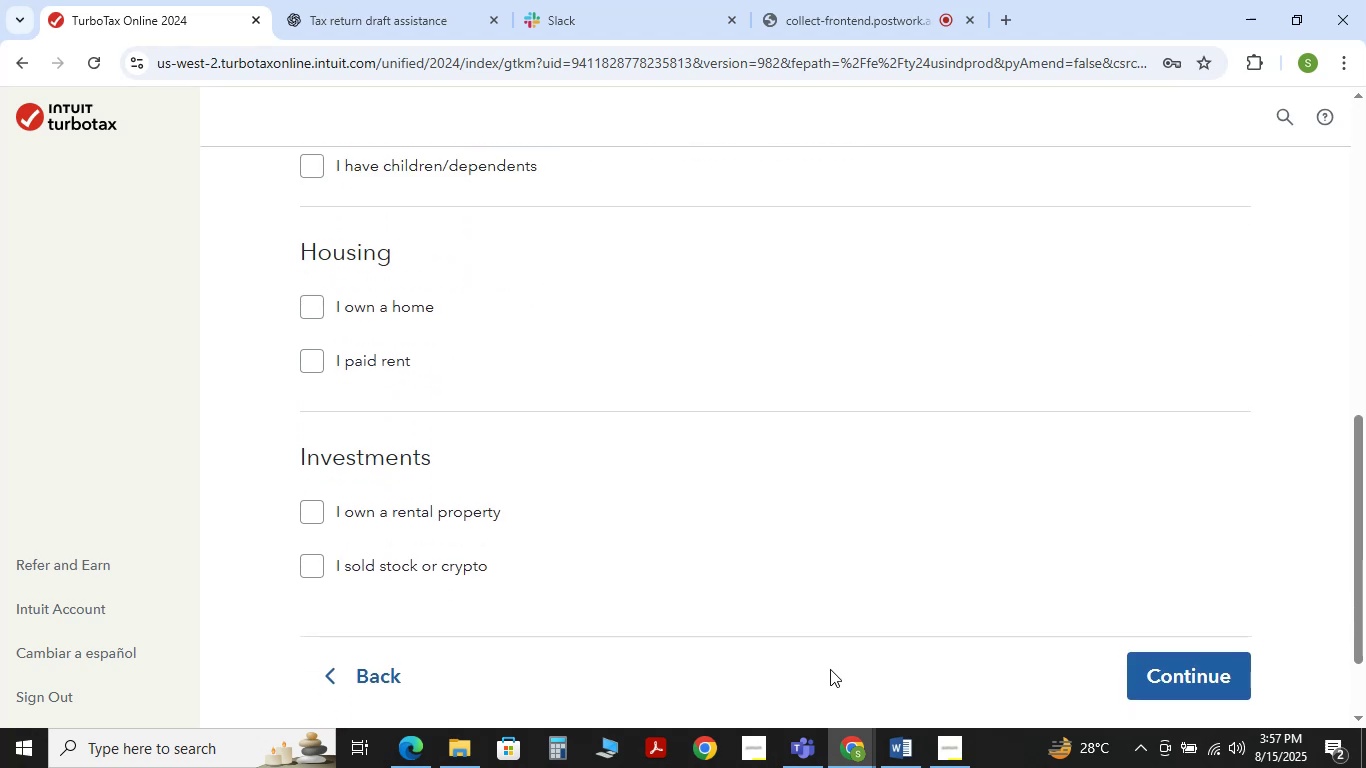 
mouse_move([870, 746])
 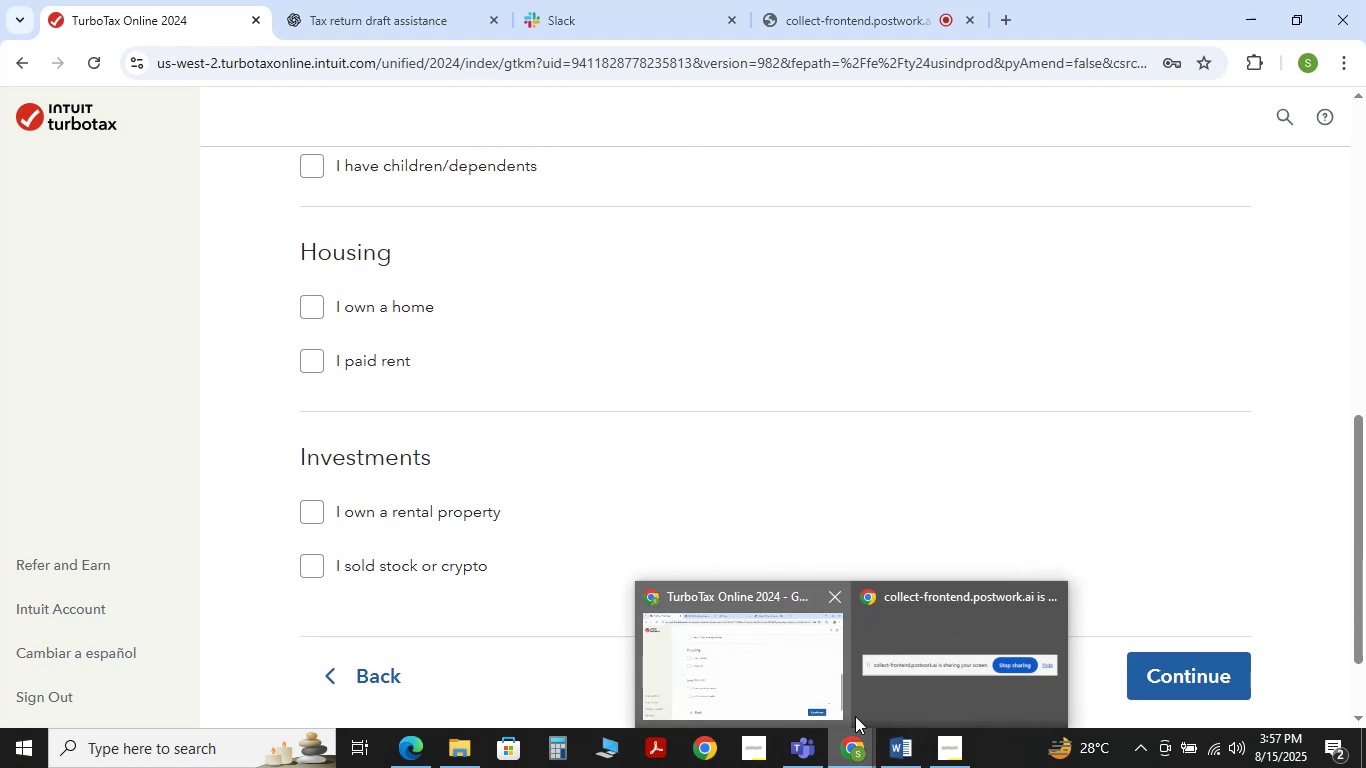 
left_click([890, 747])
 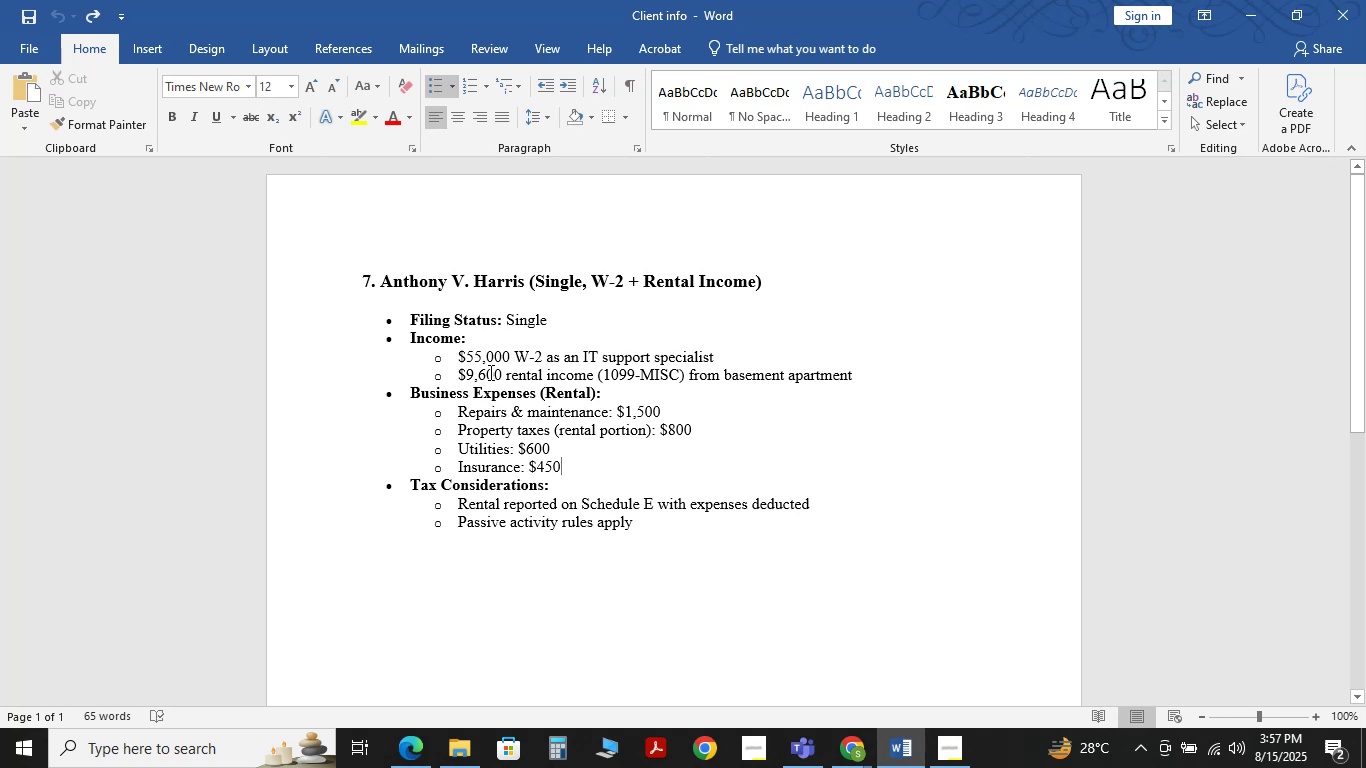 
left_click_drag(start_coordinate=[509, 372], to_coordinate=[847, 376])
 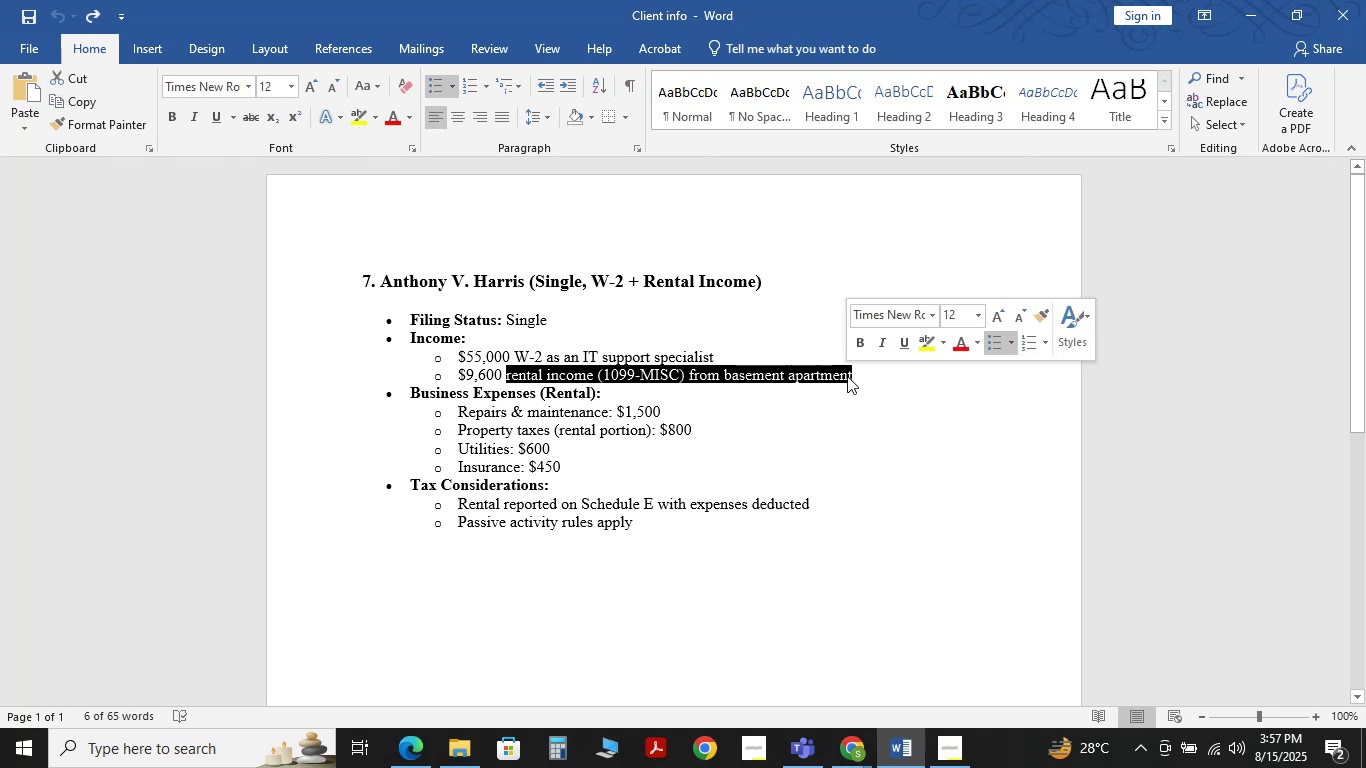 
key(Control+C)
 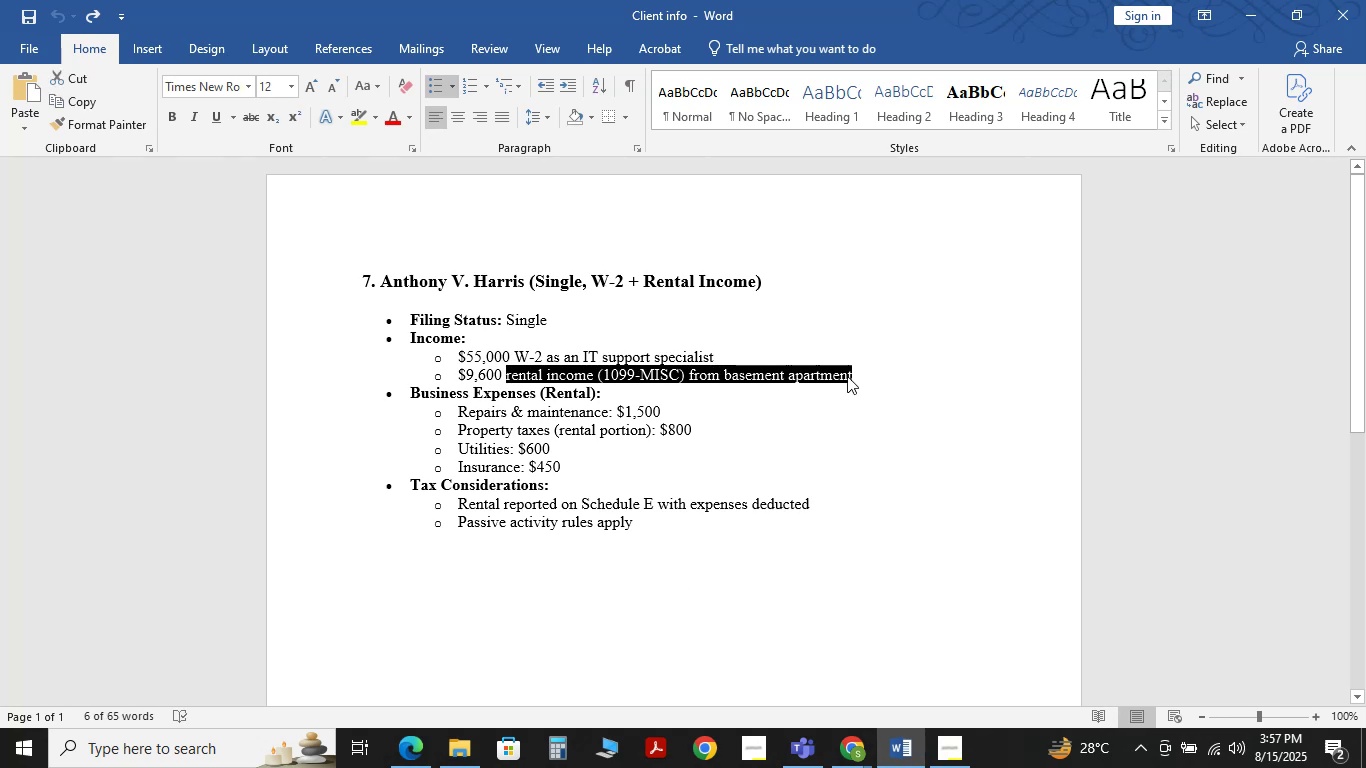 
key(Control+C)
 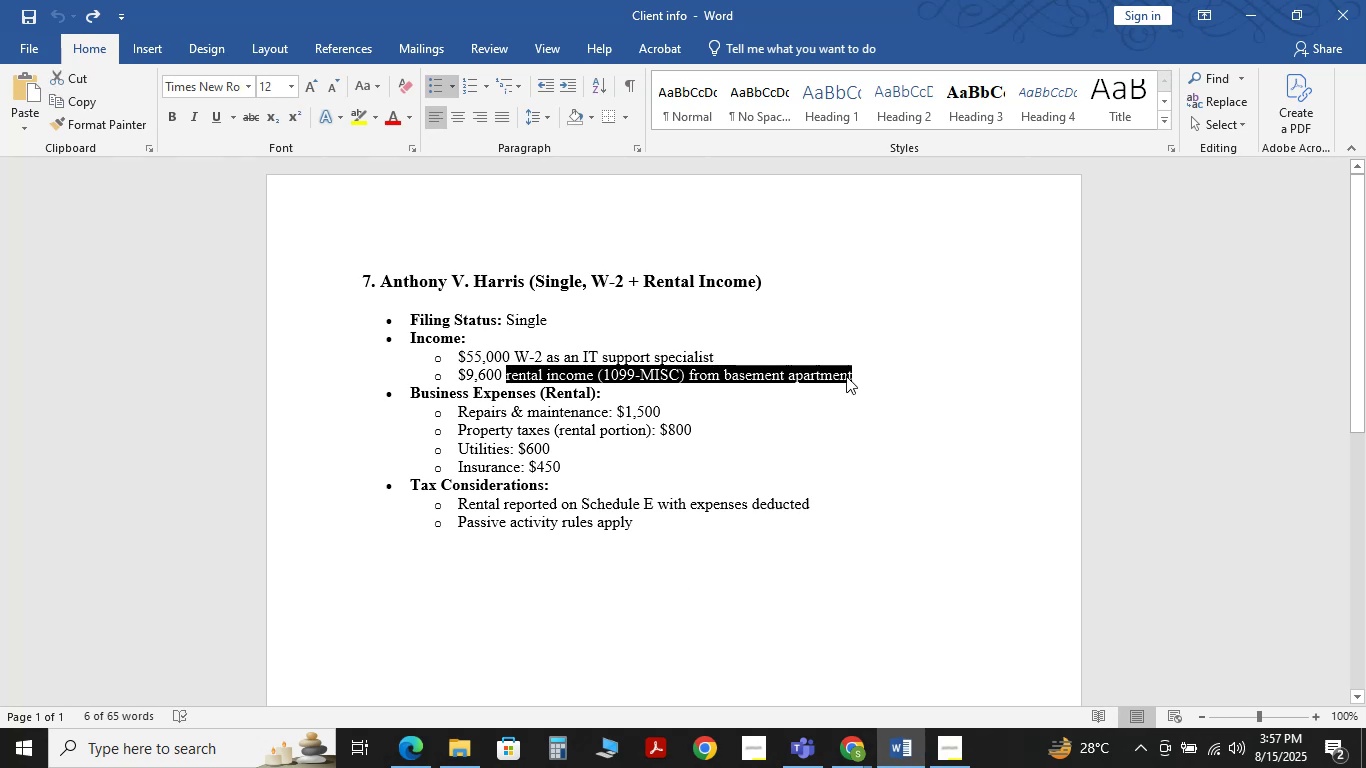 
key(Control+C)
 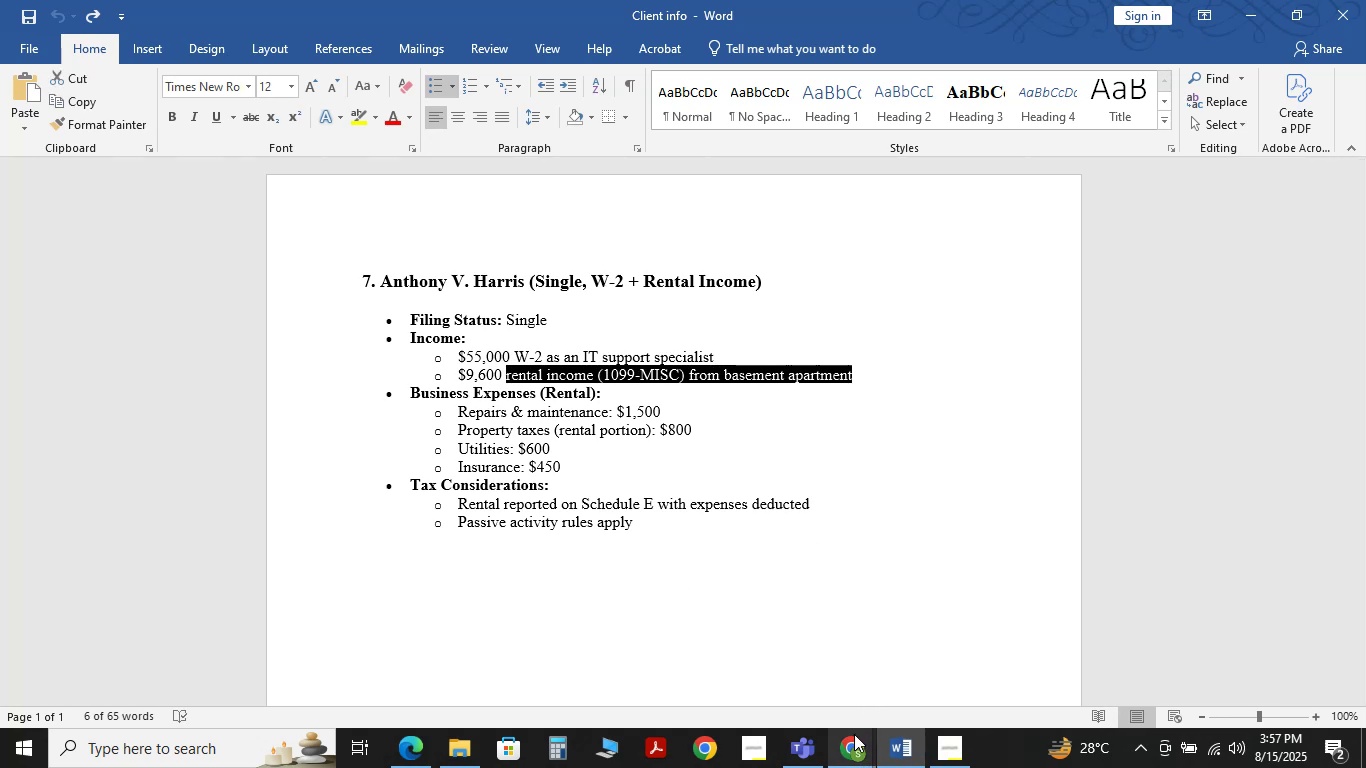 
left_click([854, 734])
 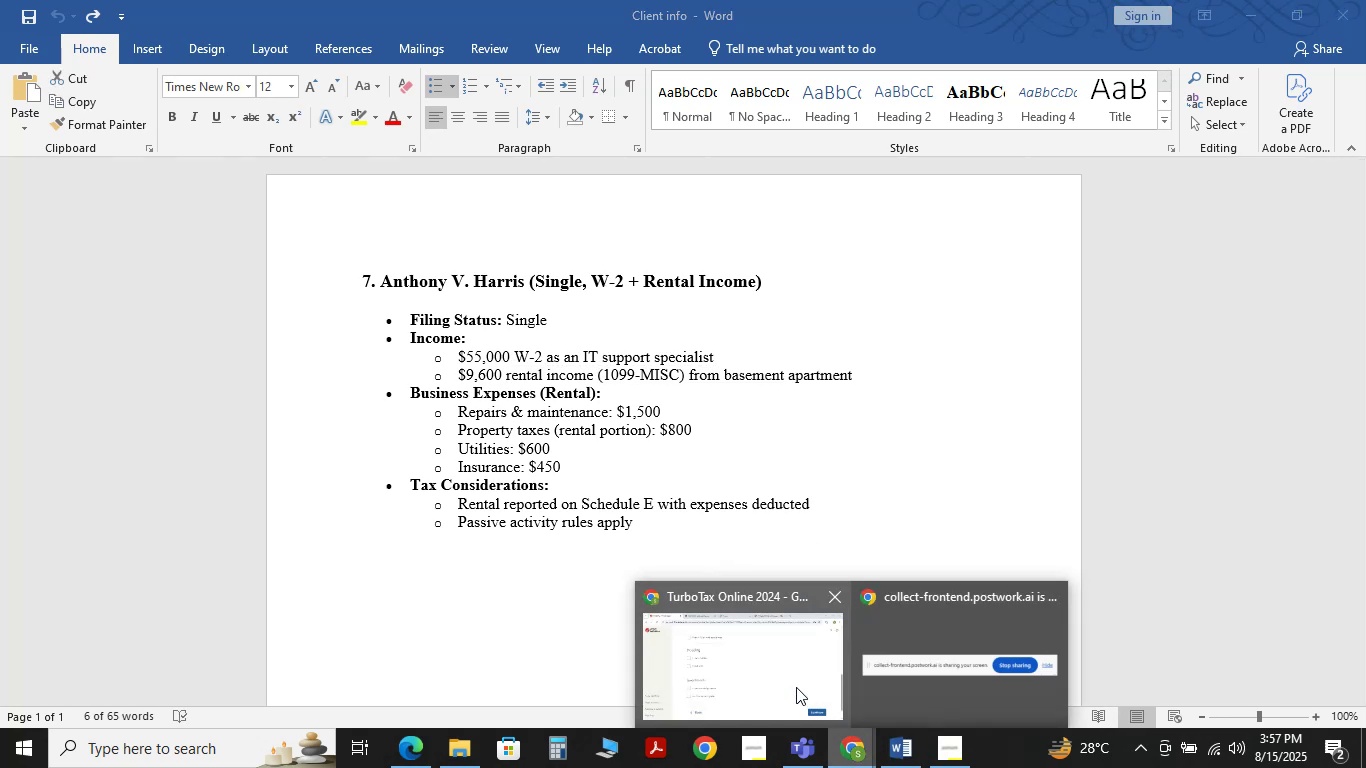 
left_click([796, 687])
 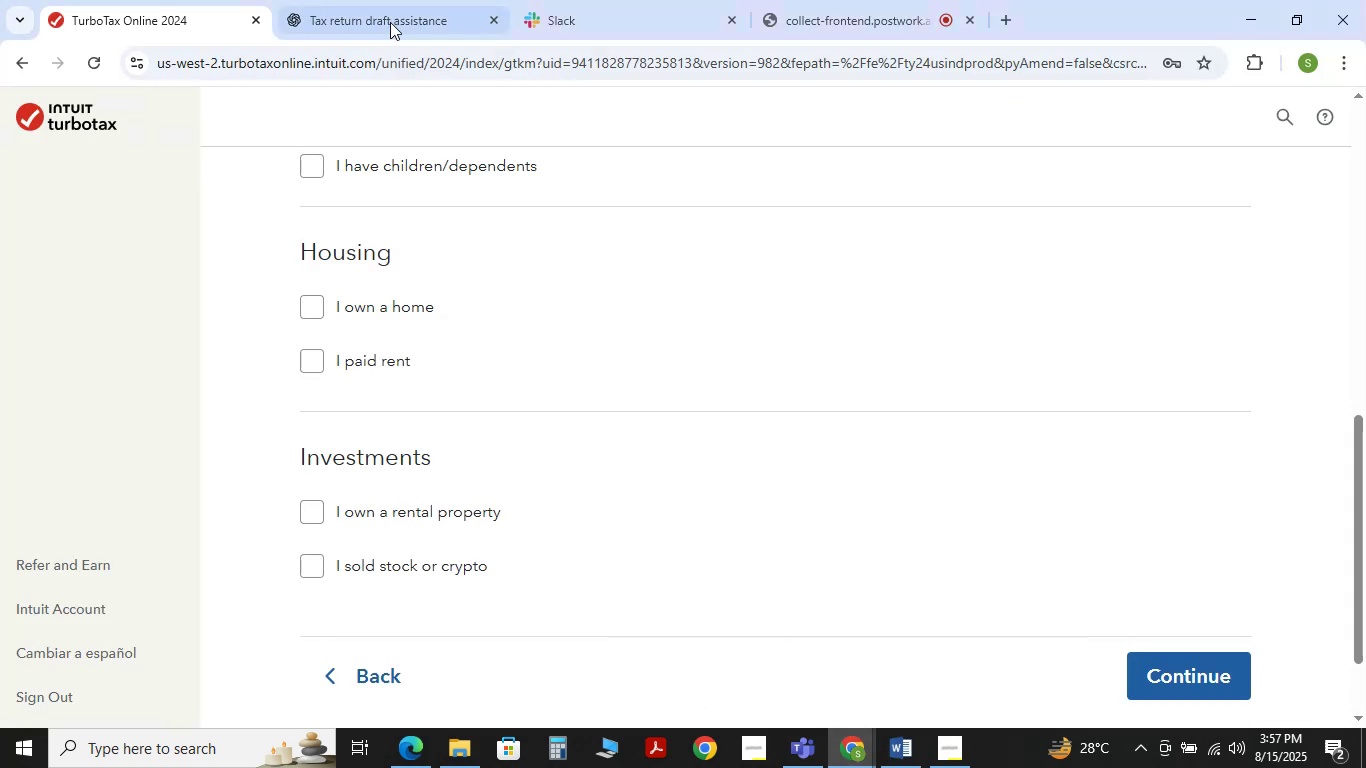 
left_click([383, 17])
 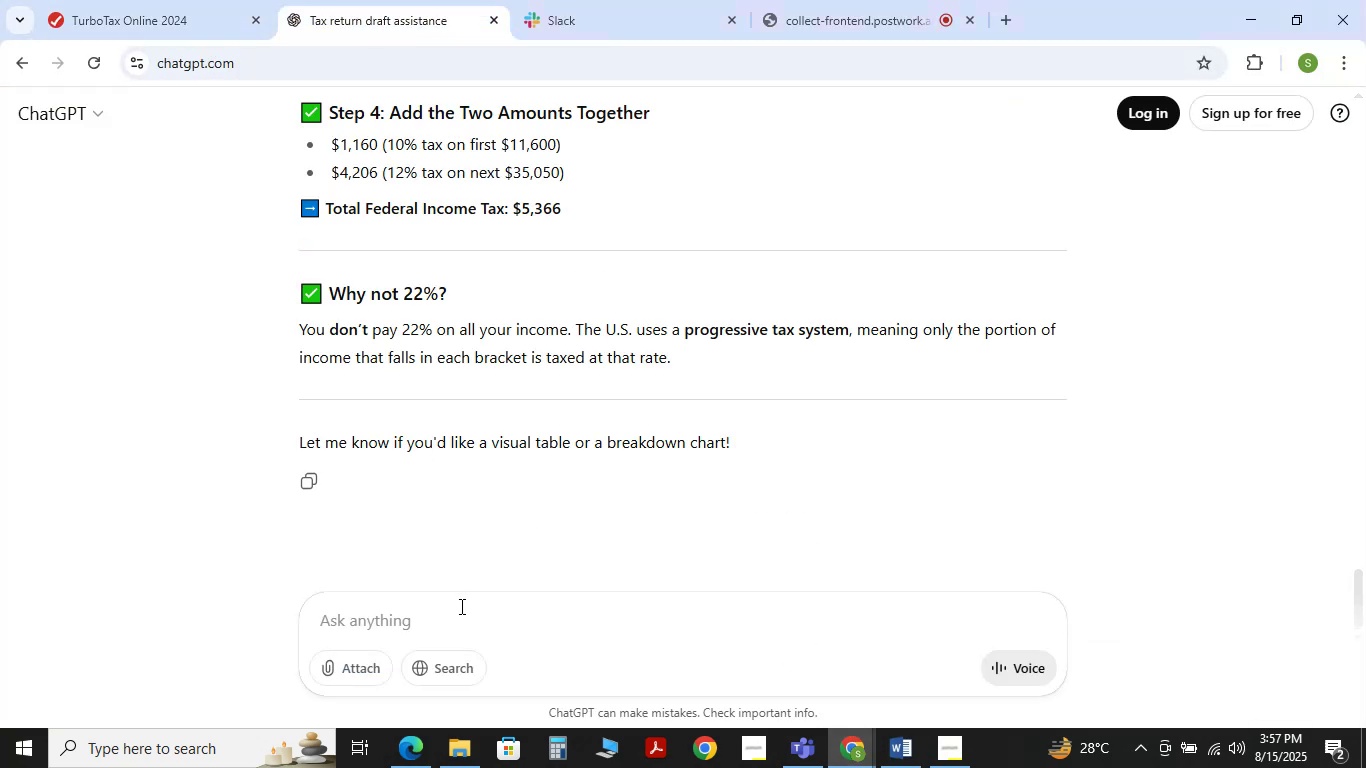 
left_click([460, 606])
 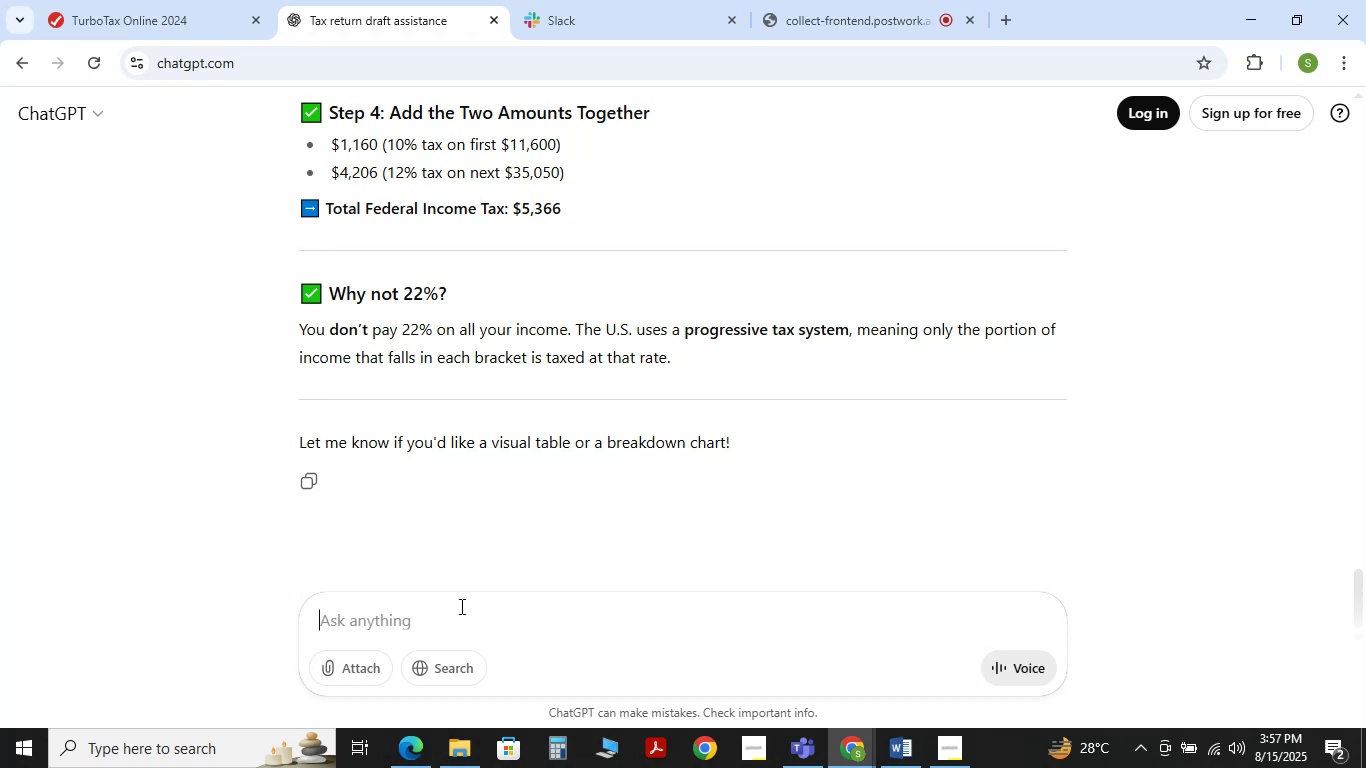 
type(what category should i choose for this t)
key(Backspace)
type(=)
key(Backspace)
type(in turbo tax)
 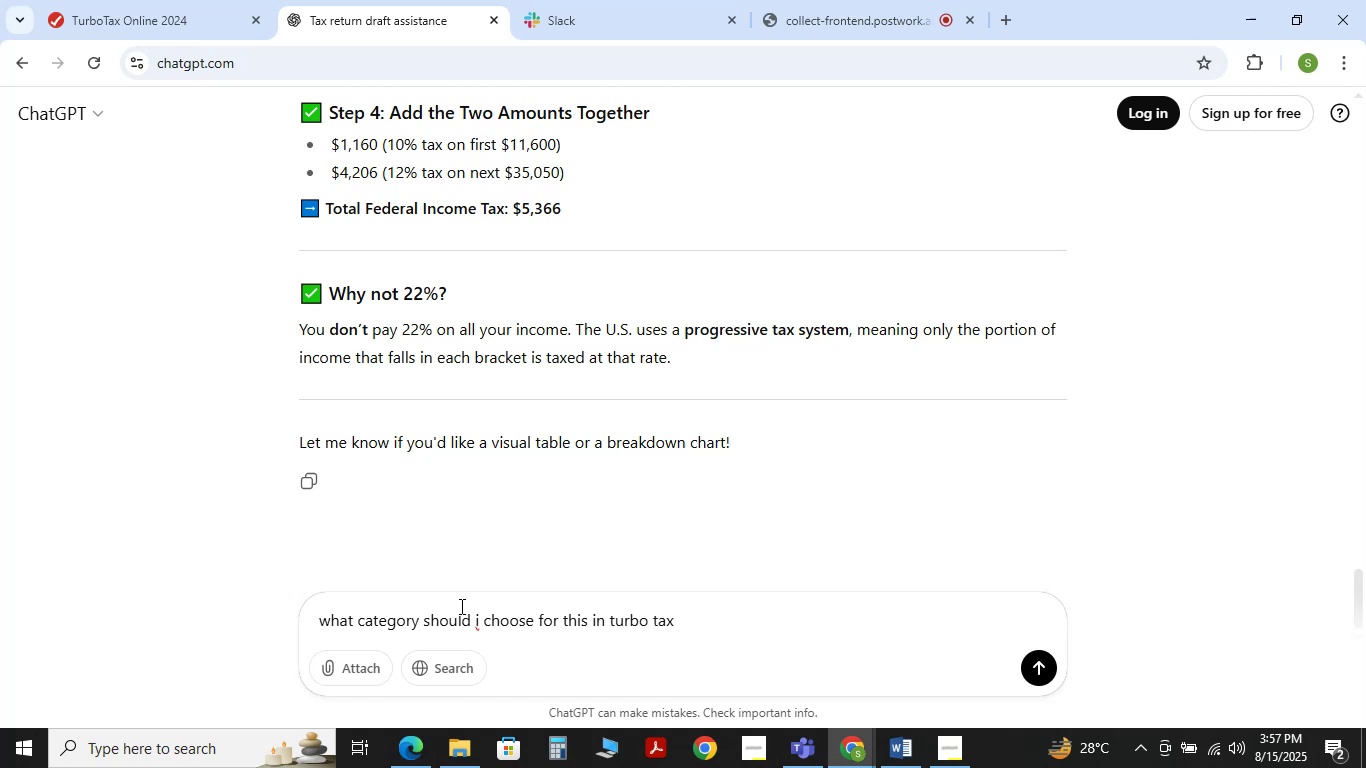 
key(Enter)
 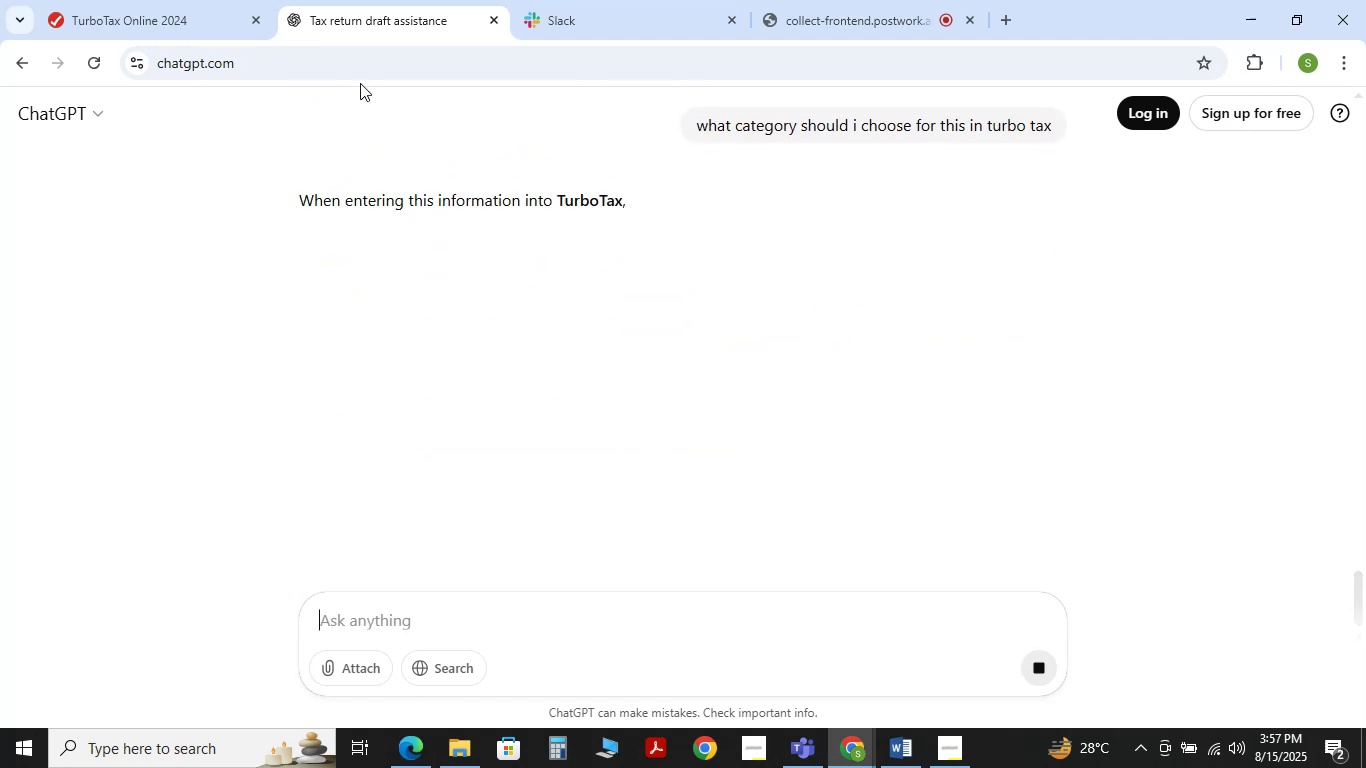 
left_click([208, 18])
 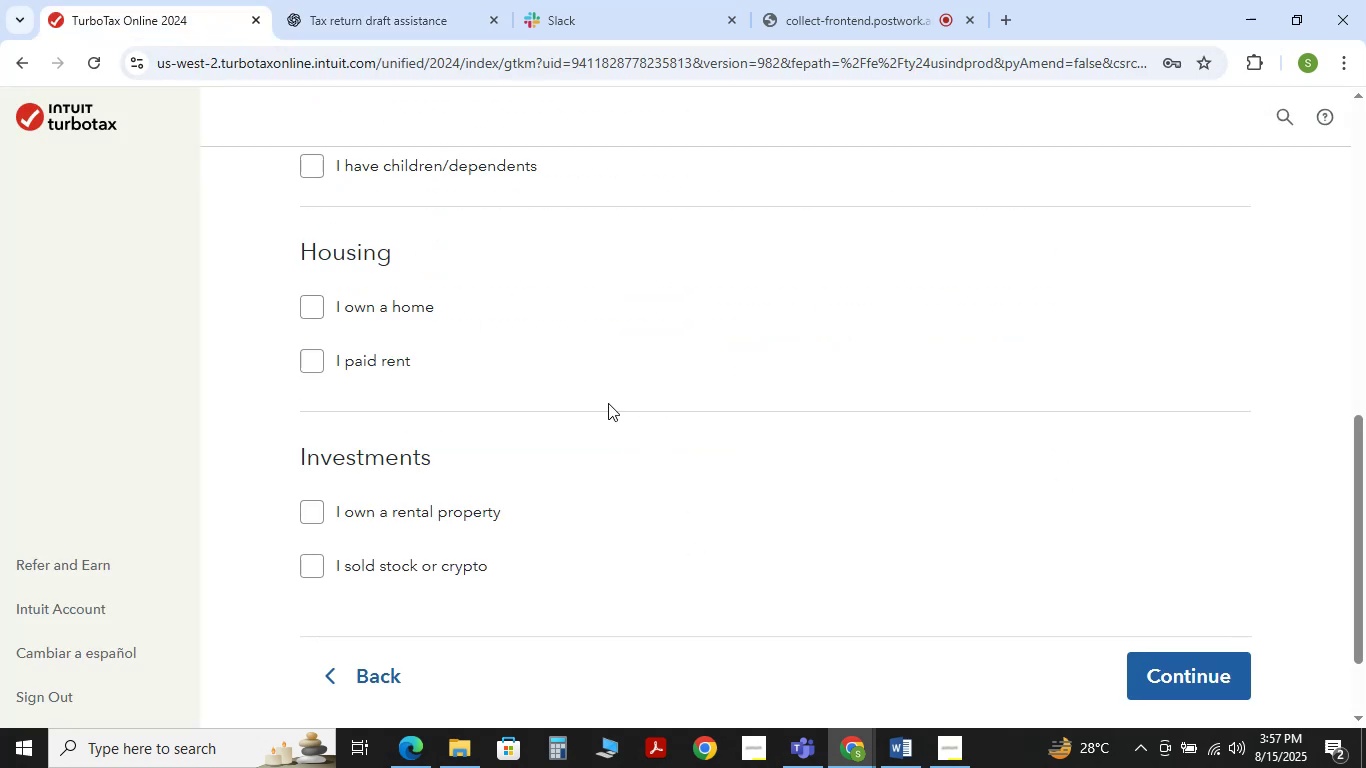 
scroll: coordinate [645, 412], scroll_direction: up, amount: 9.0
 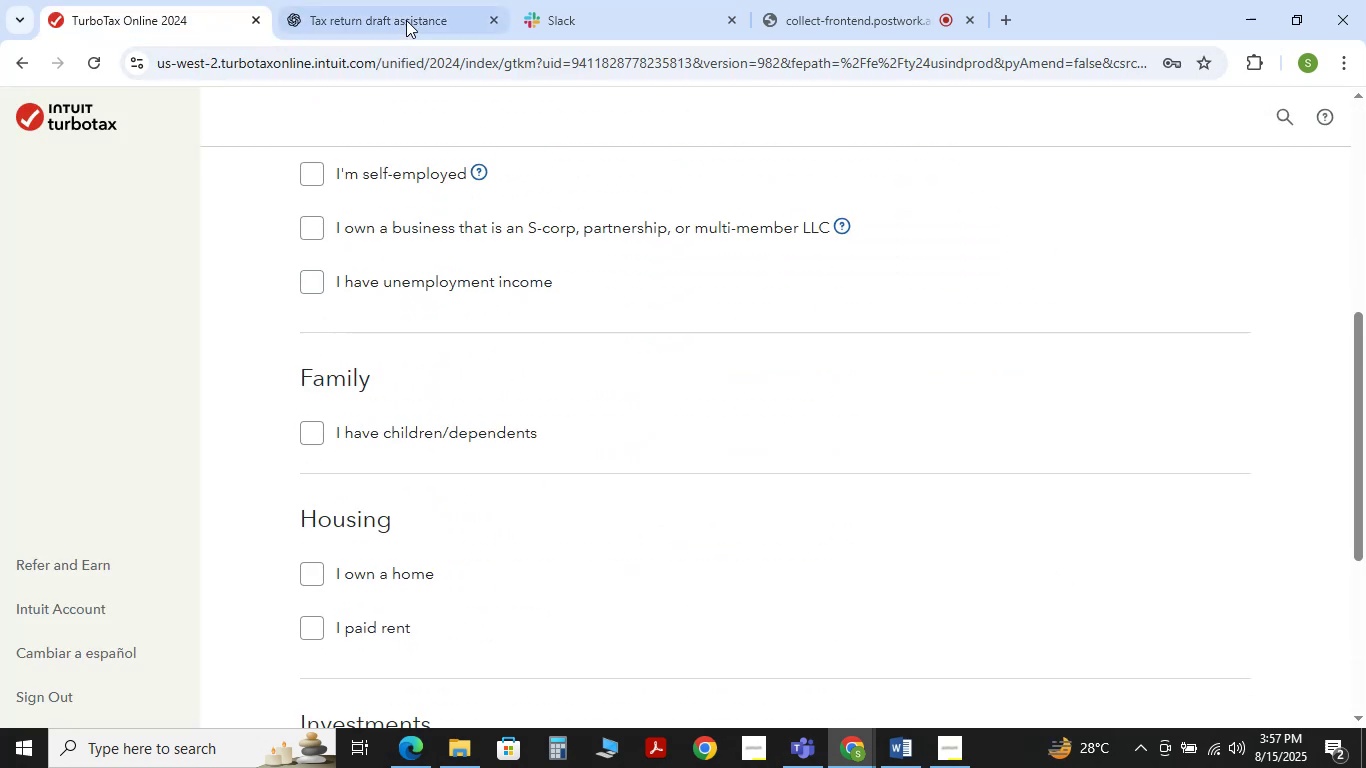 
left_click([405, 19])
 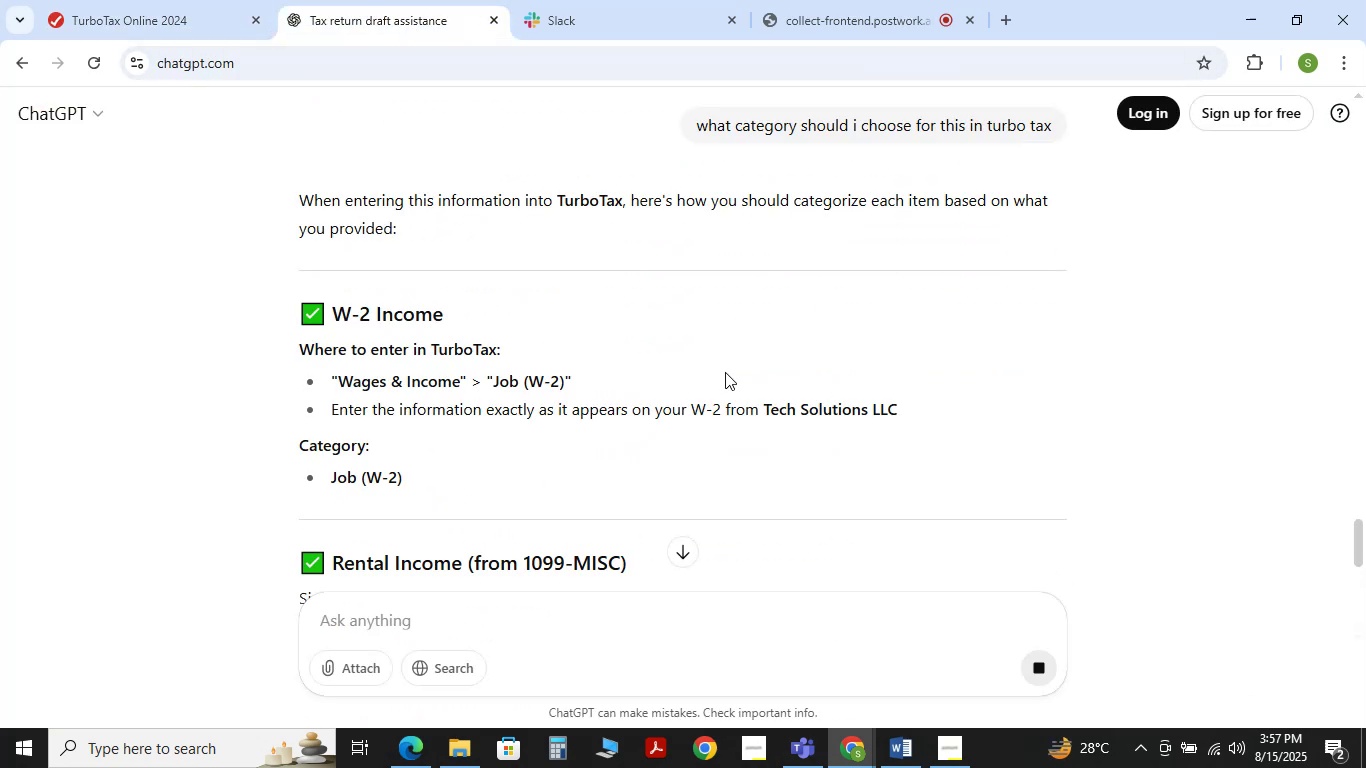 
scroll: coordinate [392, 381], scroll_direction: down, amount: 24.0
 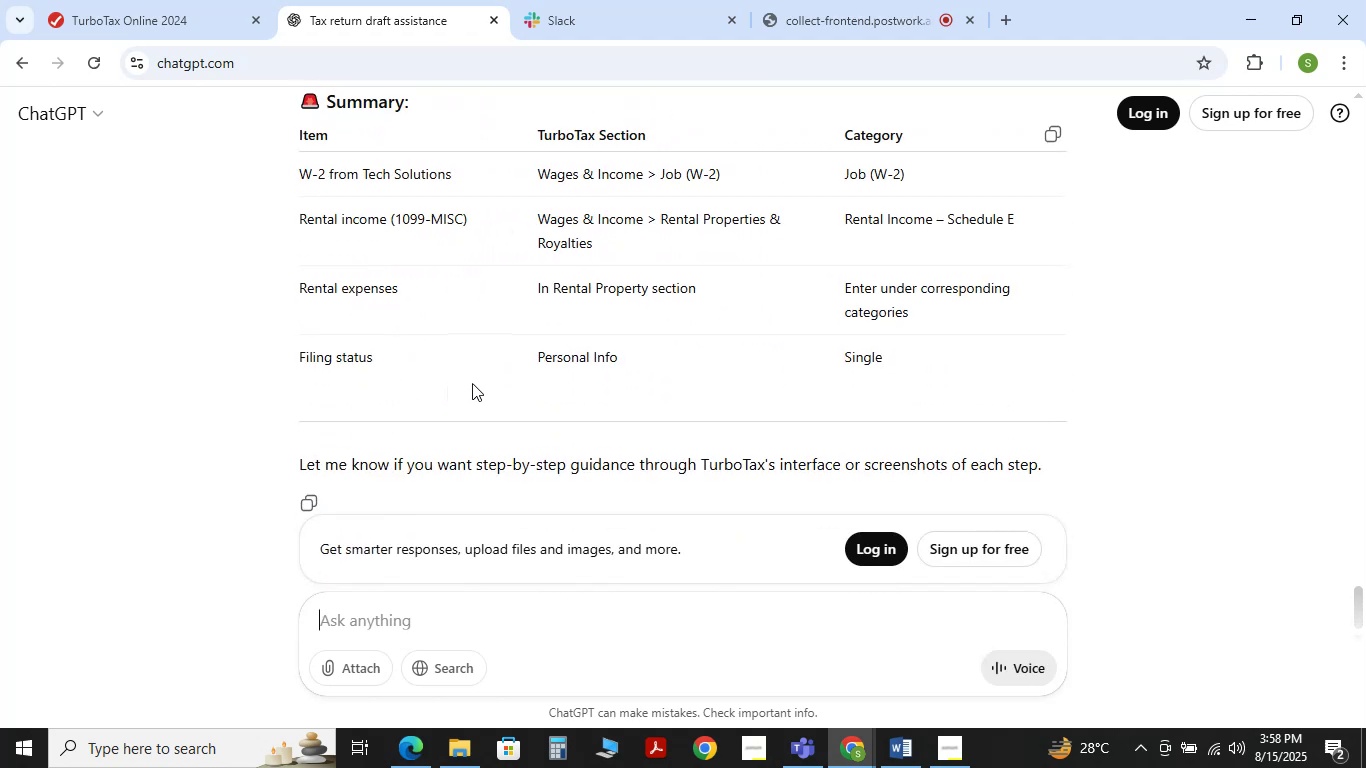 
scroll: coordinate [472, 383], scroll_direction: up, amount: 2.0
 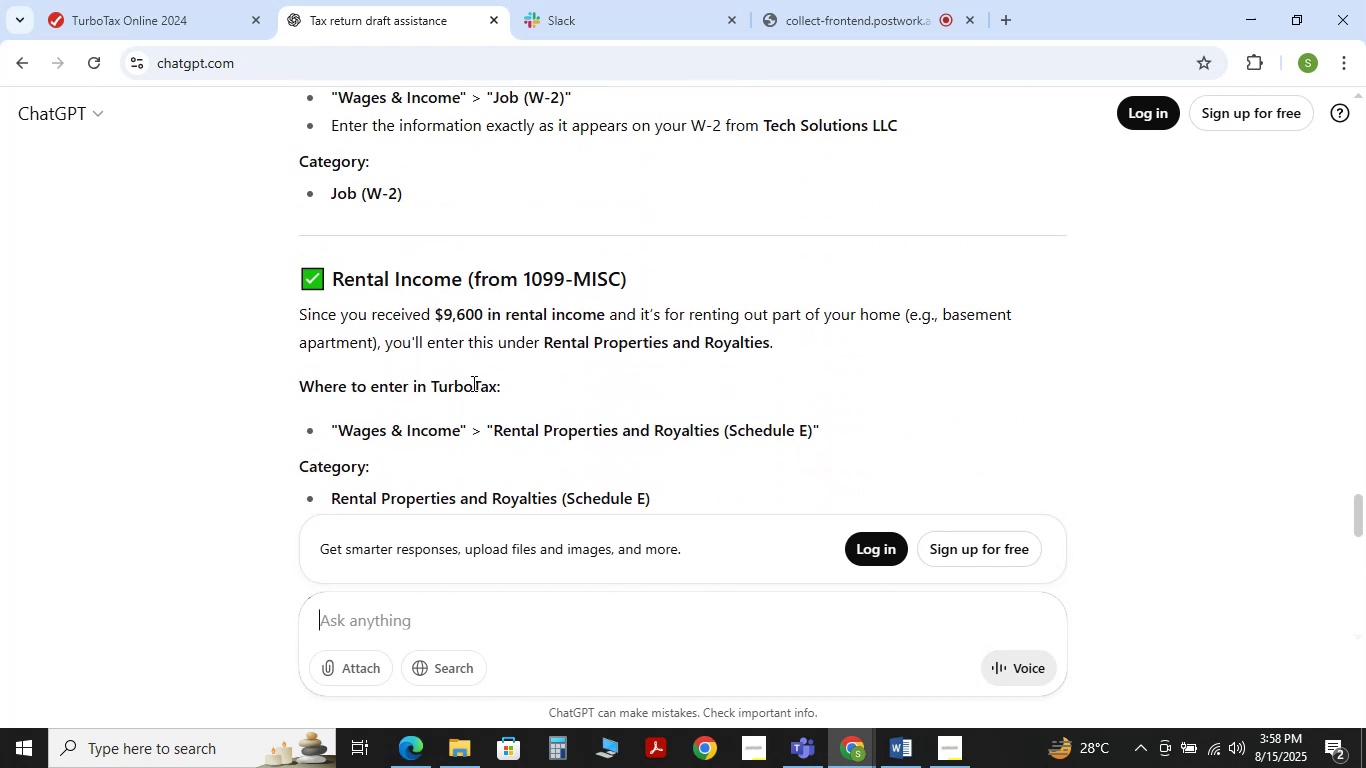 
scroll: coordinate [472, 383], scroll_direction: down, amount: 13.0
 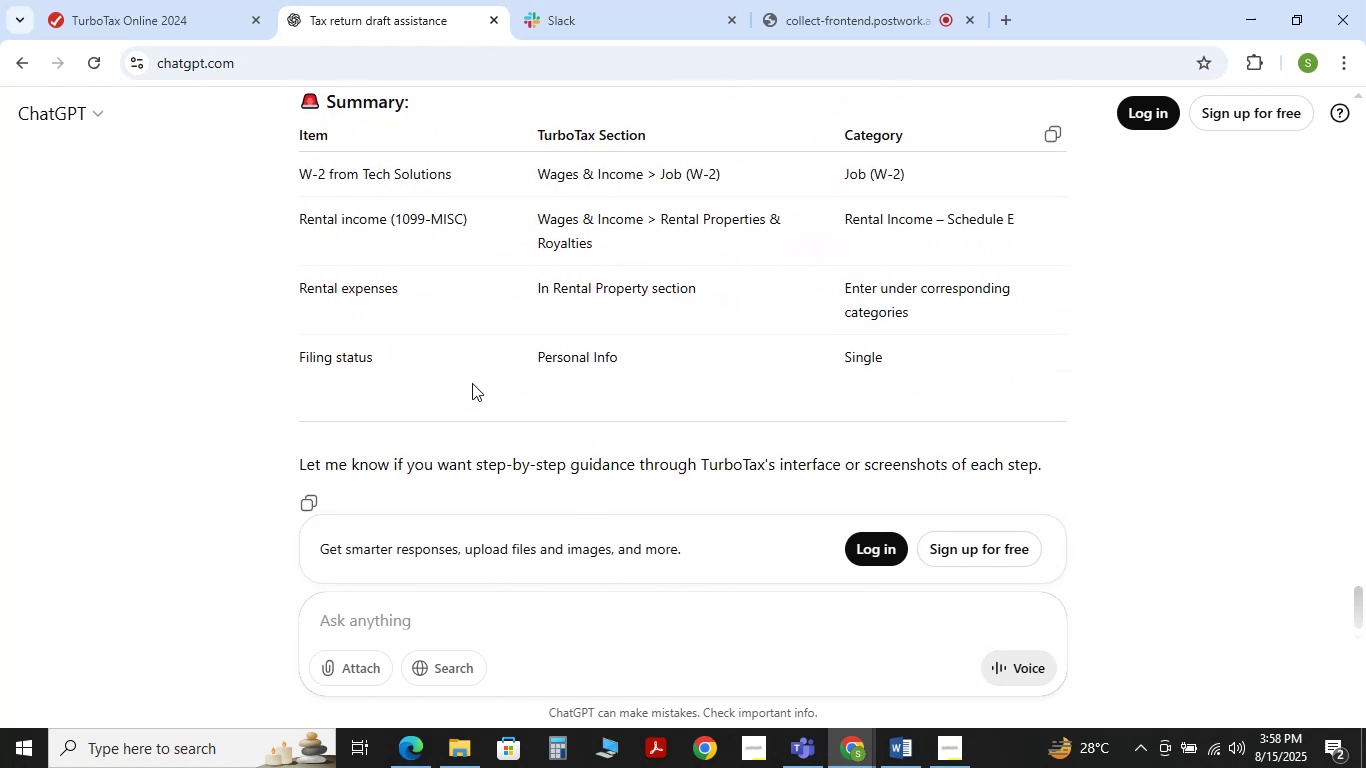 
scroll: coordinate [473, 384], scroll_direction: up, amount: 3.0
 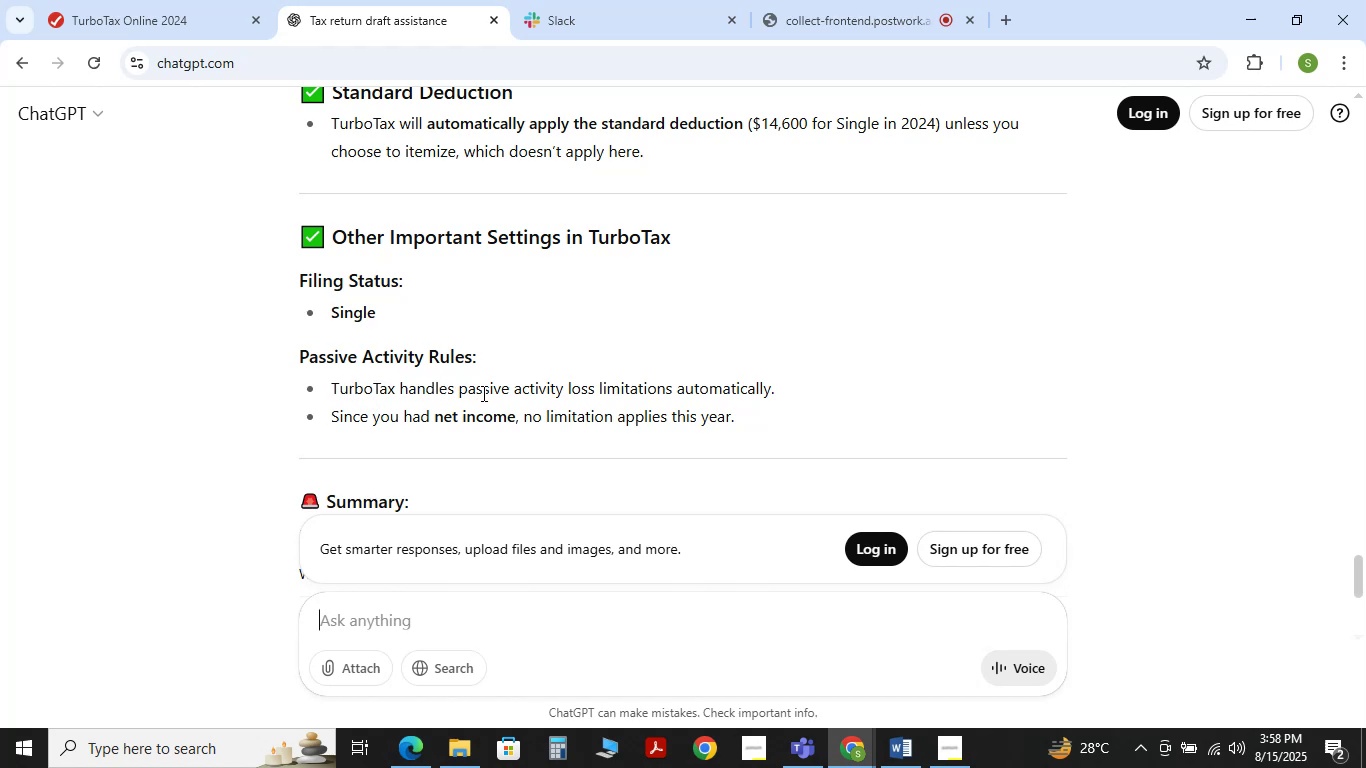 
wait(5.27)
 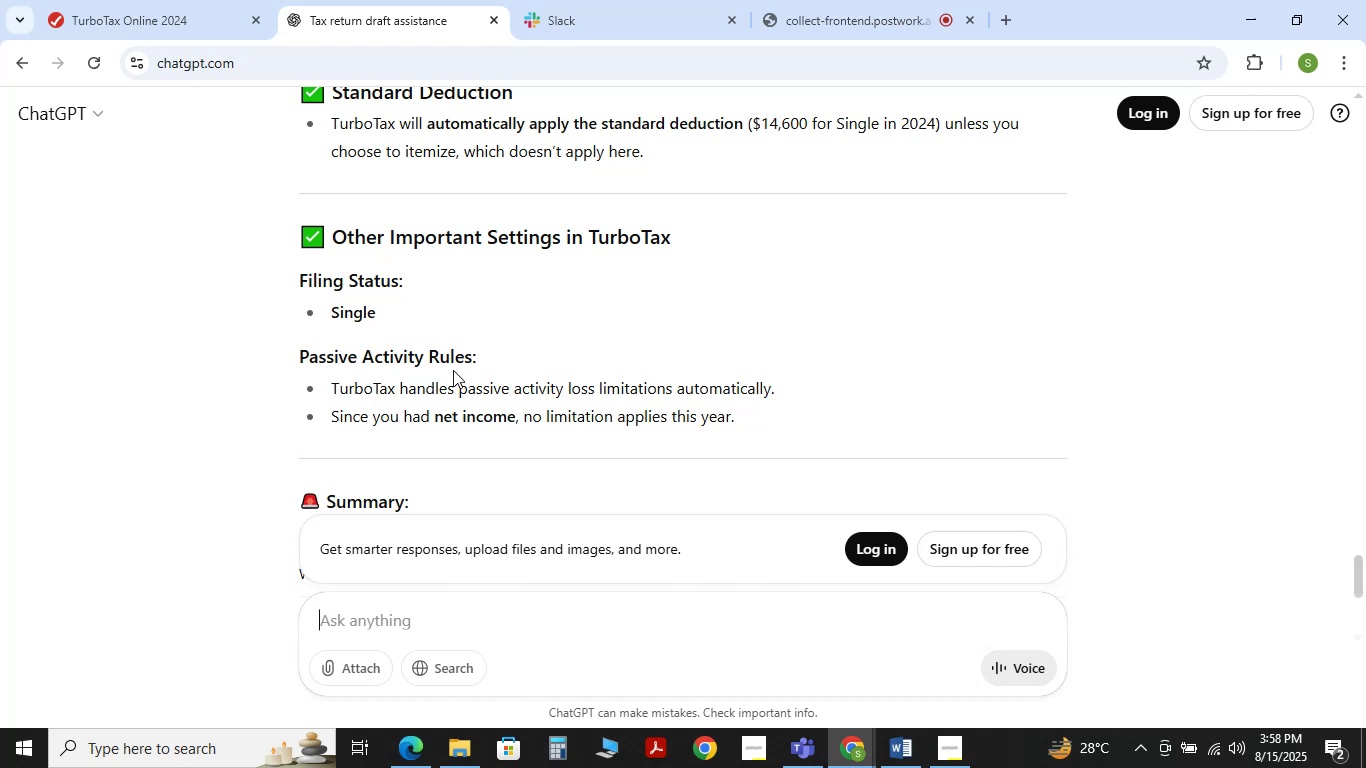 
scroll: coordinate [482, 393], scroll_direction: up, amount: 2.0
 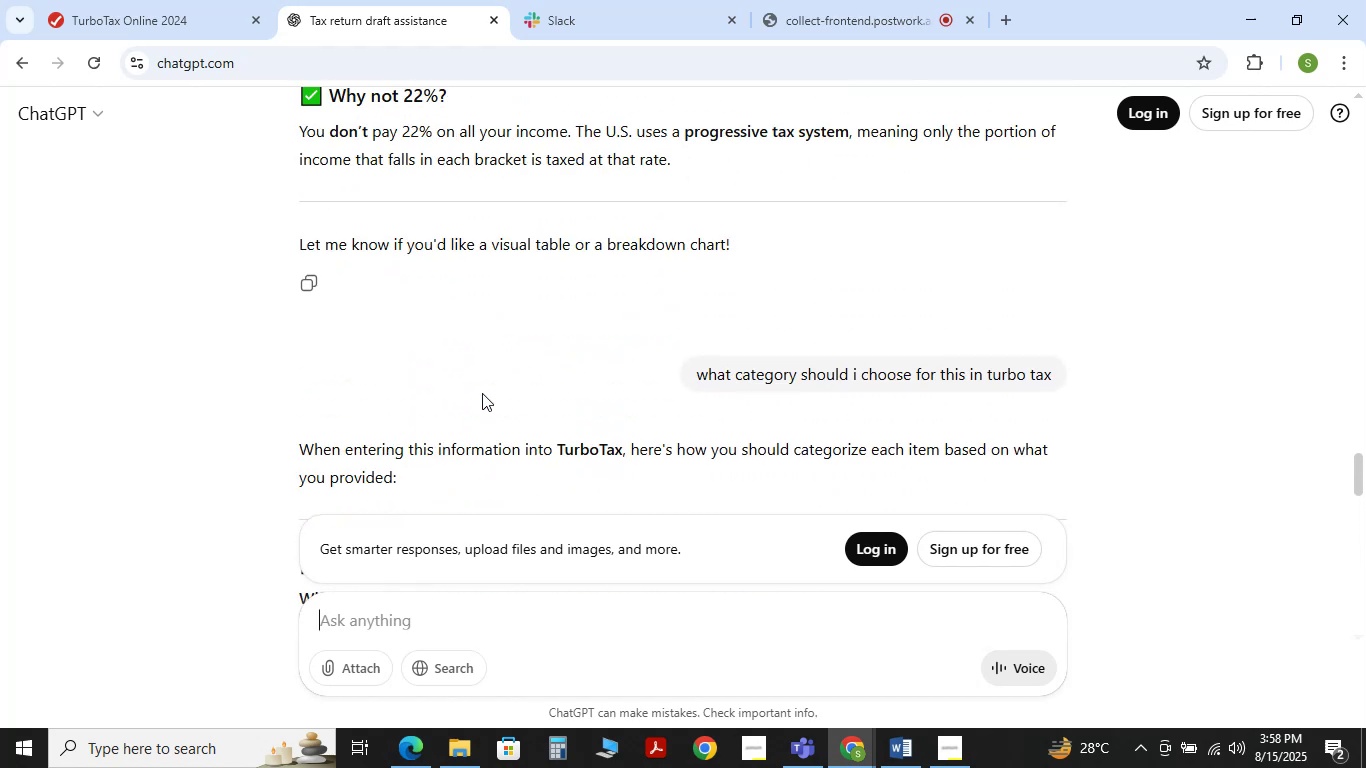 
scroll: coordinate [482, 393], scroll_direction: down, amount: 1.0
 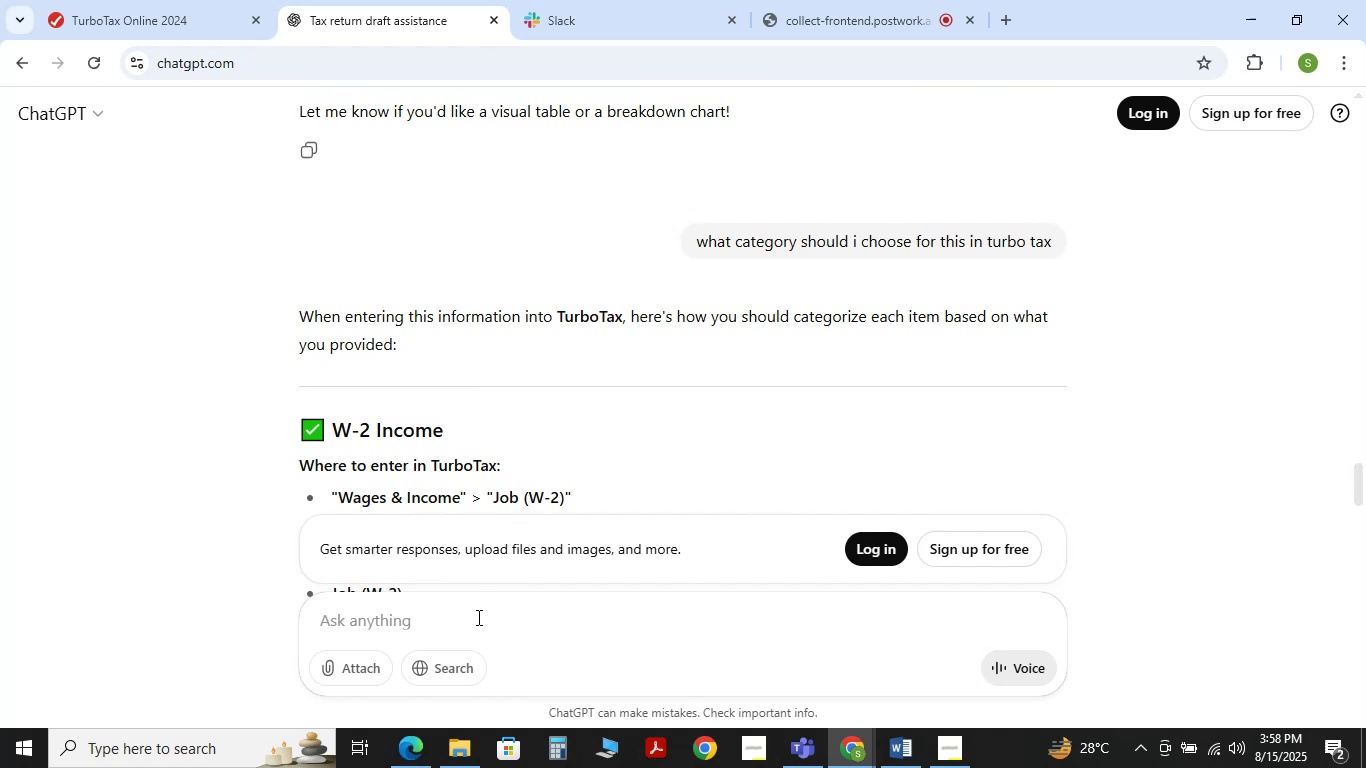 
wait(5.31)
 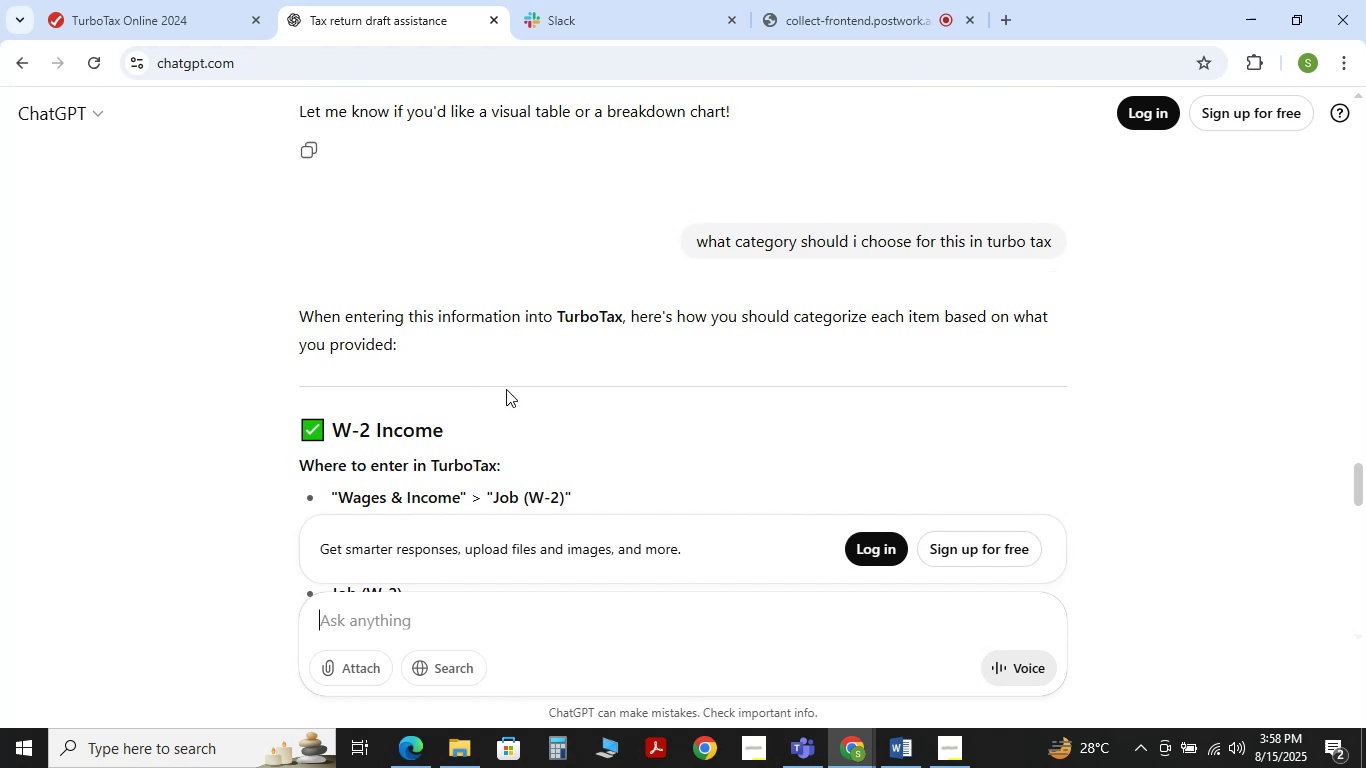 
type(sio)
key(Backspace)
key(Backspace)
type(orry for this)
 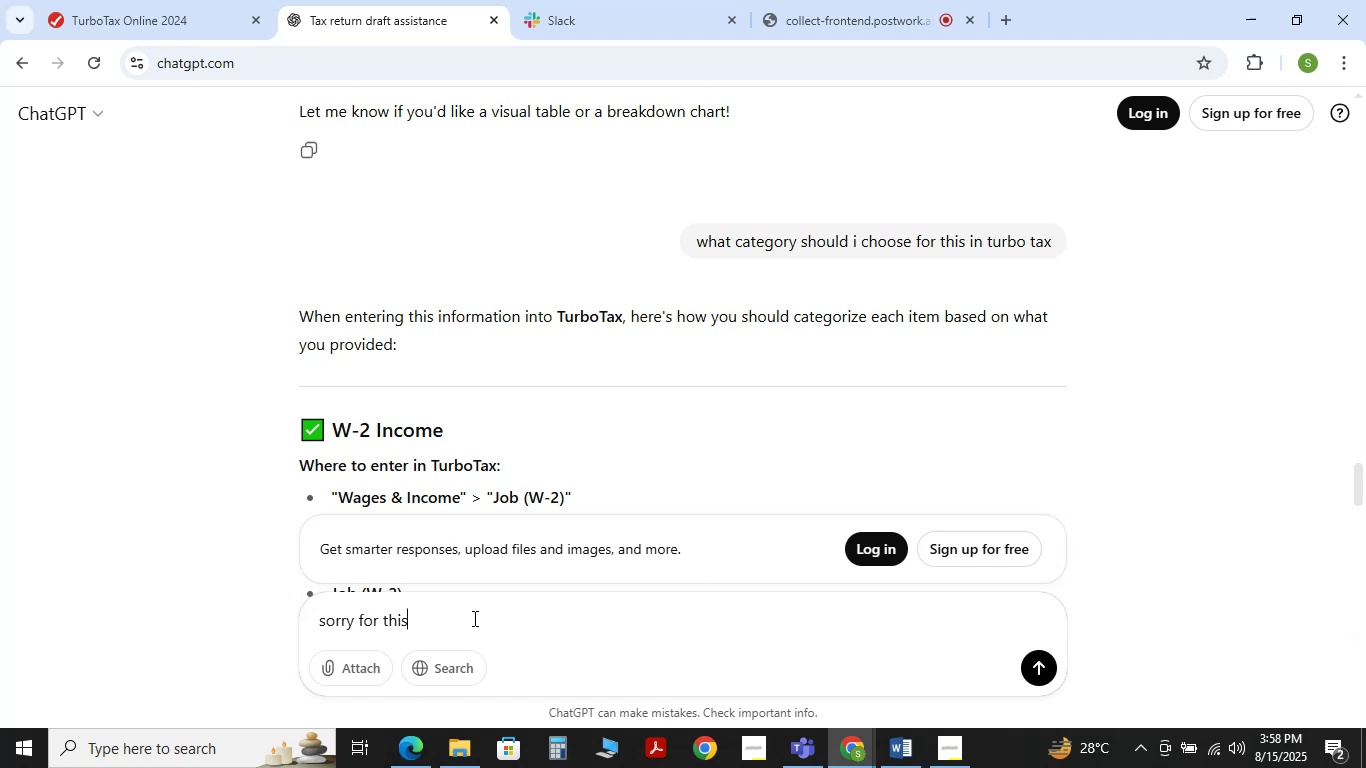 
key(Shift+Enter)
 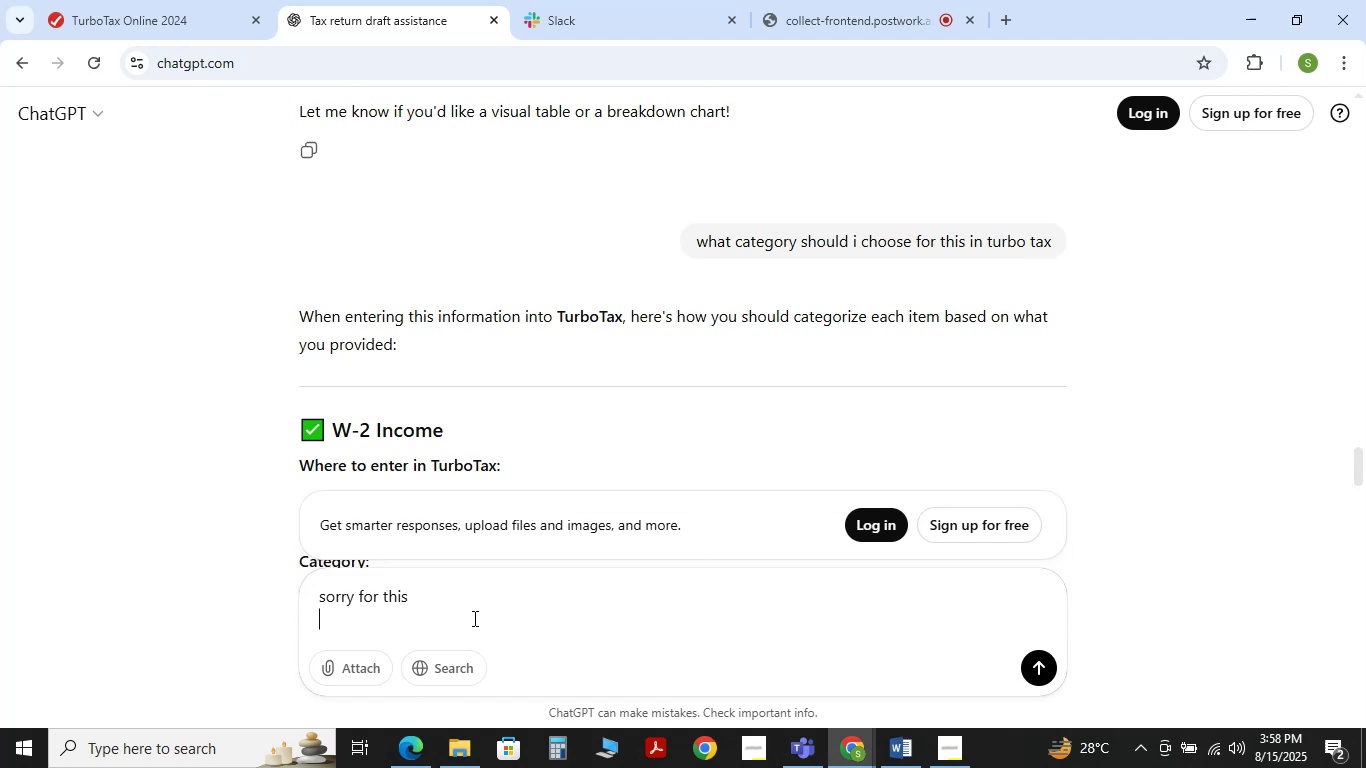 
key(Control+V)
 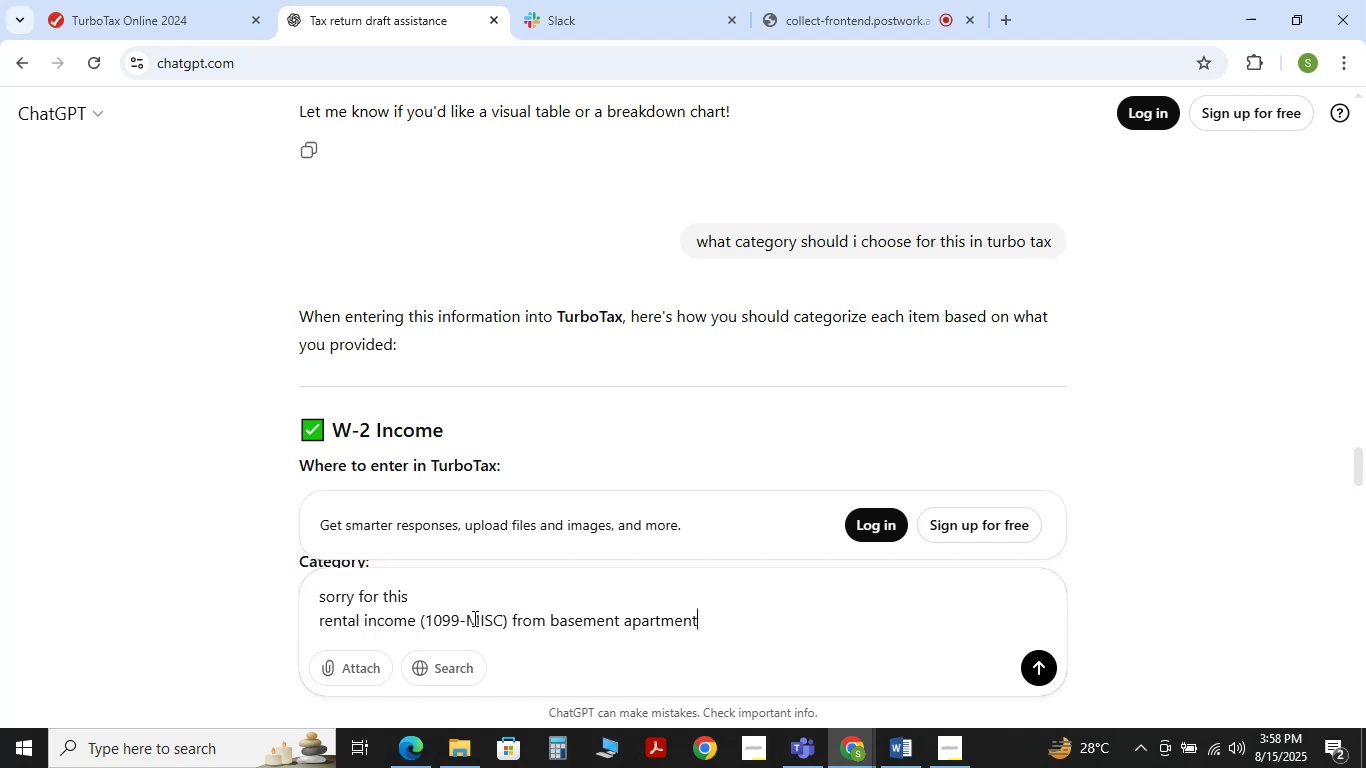 
key(NumpadEnter)
 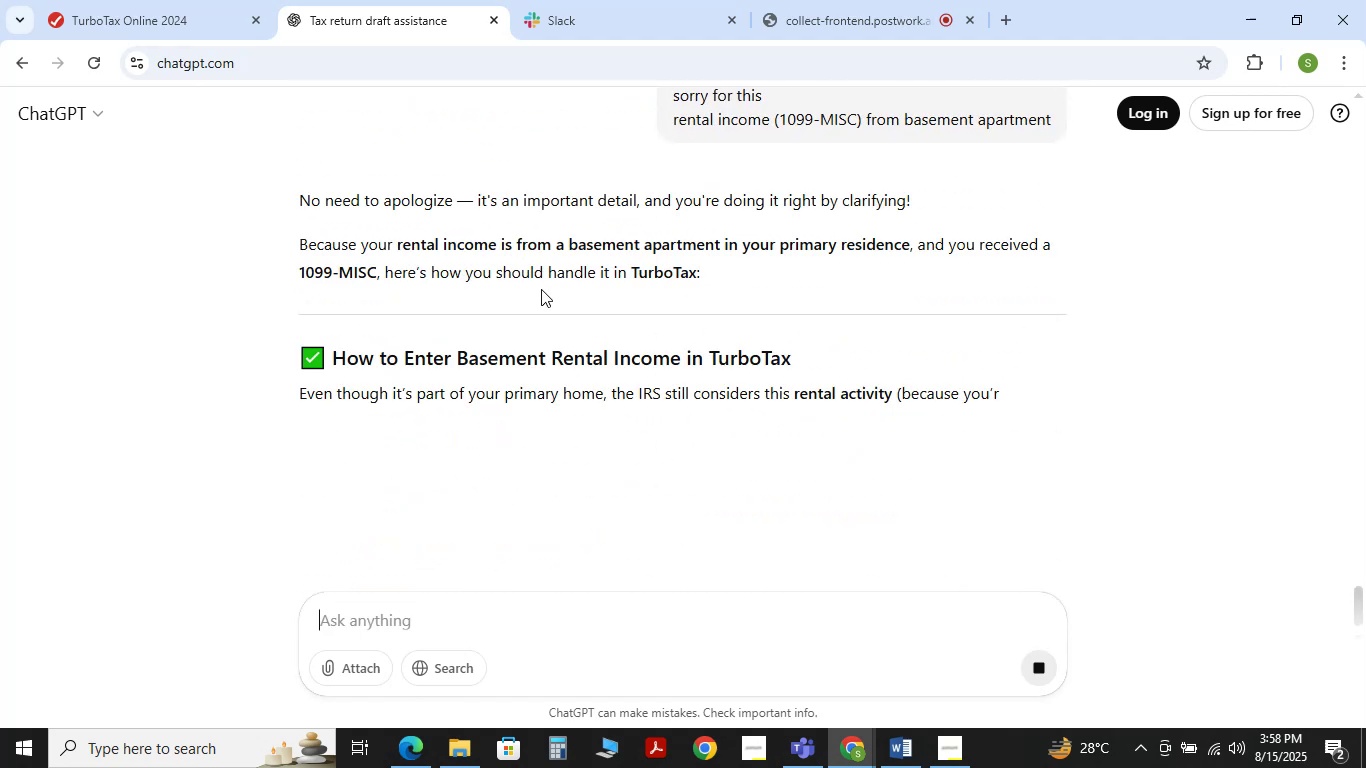 
wait(6.7)
 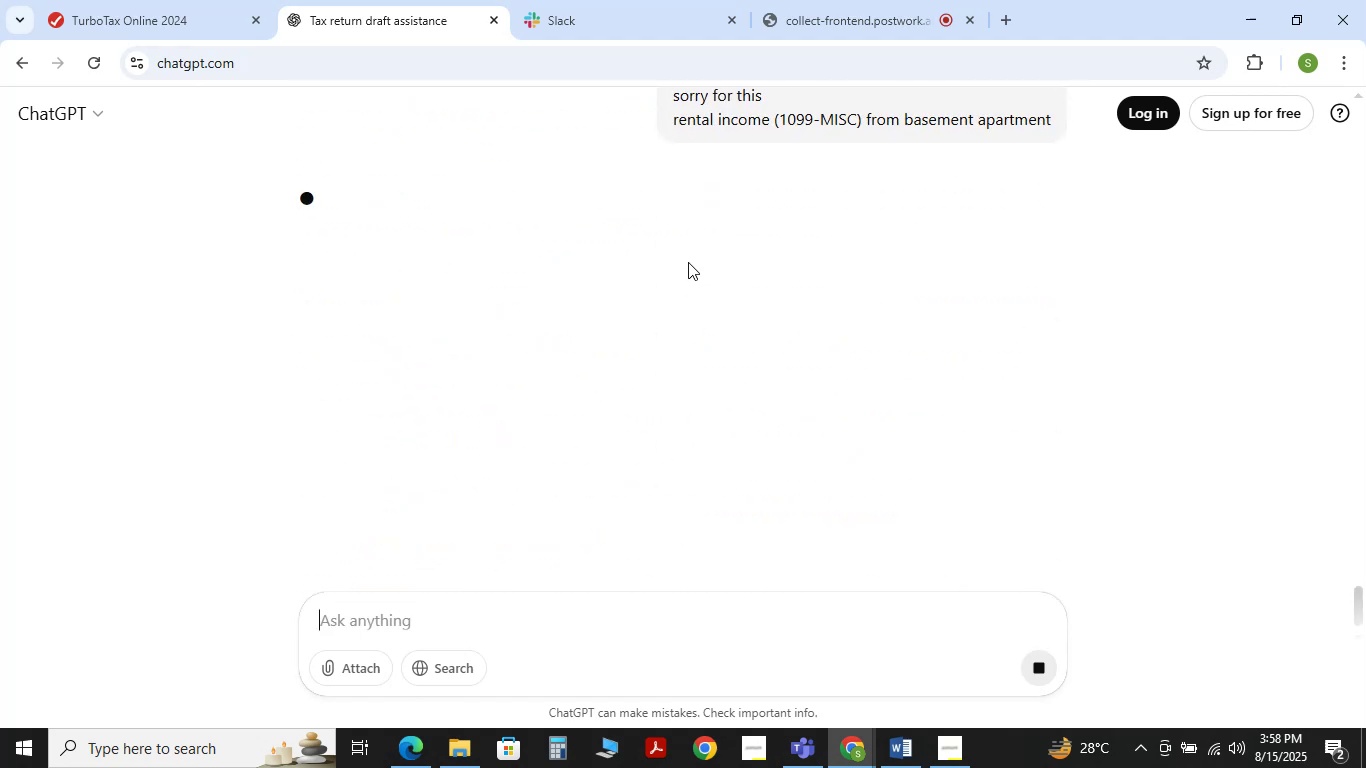 
scroll: coordinate [571, 432], scroll_direction: down, amount: 2.0
 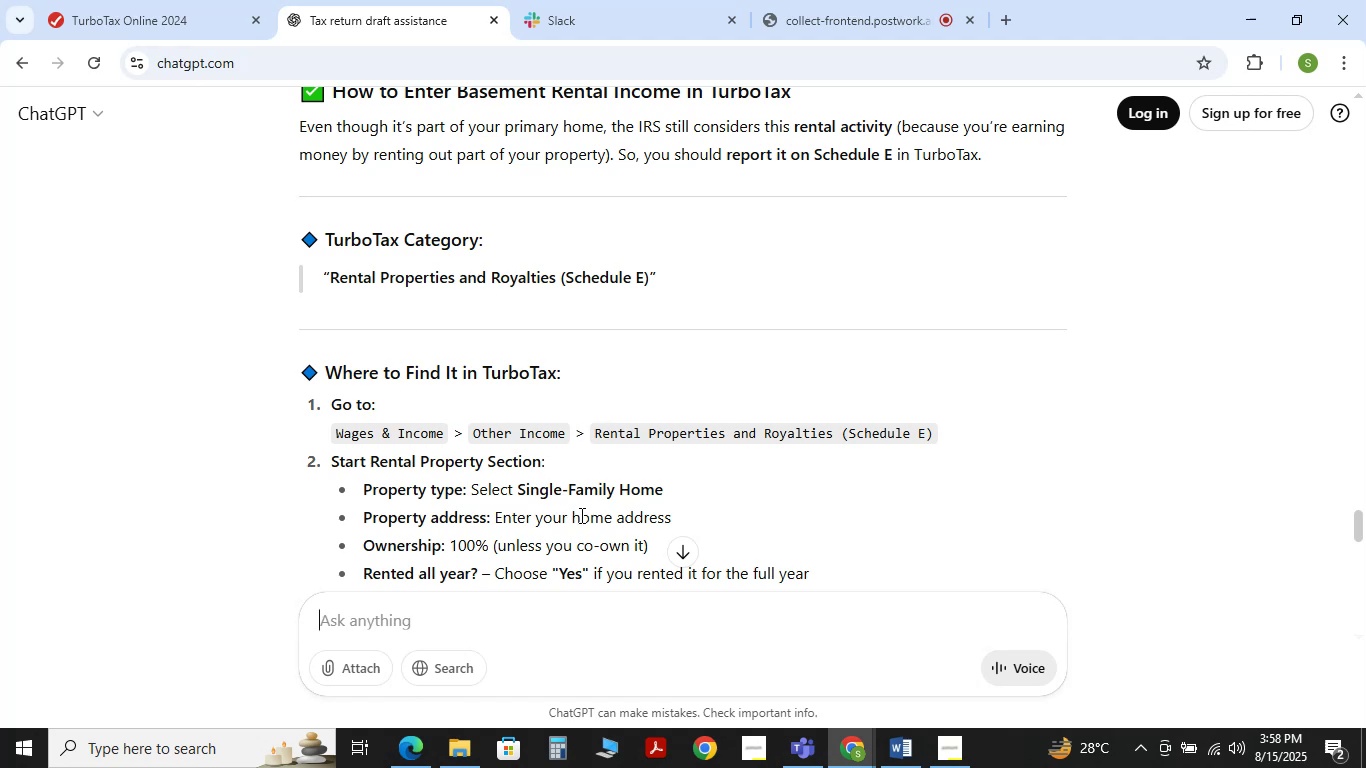 
wait(12.11)
 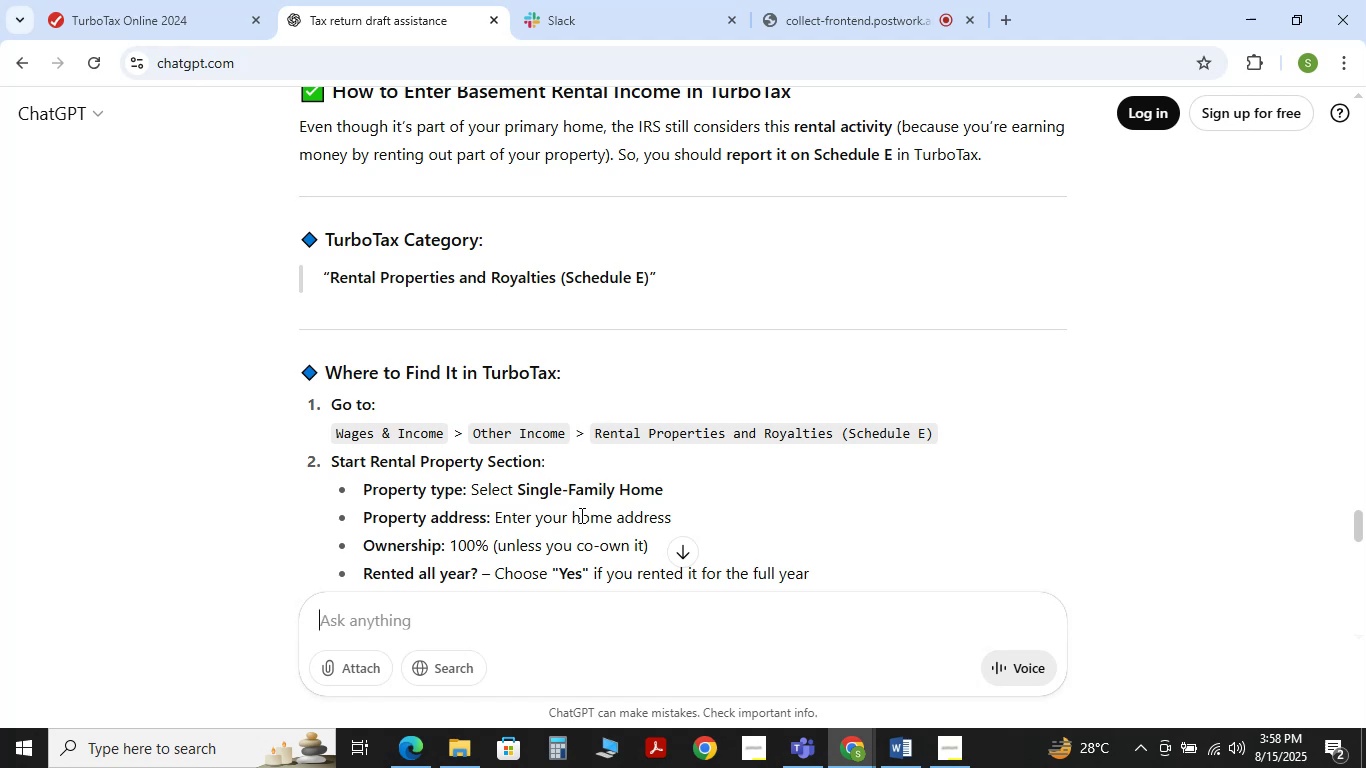 
scroll: coordinate [546, 523], scroll_direction: down, amount: 1.0
 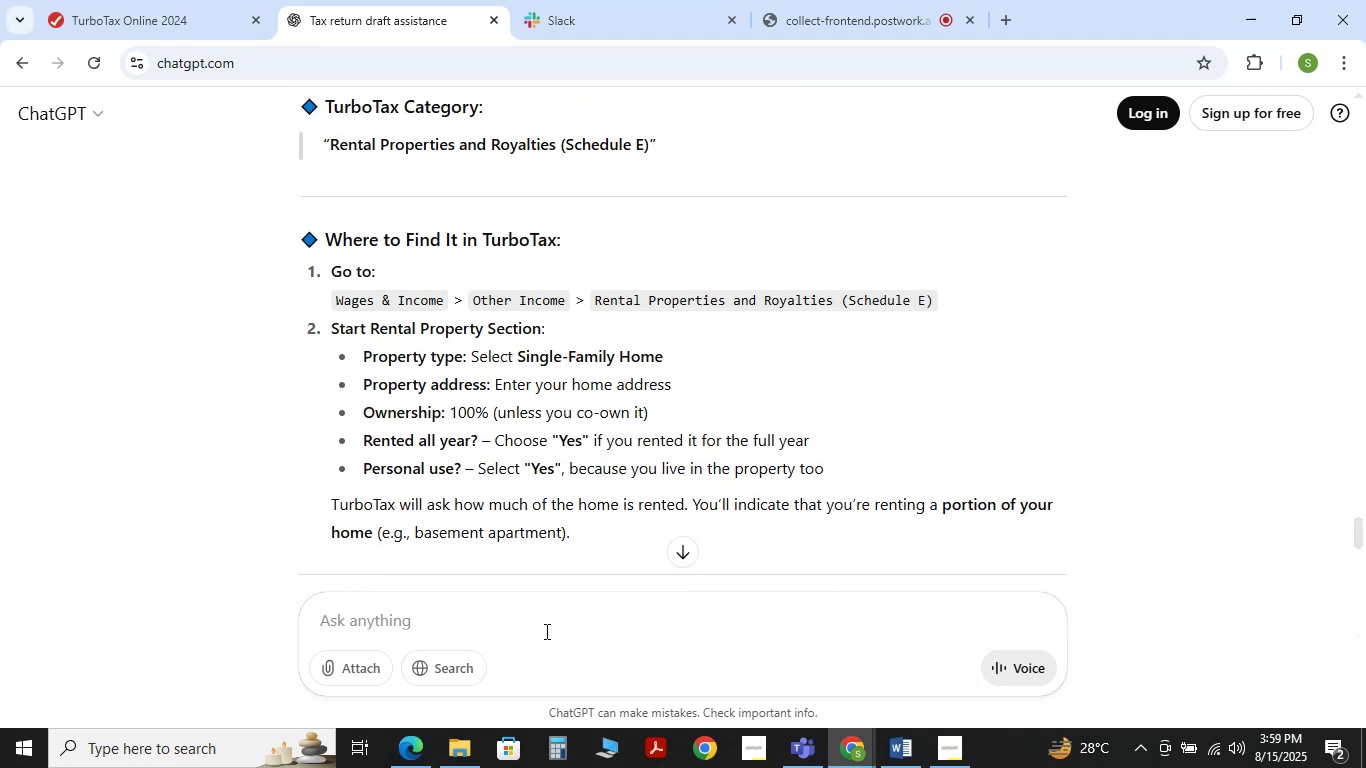 
left_click([546, 626])
 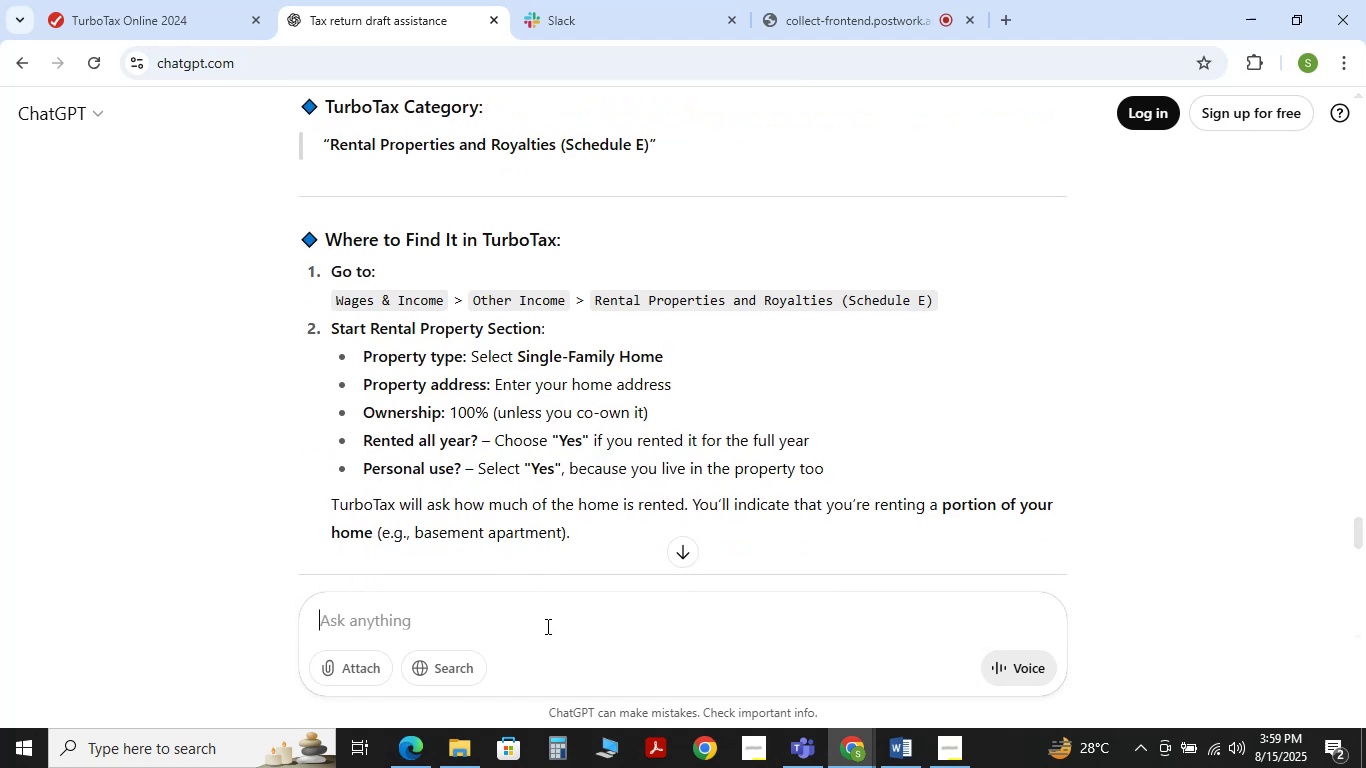 
type(under invert)
key(Backspace)
key(Backspace)
type(stment i)
key(Backspace)
 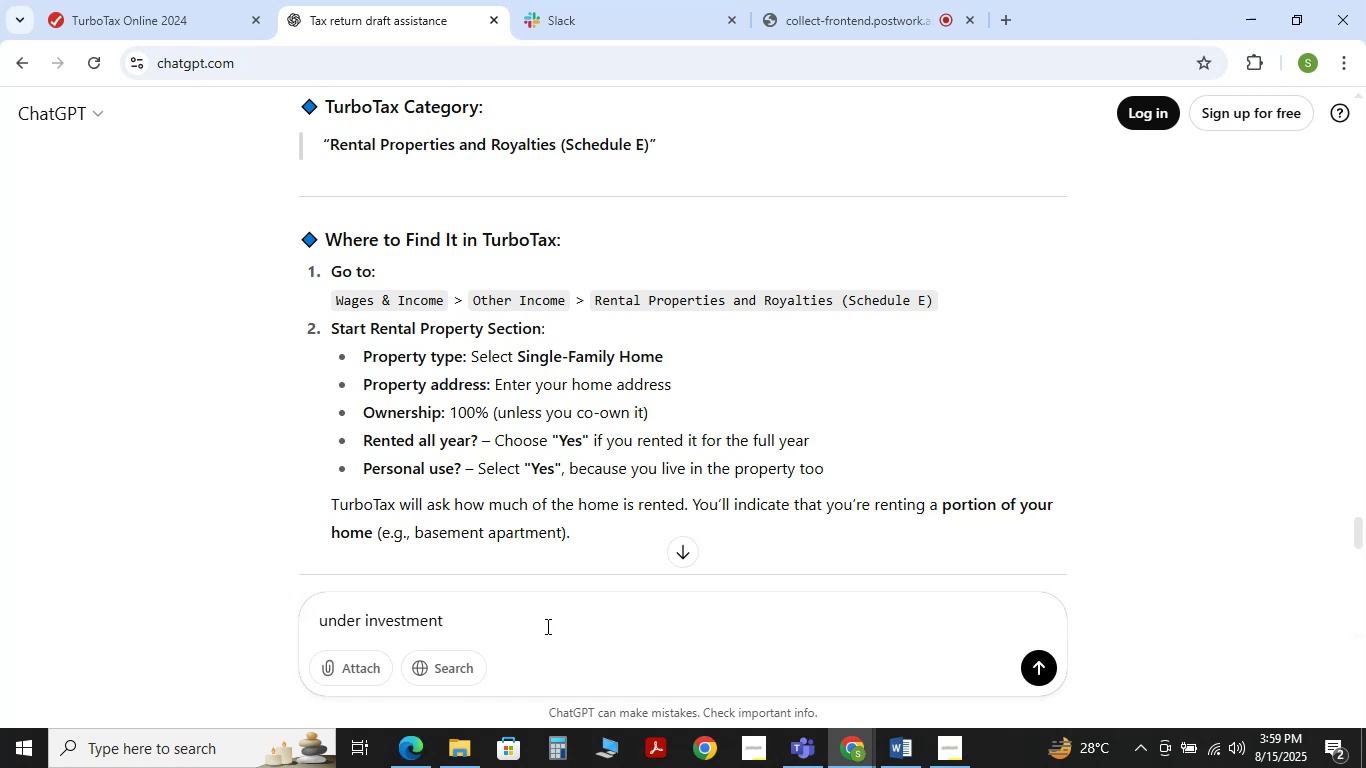 
key(Shift+Enter)
 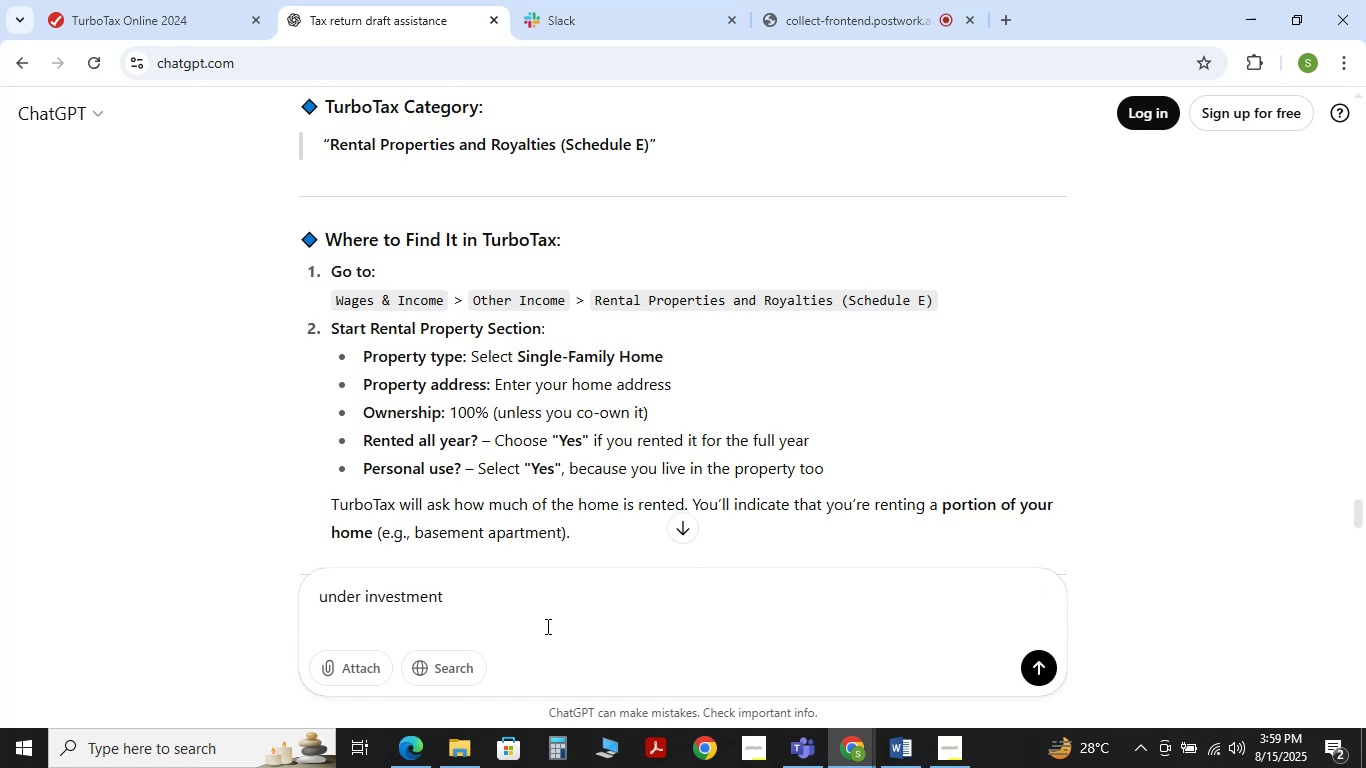 
key(Backspace)
type(should i select i own rental property or)
 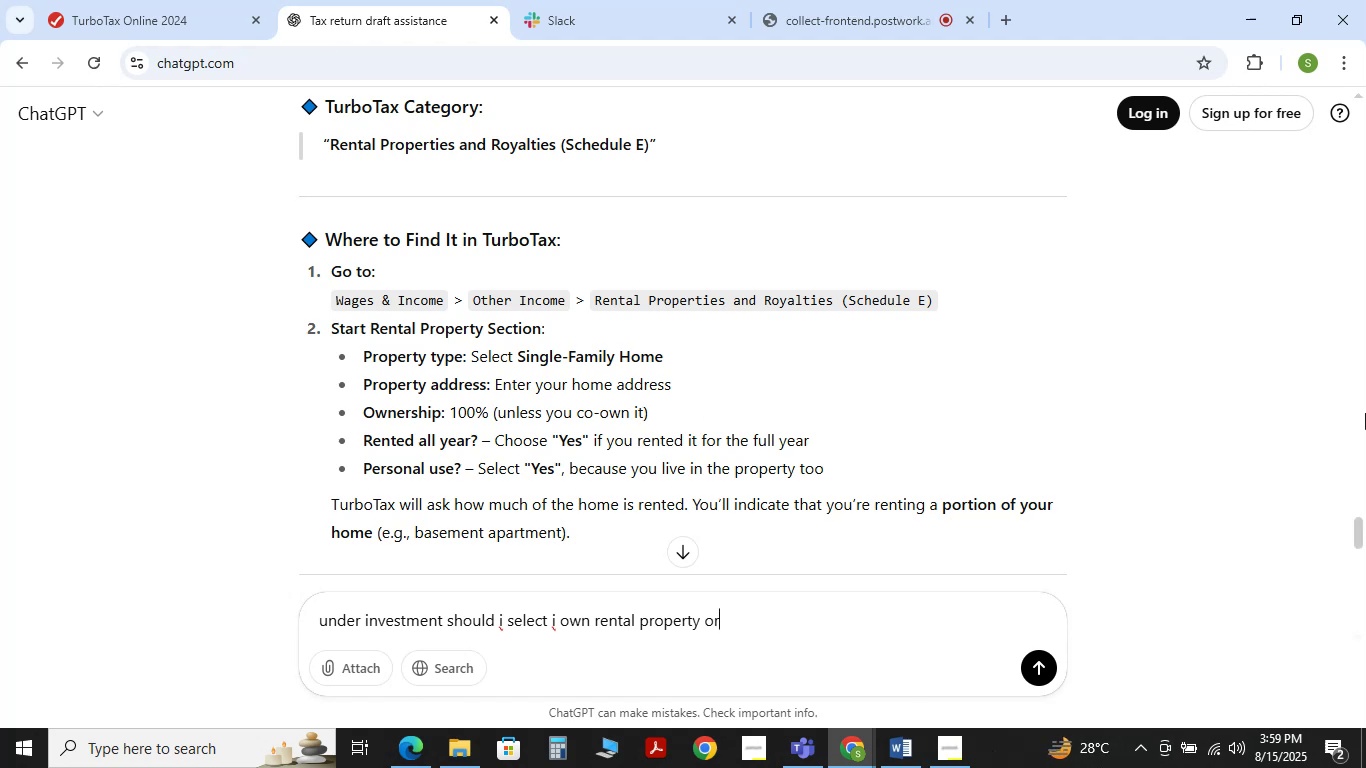 
left_click([180, 1])
 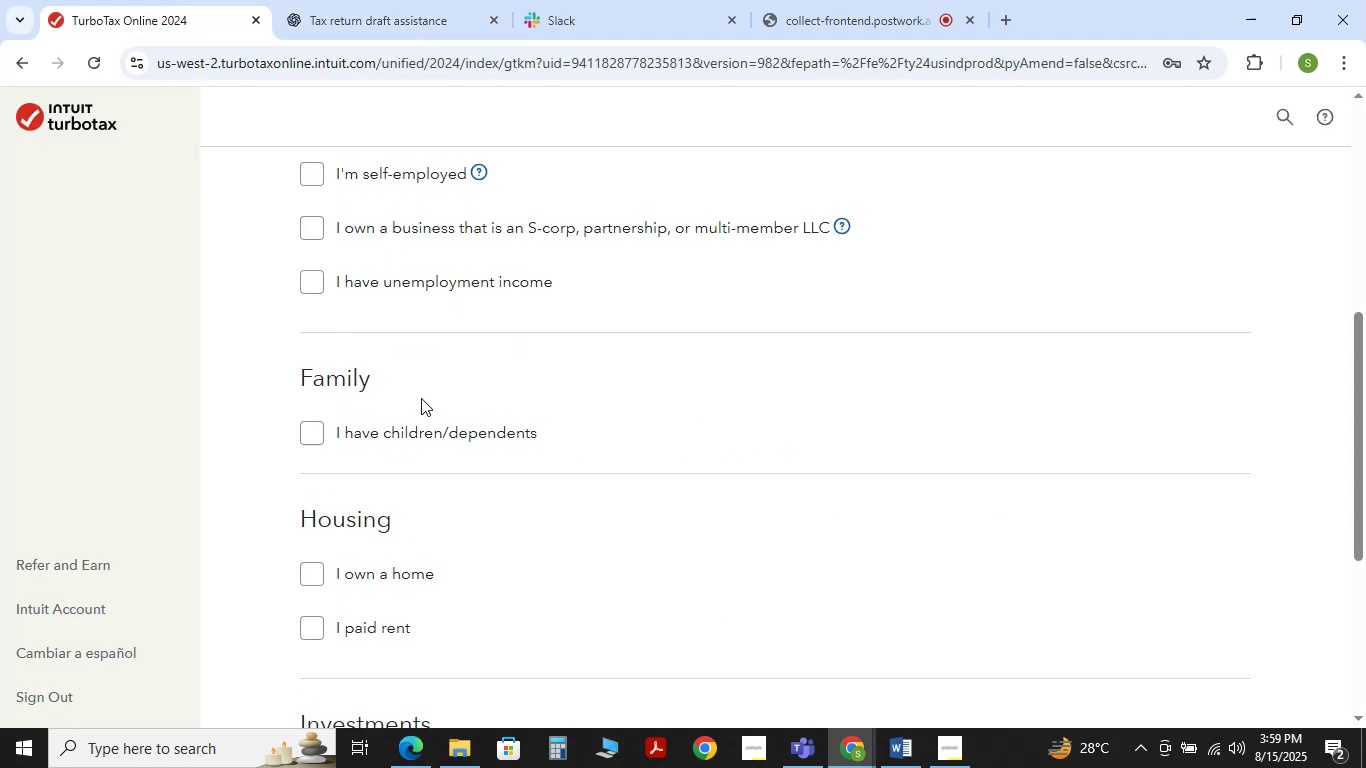 
scroll: coordinate [416, 395], scroll_direction: up, amount: 1.0
 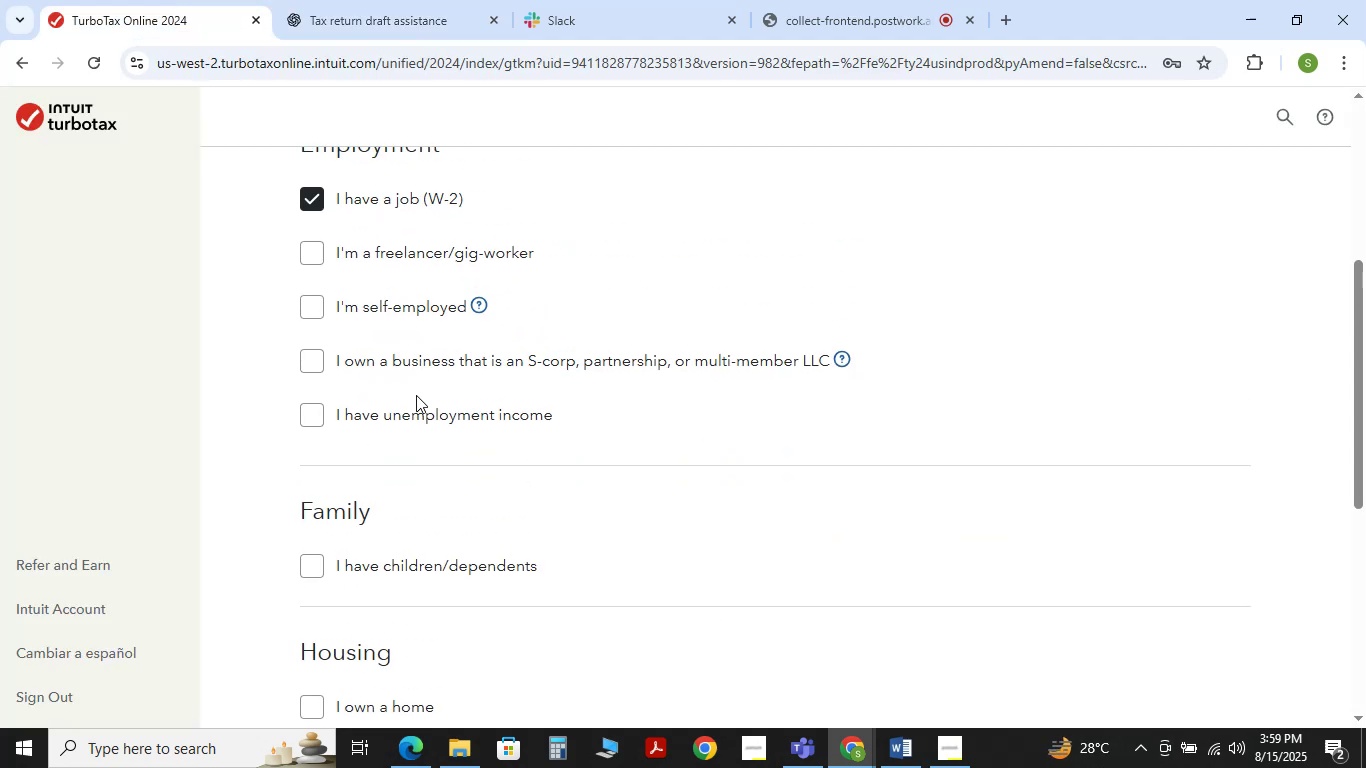 
scroll: coordinate [416, 395], scroll_direction: down, amount: 2.0
 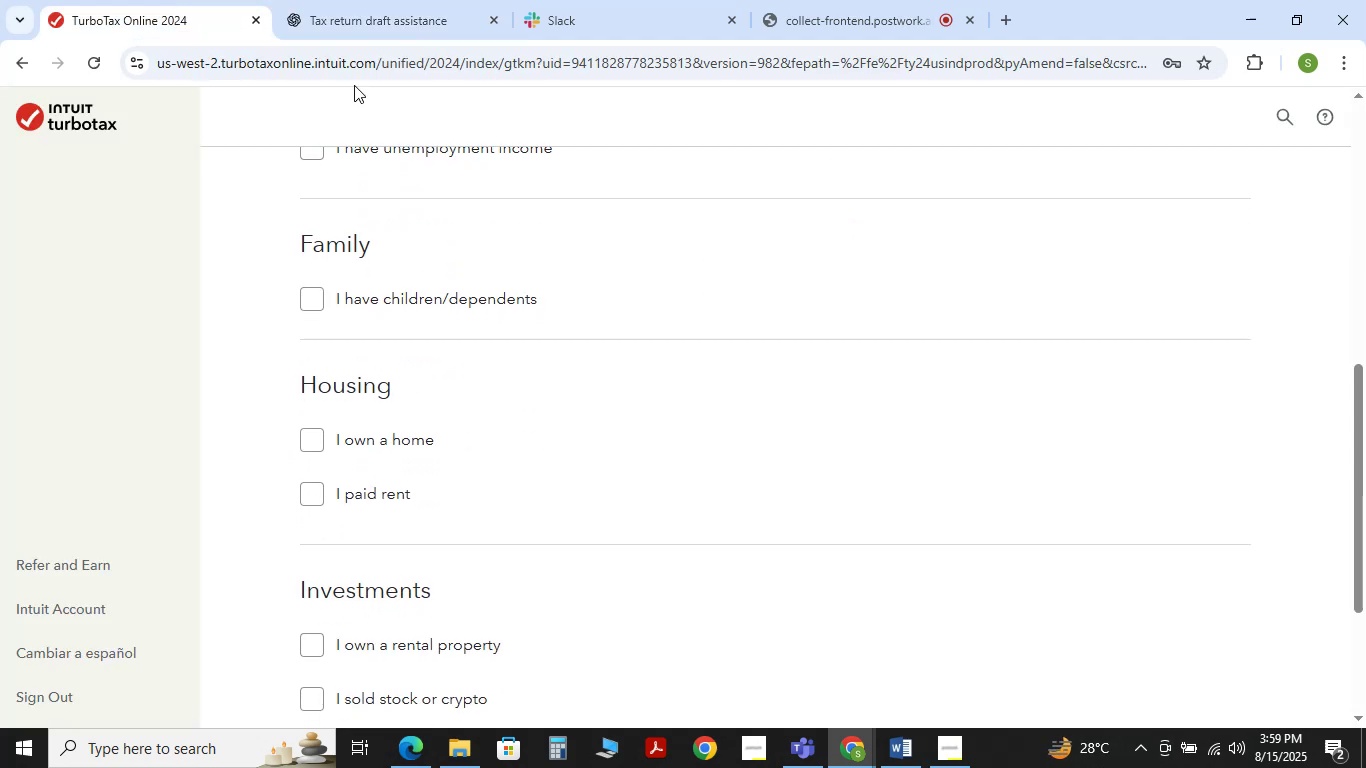 
left_click([390, 0])
 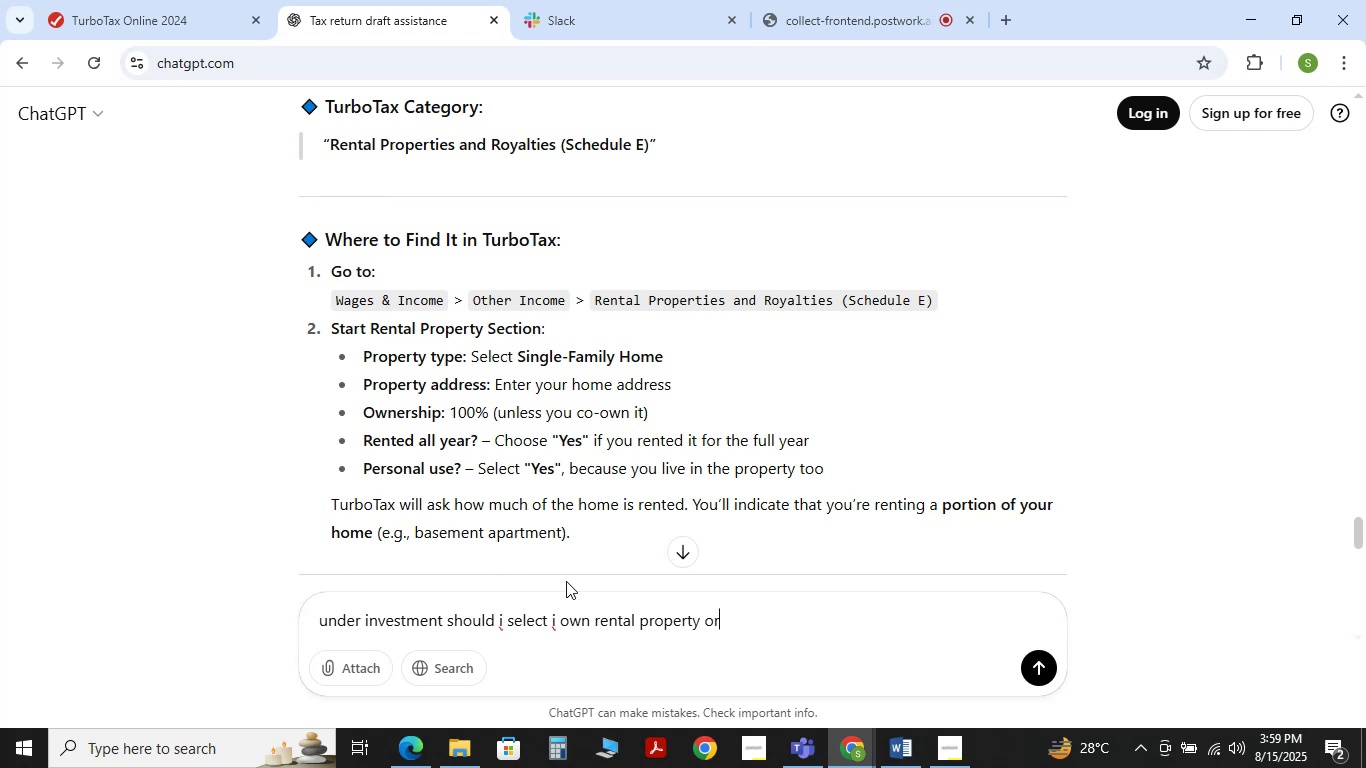 
type( under housing should i slect )
key(Backspace)
key(Backspace)
key(Backspace)
key(Backspace)
key(Backspace)
type(elect )
 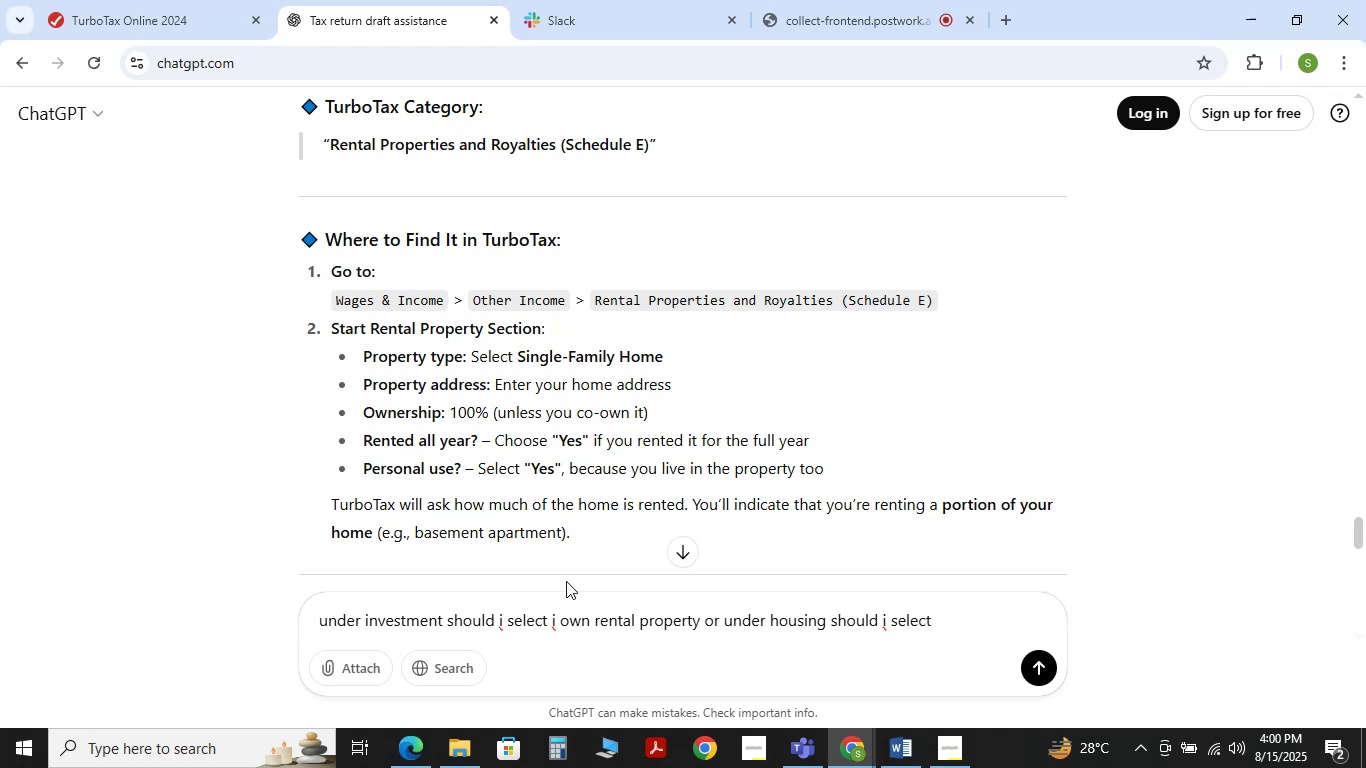 
wait(27.43)
 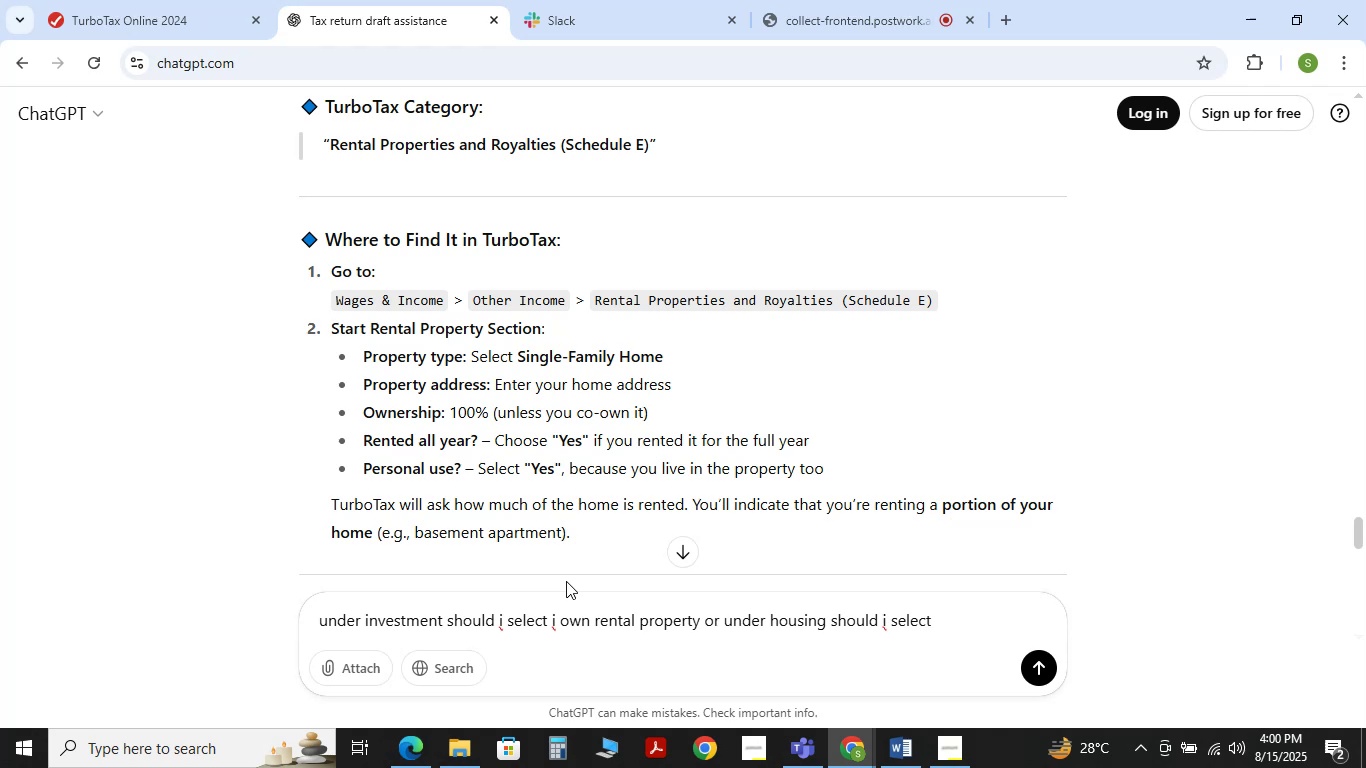 
type(i own house)
 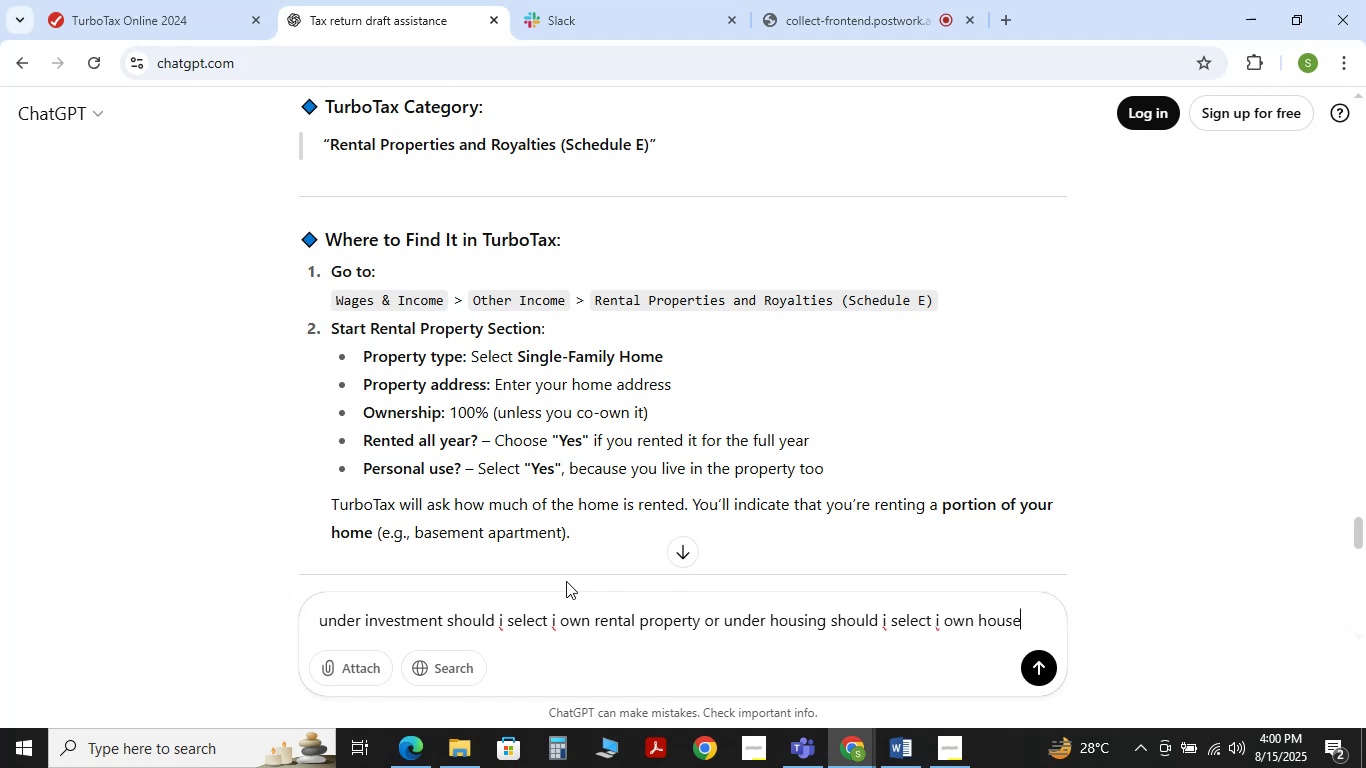 
key(Enter)
 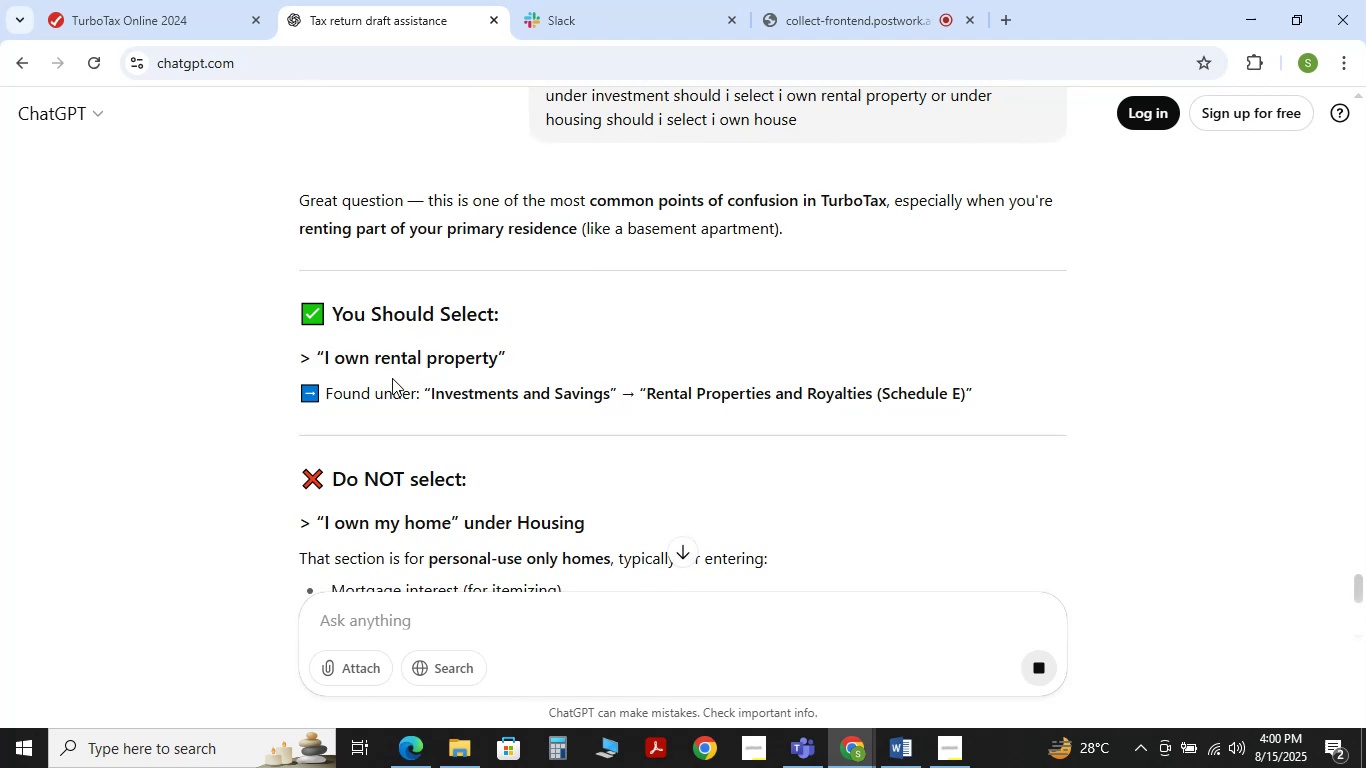 
wait(6.69)
 